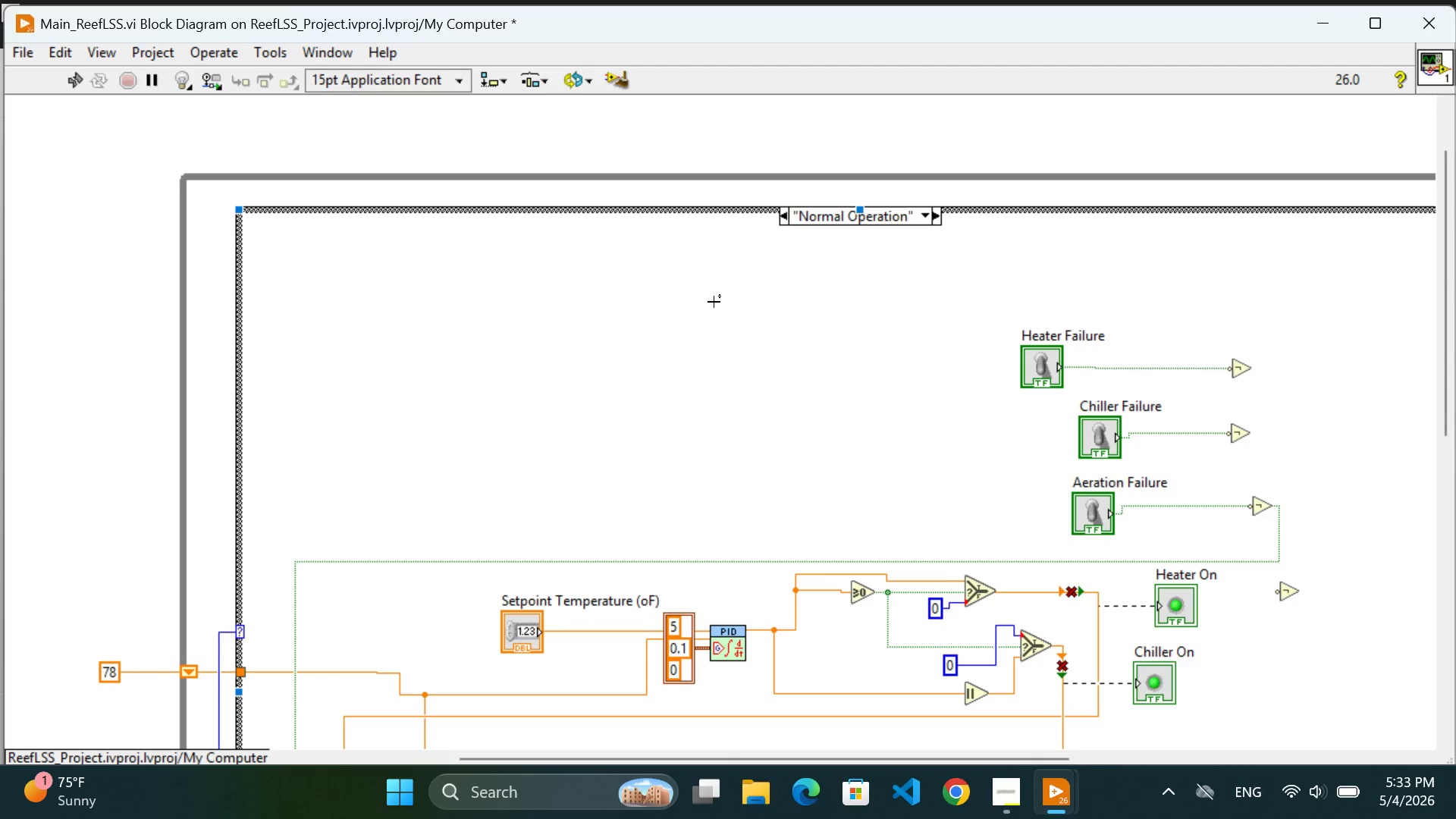 
scroll: coordinate [969, 386], scroll_direction: down, amount: 1.0
 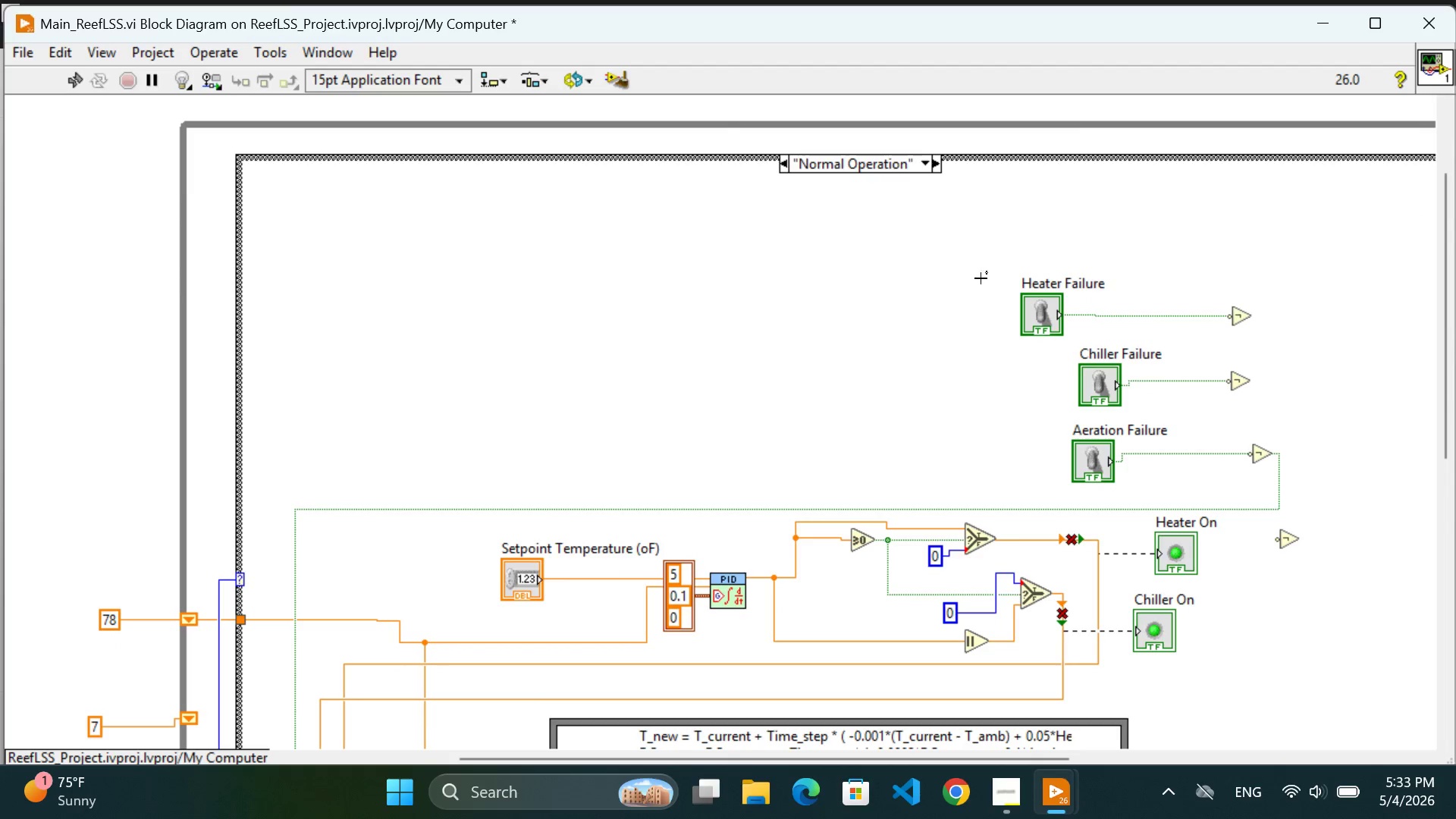 
left_click_drag(start_coordinate=[962, 256], to_coordinate=[1320, 492])
 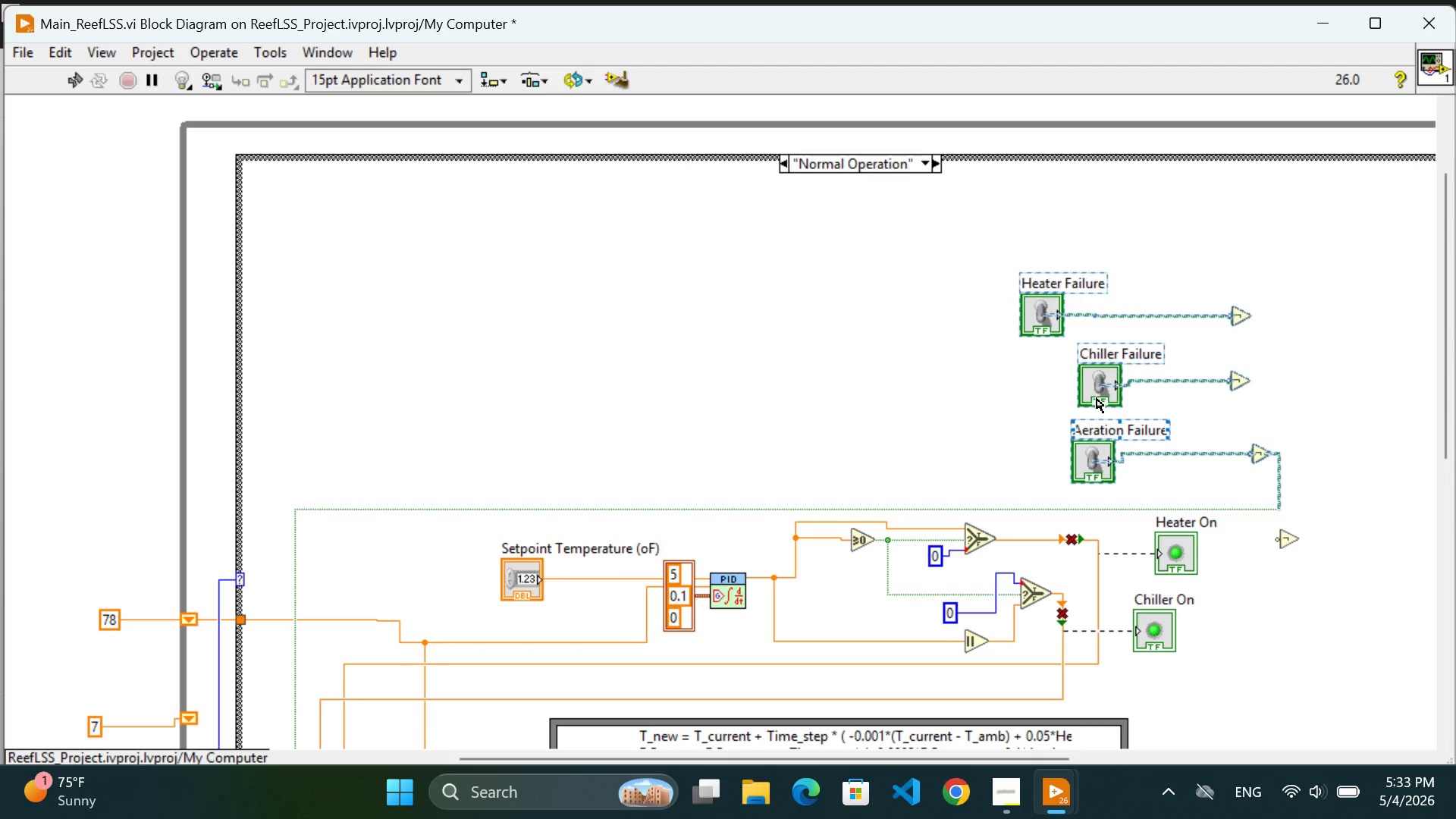 
left_click_drag(start_coordinate=[1097, 398], to_coordinate=[1076, 293])
 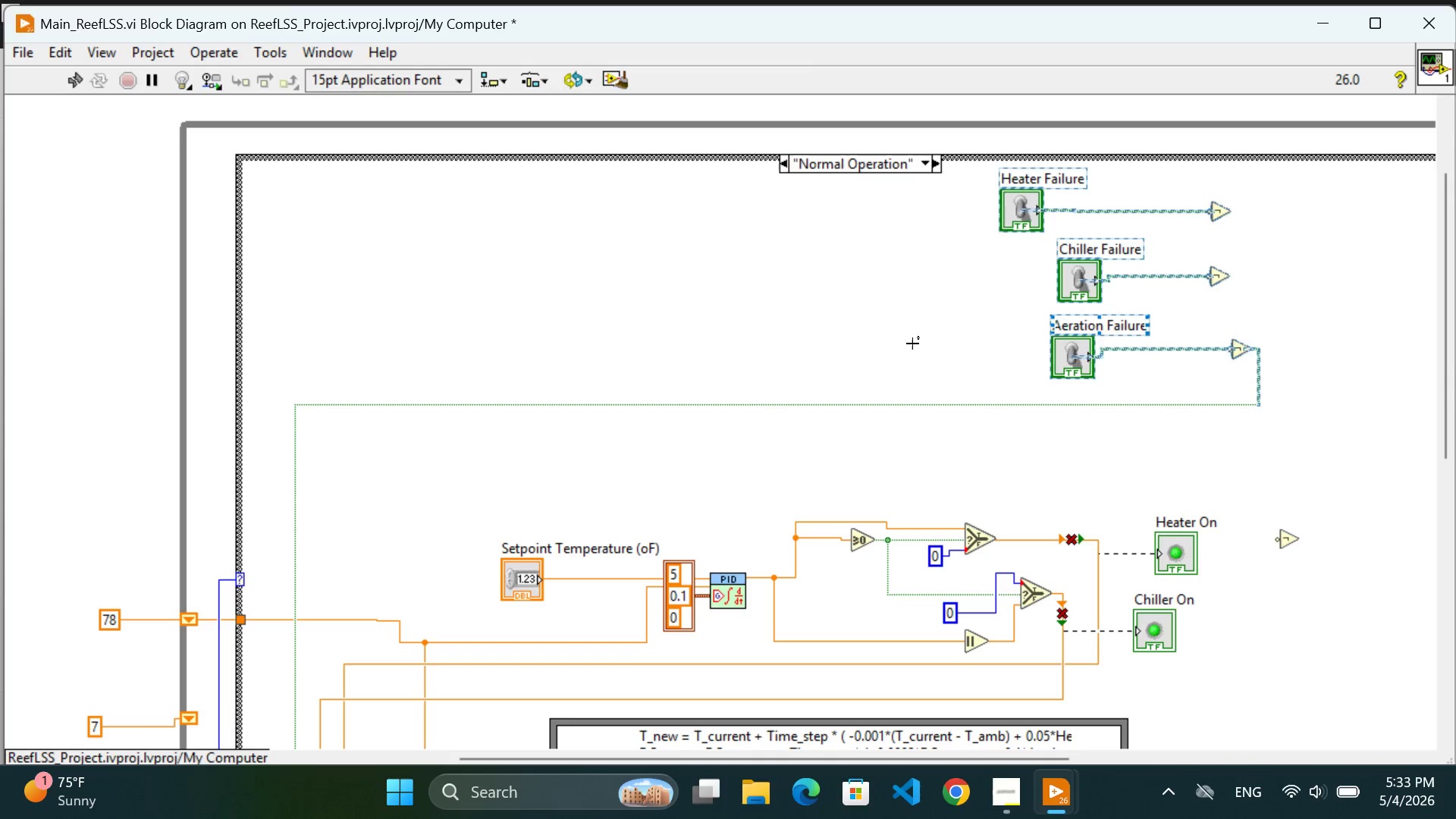 
left_click([912, 344])
 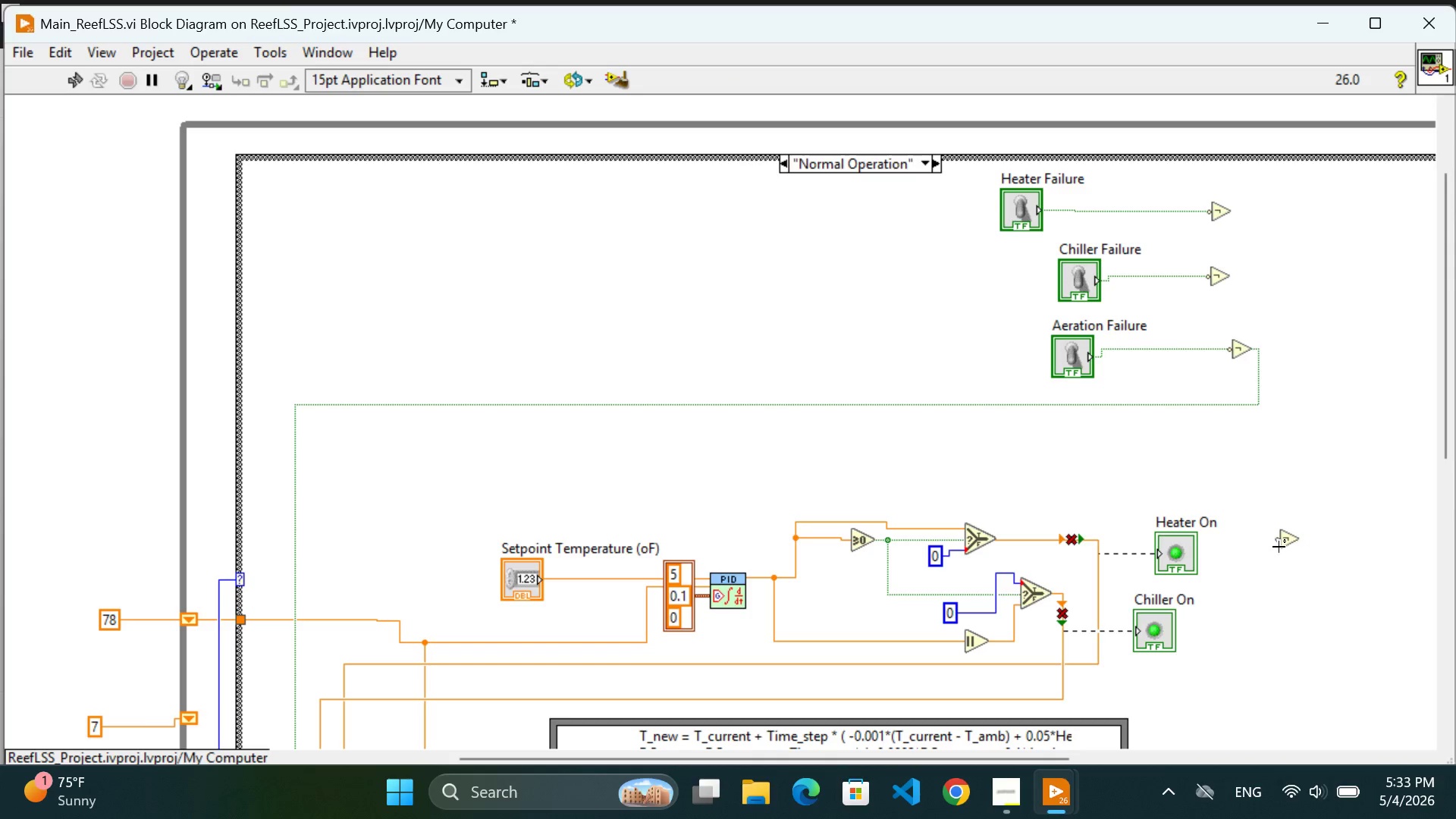 
left_click([1294, 576])
 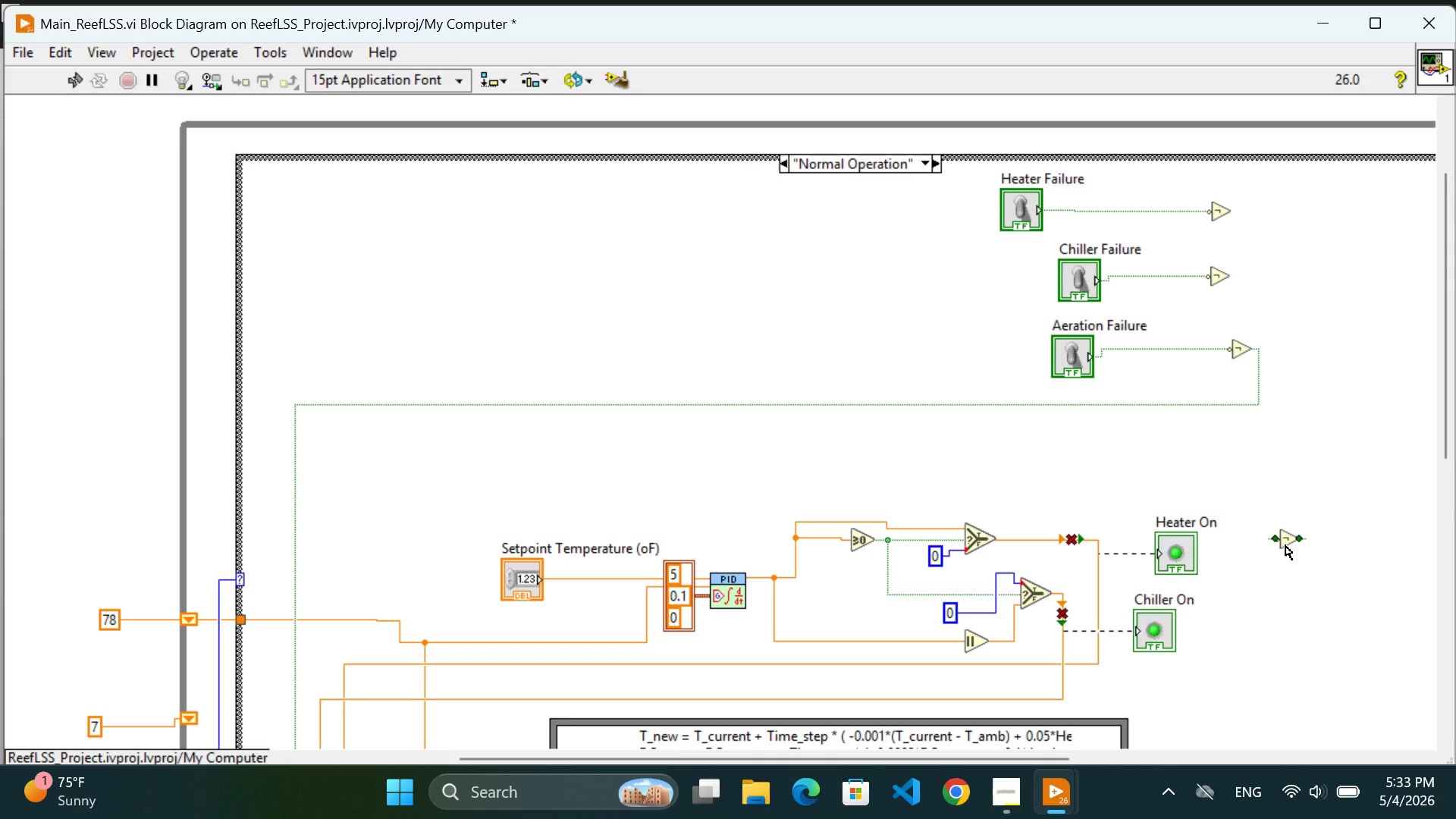 
left_click_drag(start_coordinate=[1285, 545], to_coordinate=[1233, 436])
 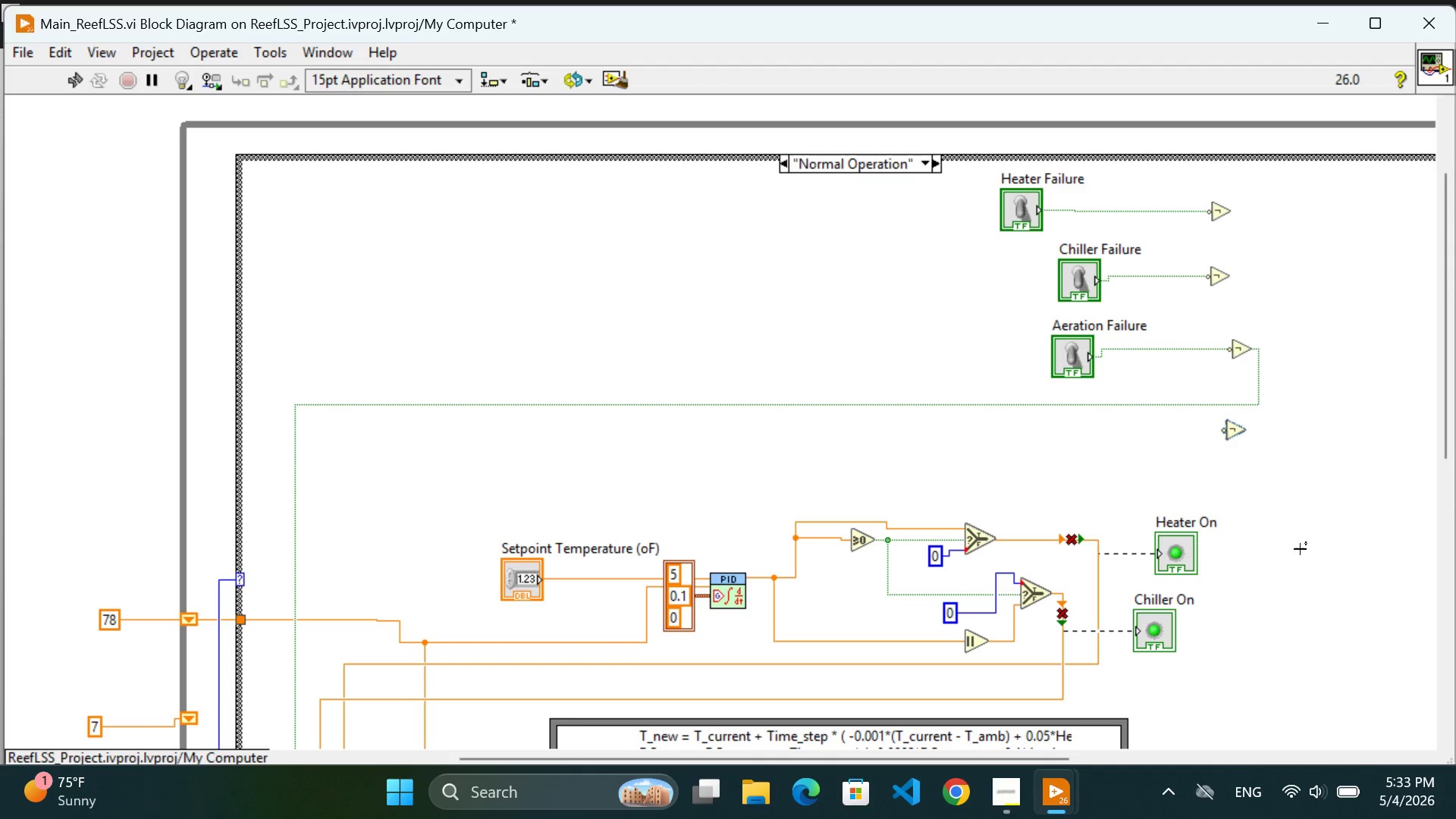 
left_click([1300, 549])
 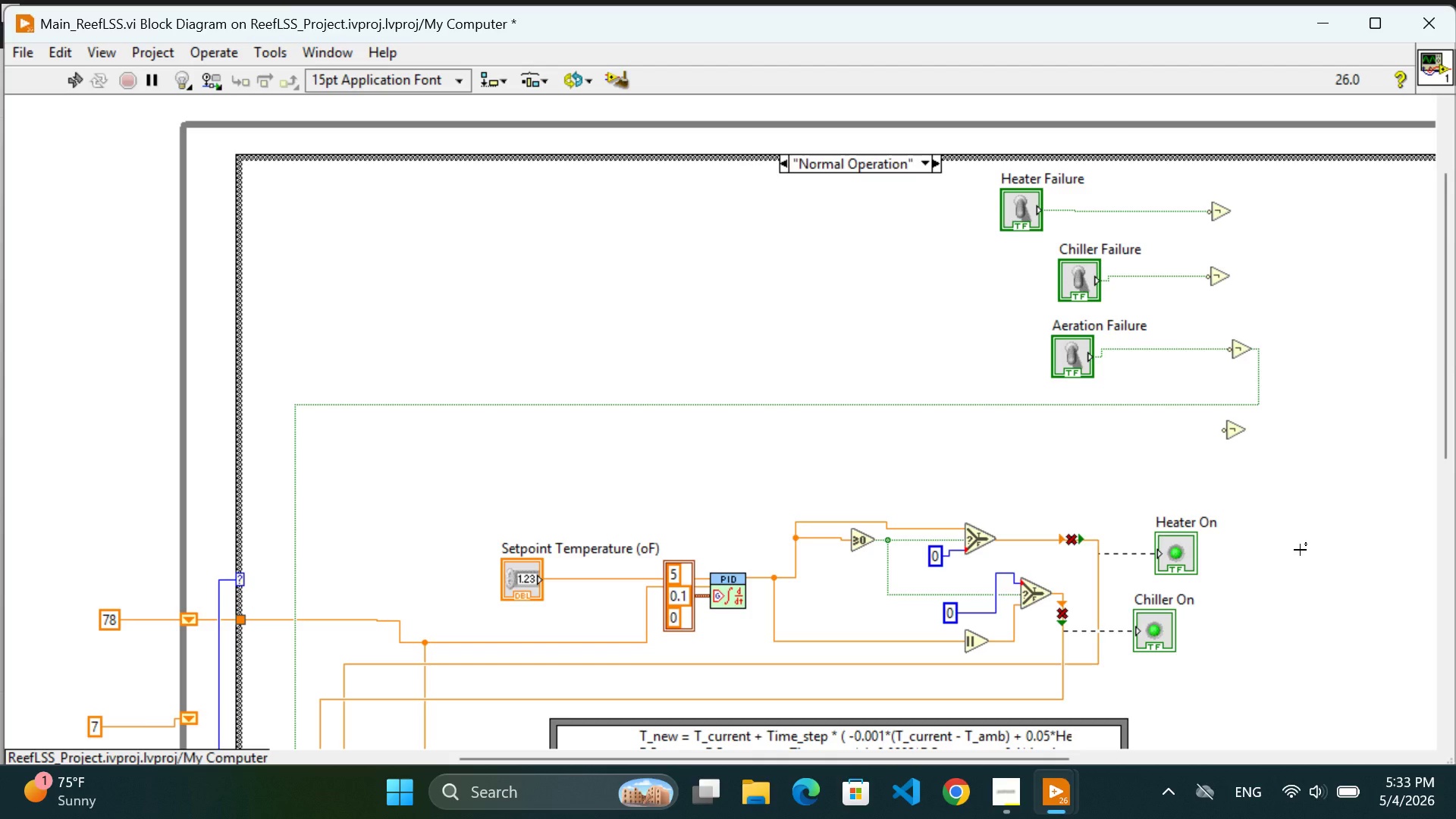 
wait(9.84)
 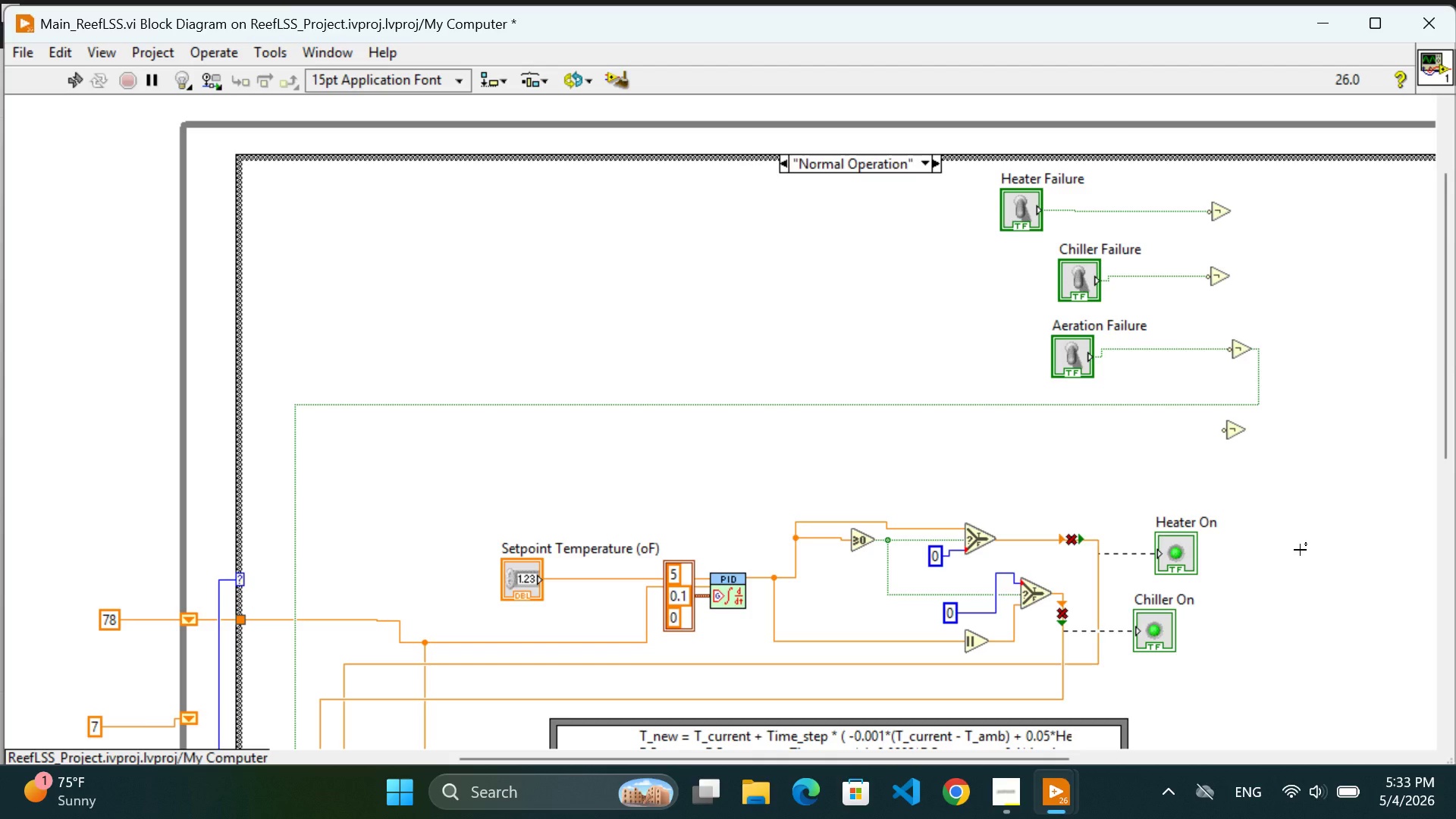 
scroll: coordinate [1300, 550], scroll_direction: down, amount: 19.0
 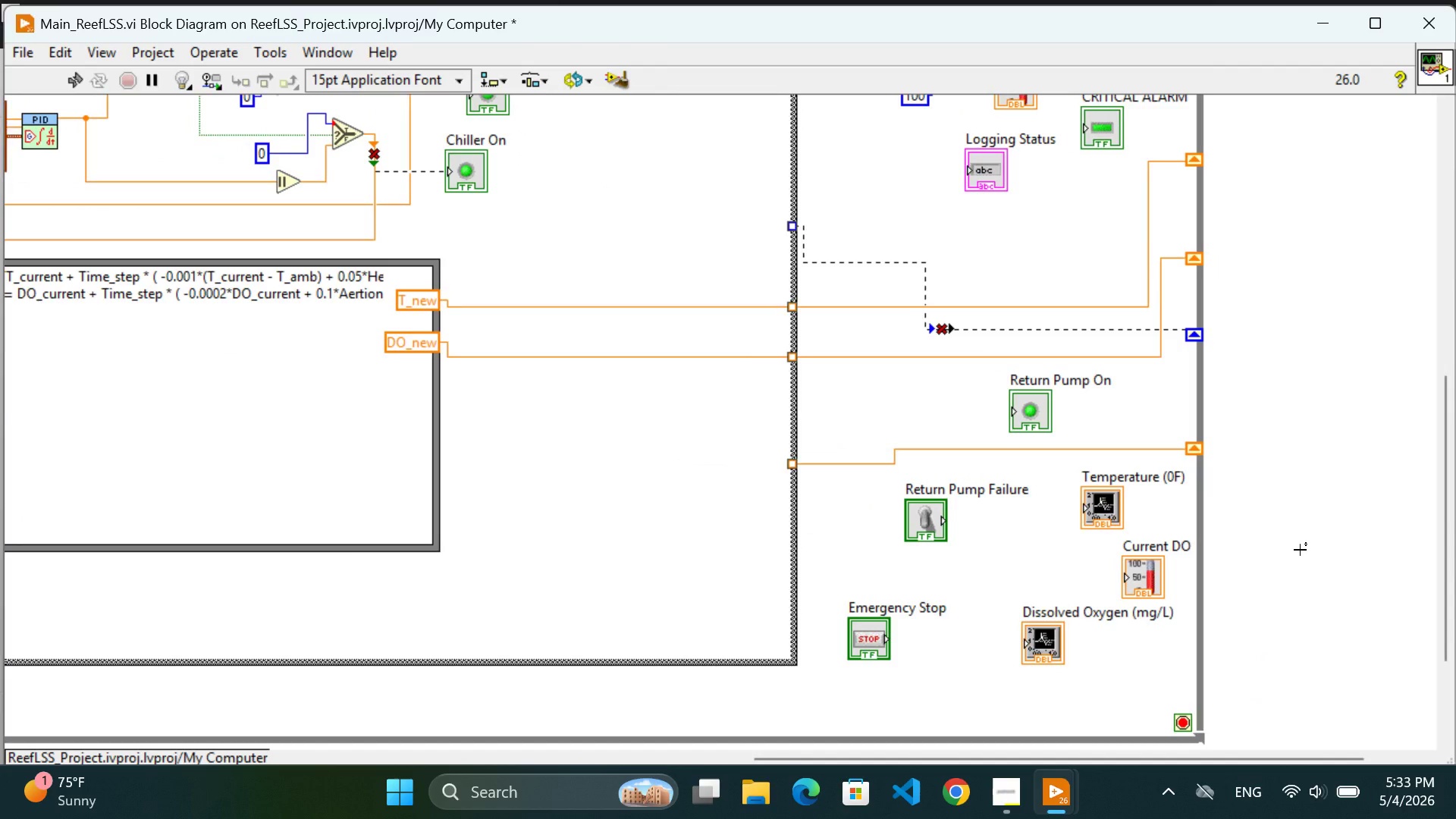 
left_click_drag(start_coordinate=[1046, 509], to_coordinate=[612, 209])
 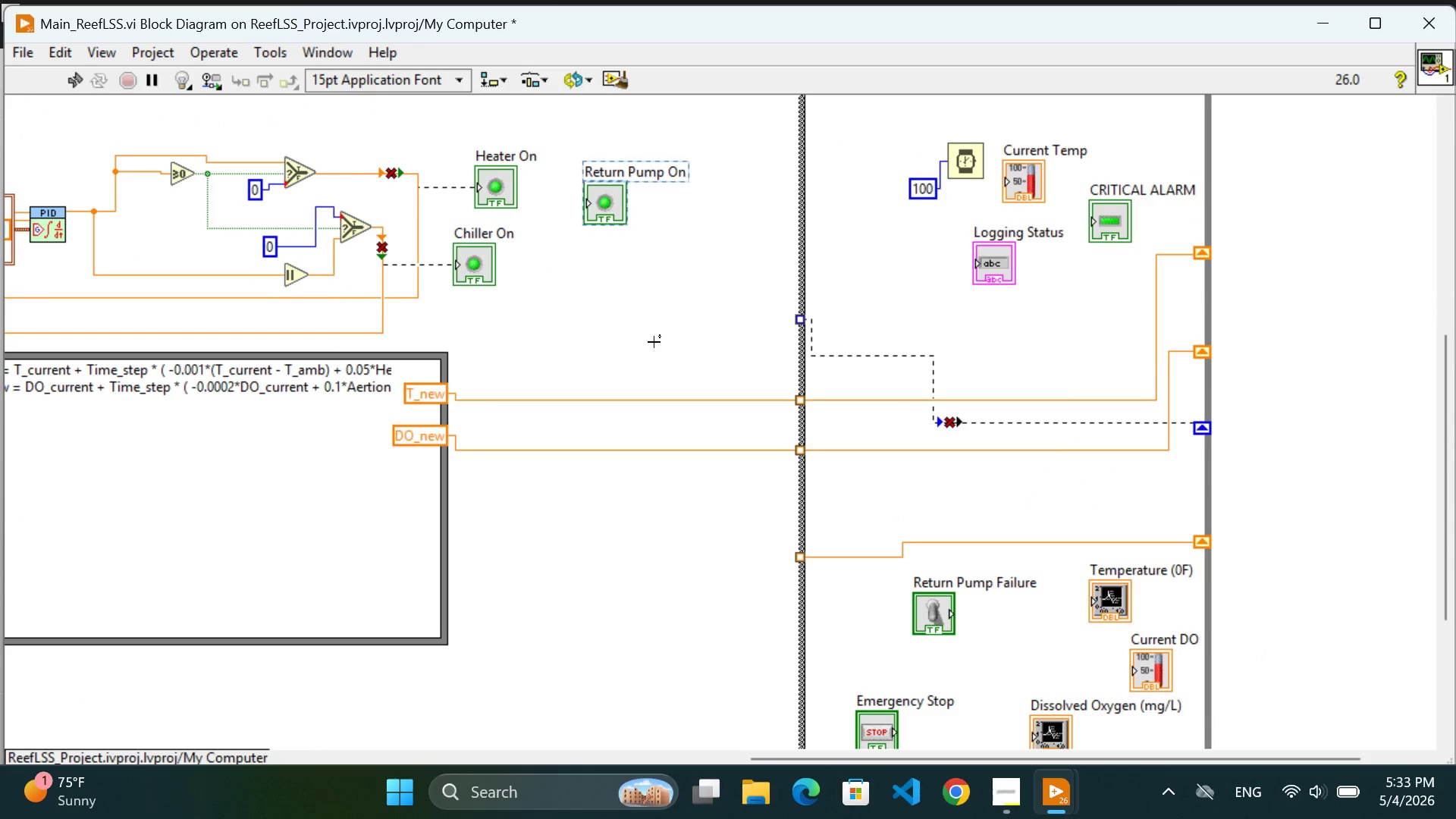 
scroll: coordinate [654, 342], scroll_direction: up, amount: 5.0
 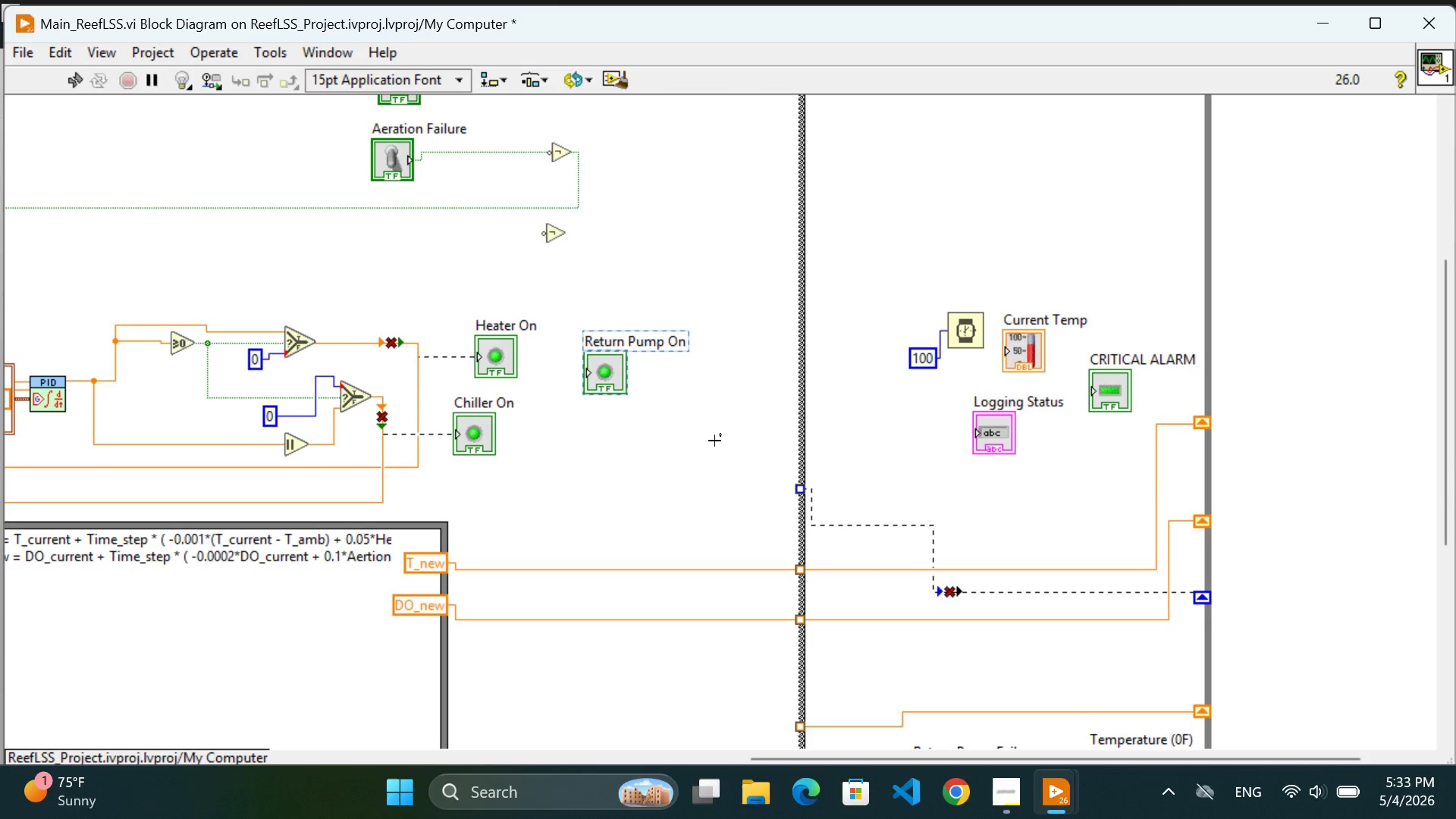 
scroll: coordinate [714, 441], scroll_direction: down, amount: 6.0
 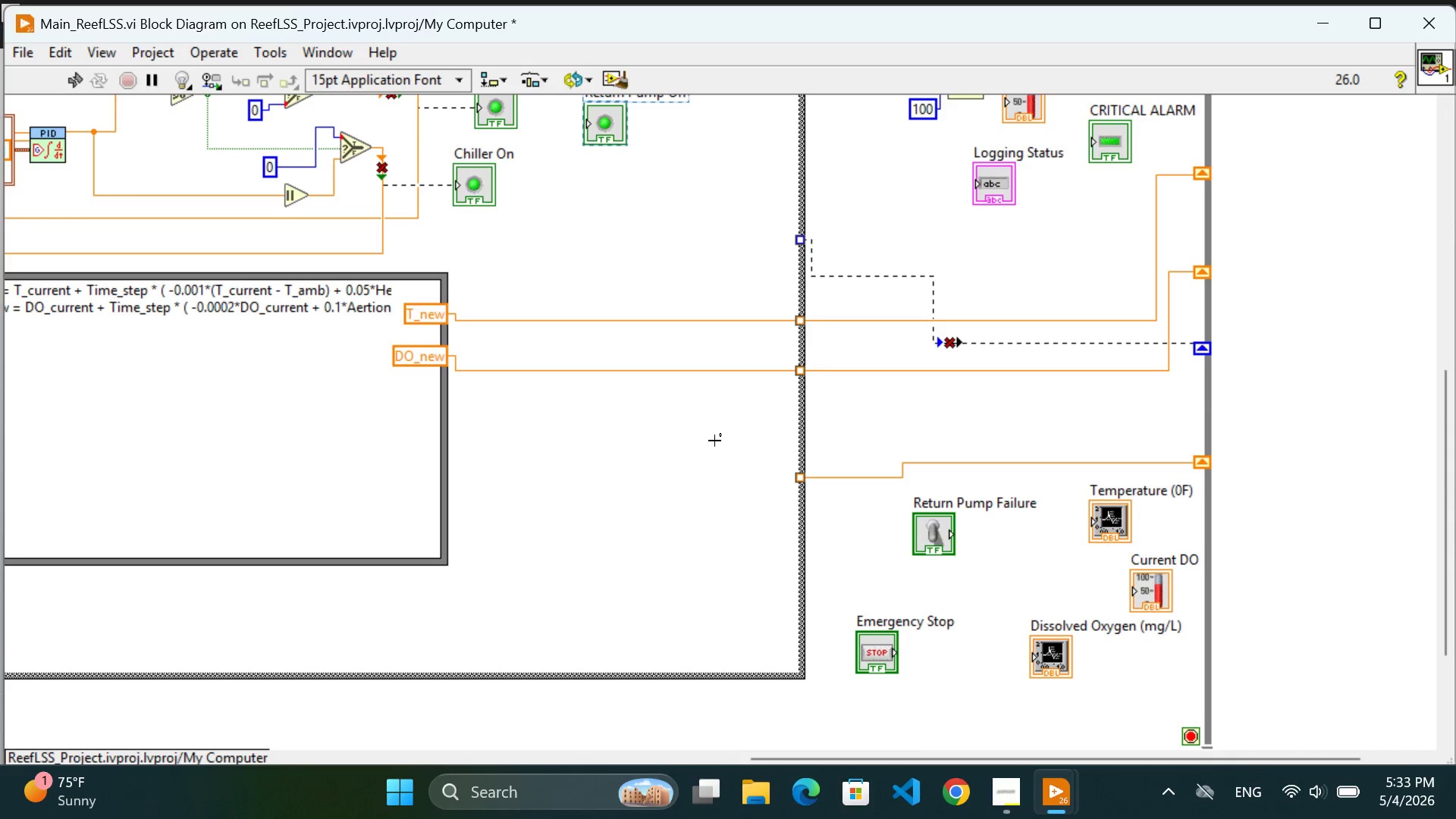 
scroll: coordinate [714, 441], scroll_direction: up, amount: 2.0
 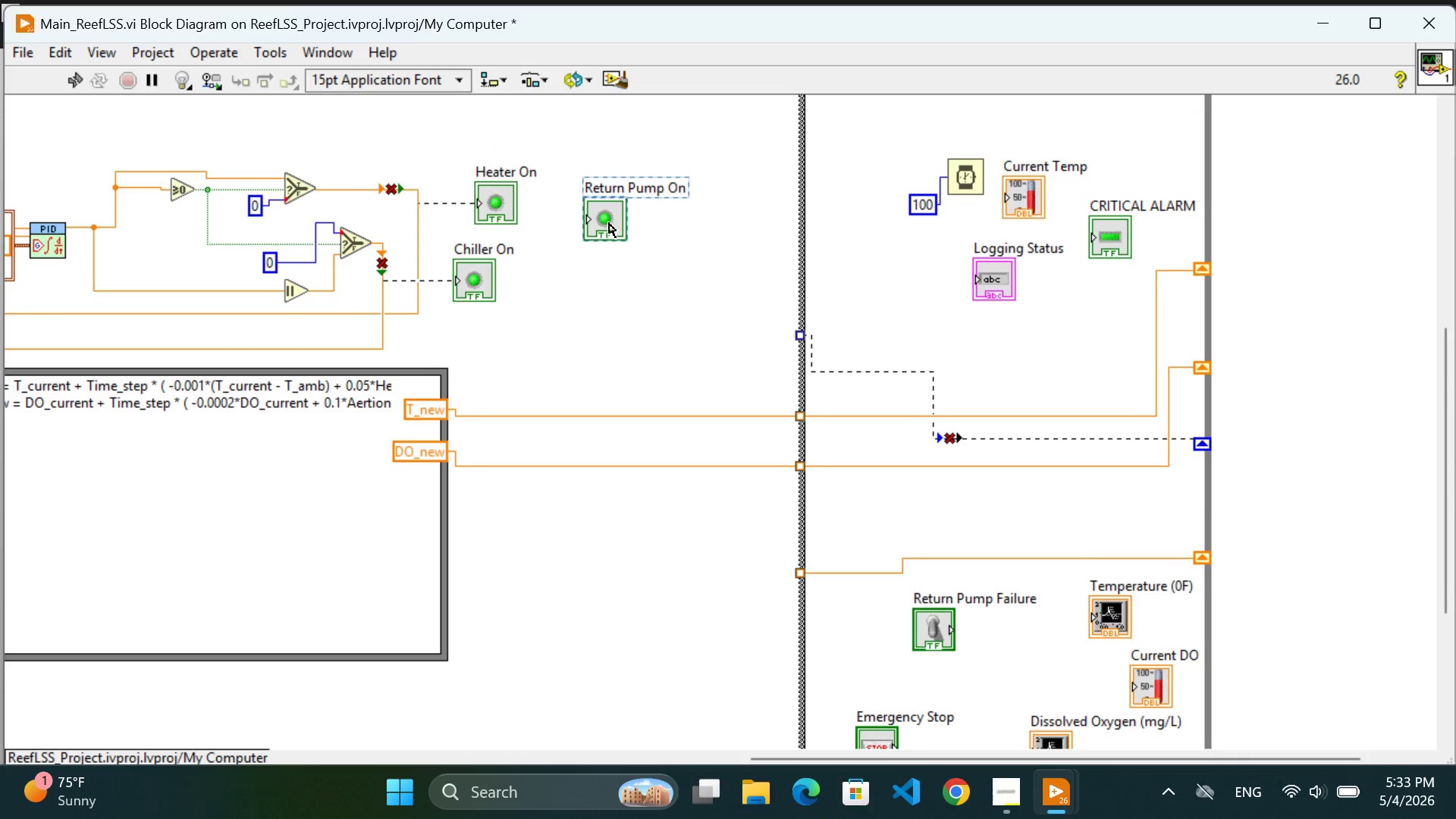 
left_click_drag(start_coordinate=[607, 223], to_coordinate=[1293, 544])
 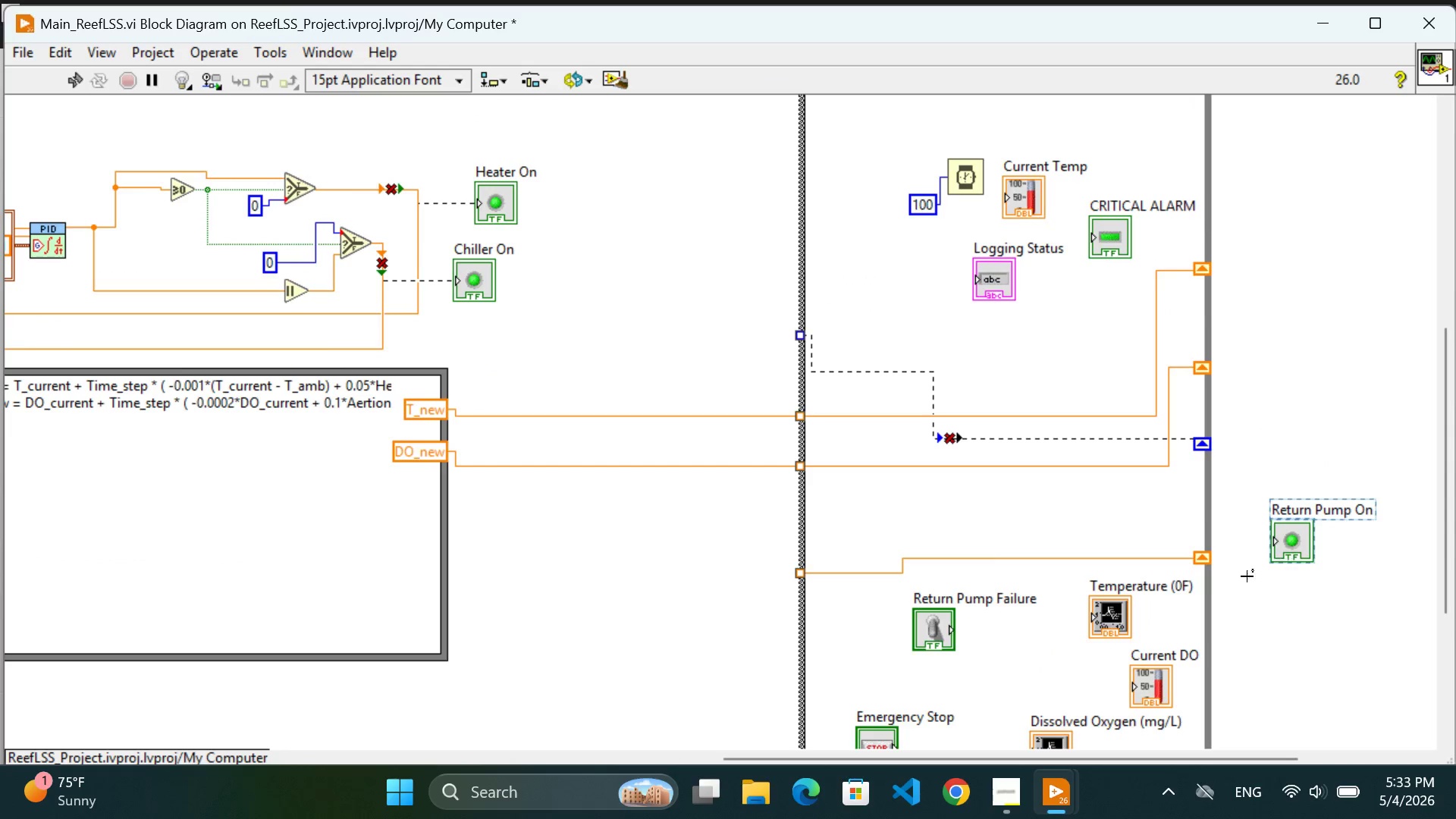 
scroll: coordinate [1191, 577], scroll_direction: down, amount: 2.0
 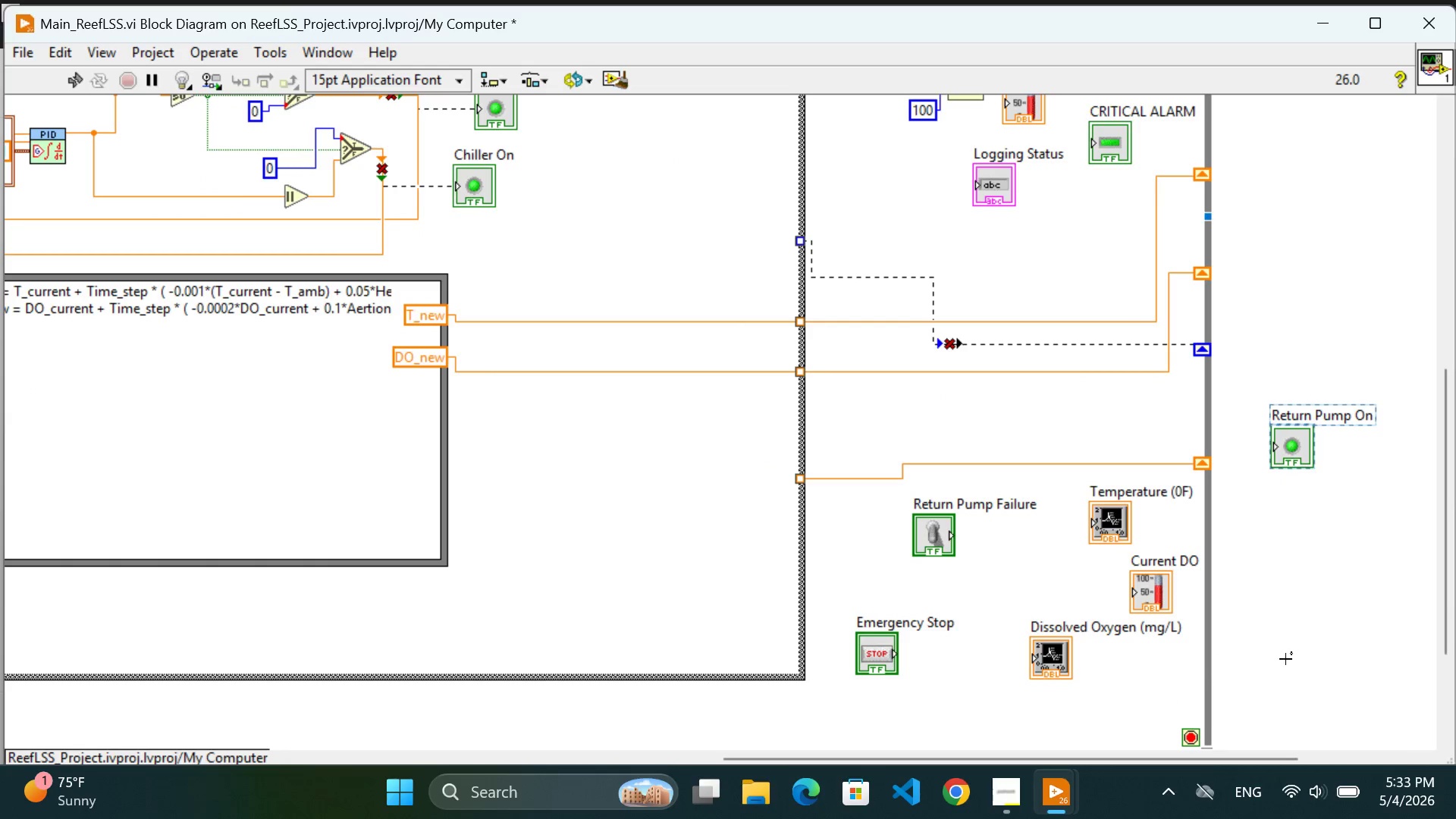 
left_click([1285, 659])
 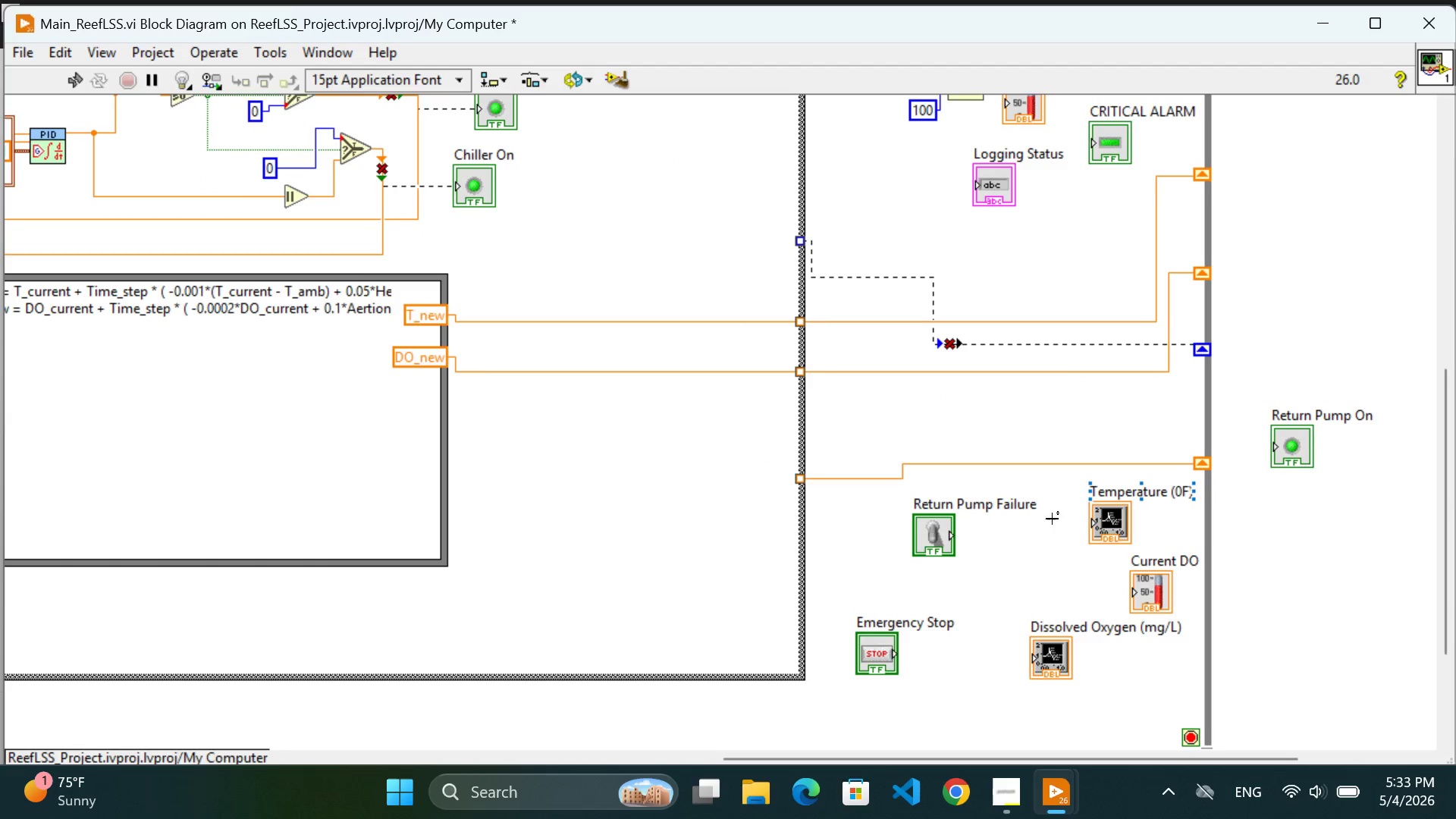 
scroll: coordinate [927, 588], scroll_direction: up, amount: 2.0
 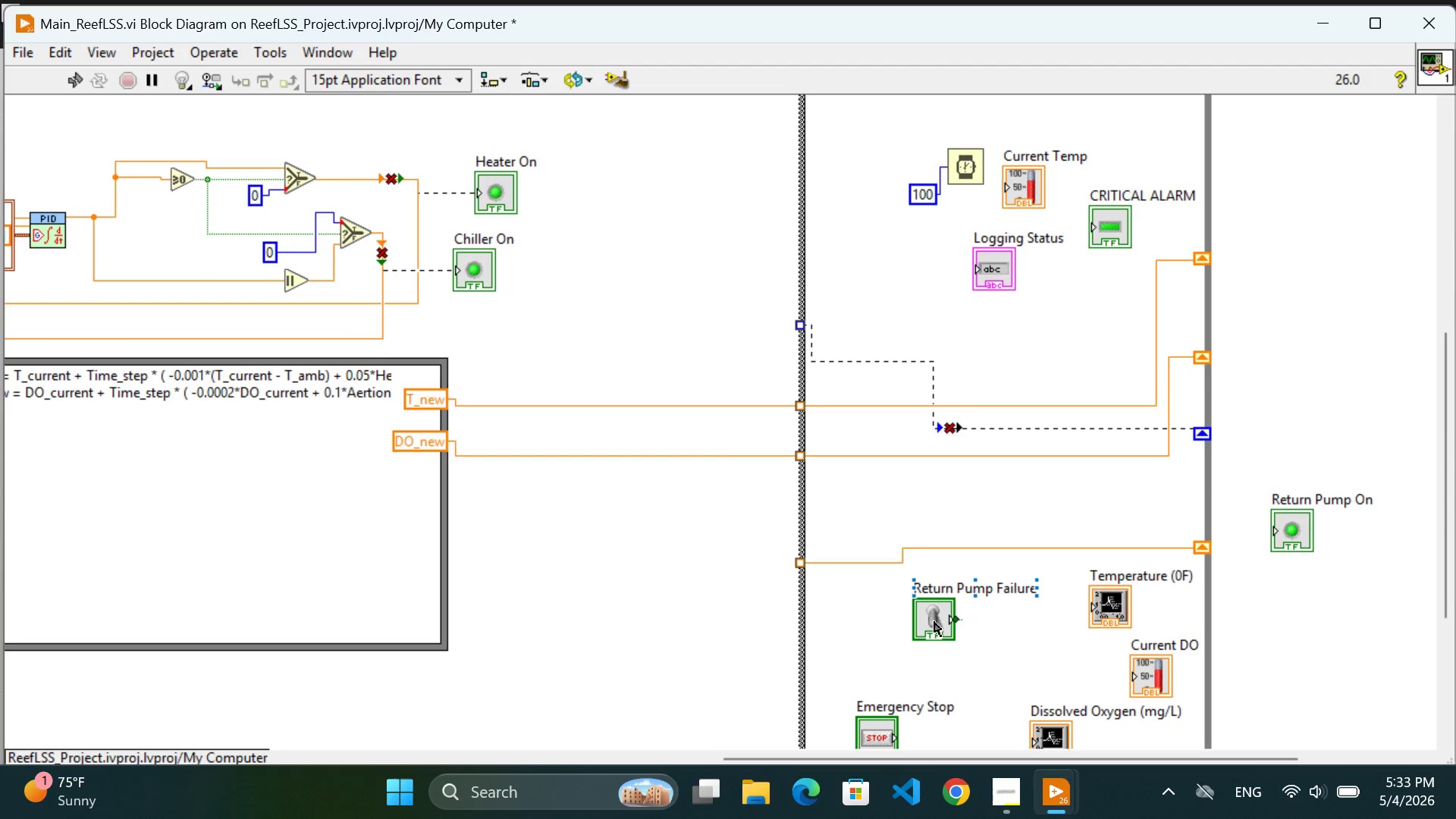 
left_click_drag(start_coordinate=[934, 623], to_coordinate=[631, 189])
 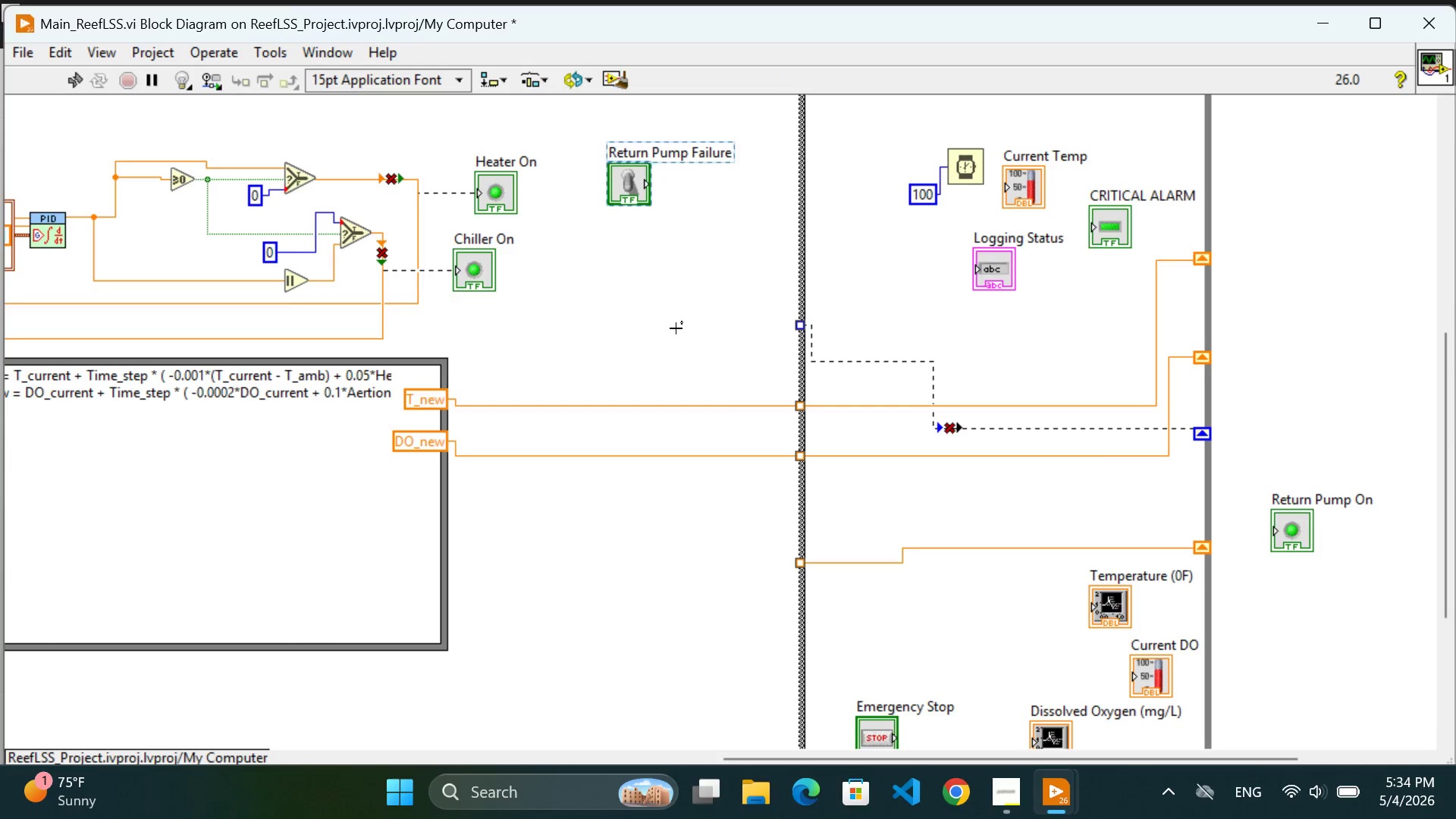 
wait(10.23)
 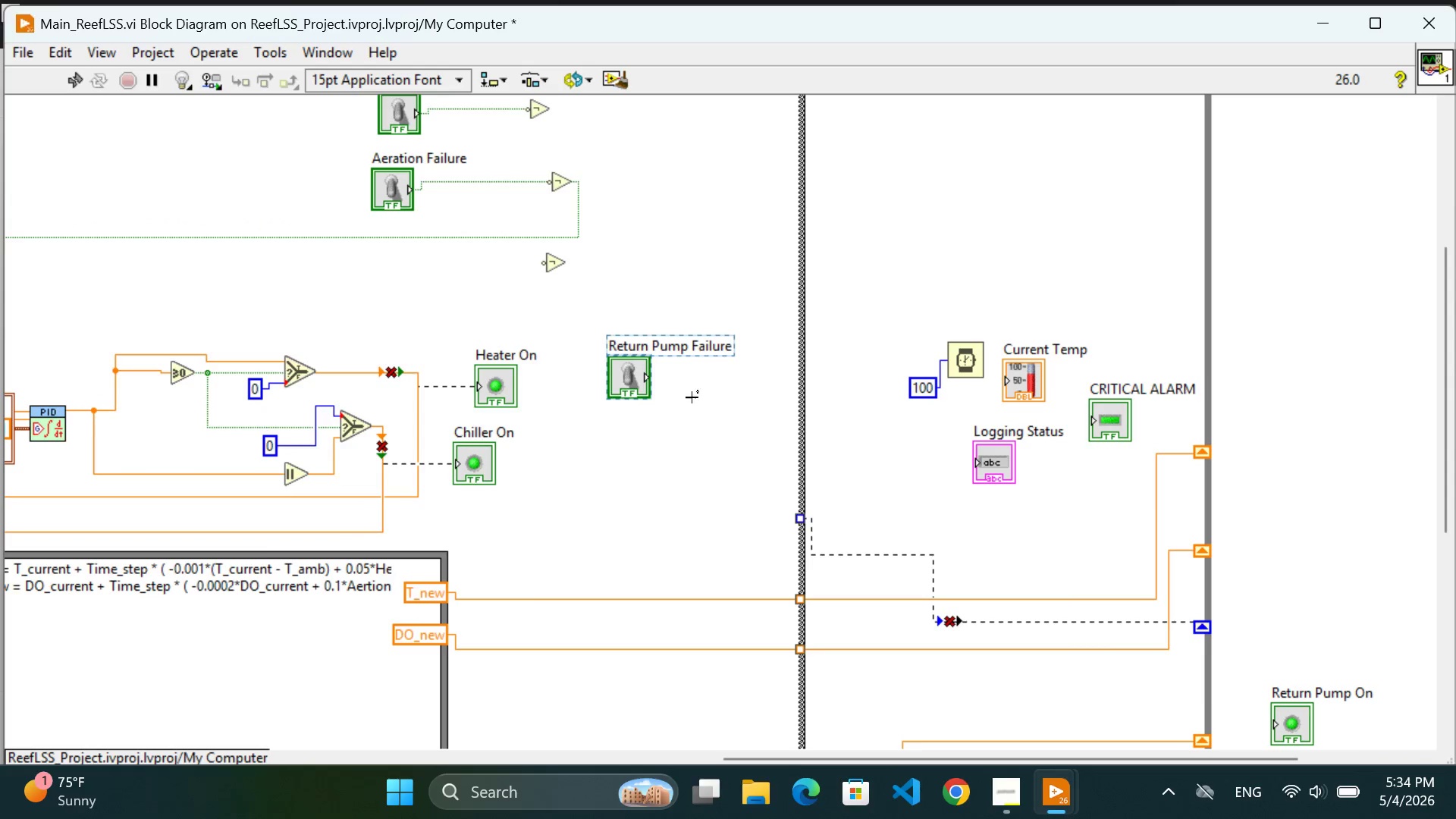 
left_click([682, 417])
 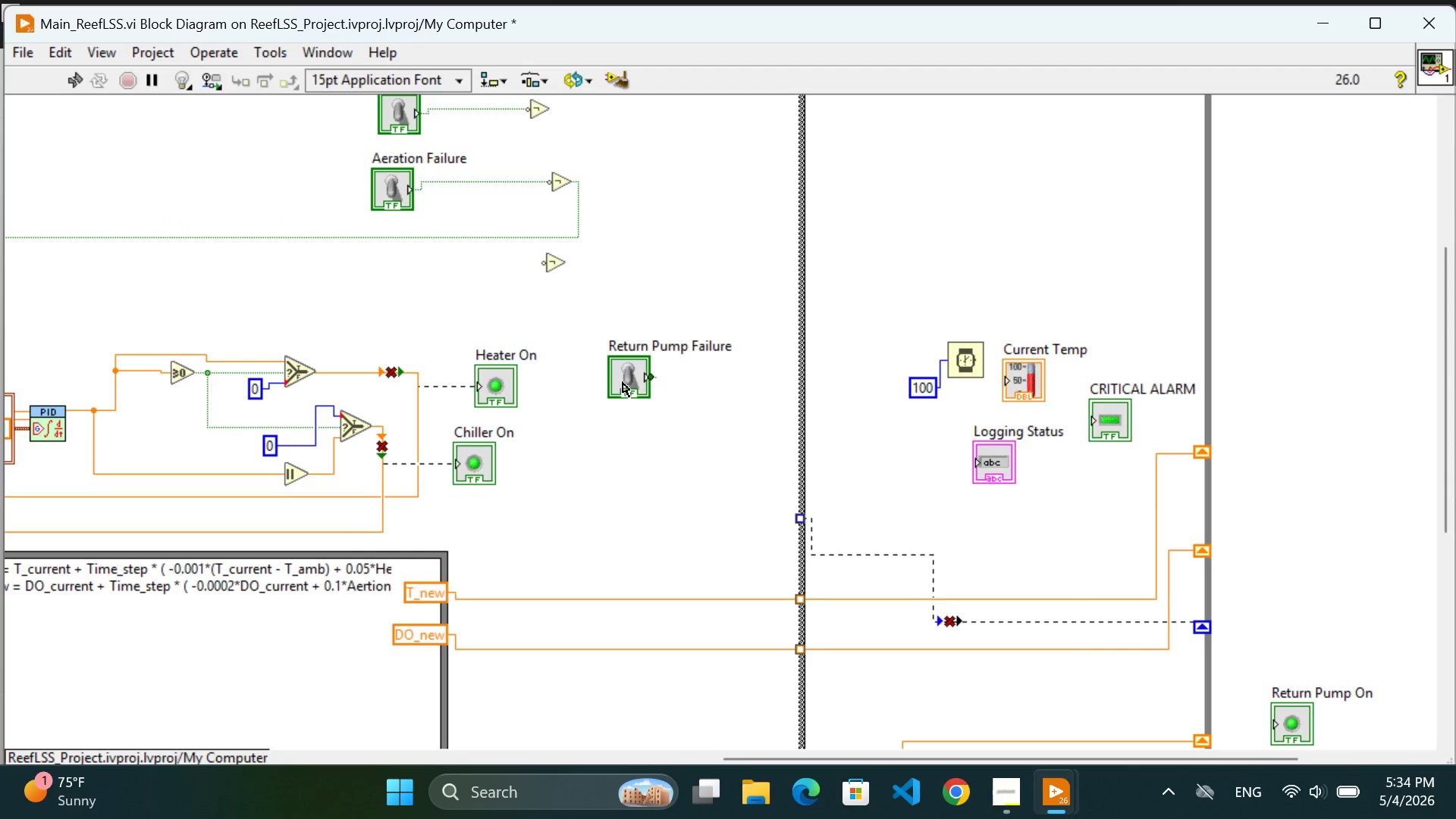 
scroll: coordinate [673, 376], scroll_direction: up, amount: 5.0
 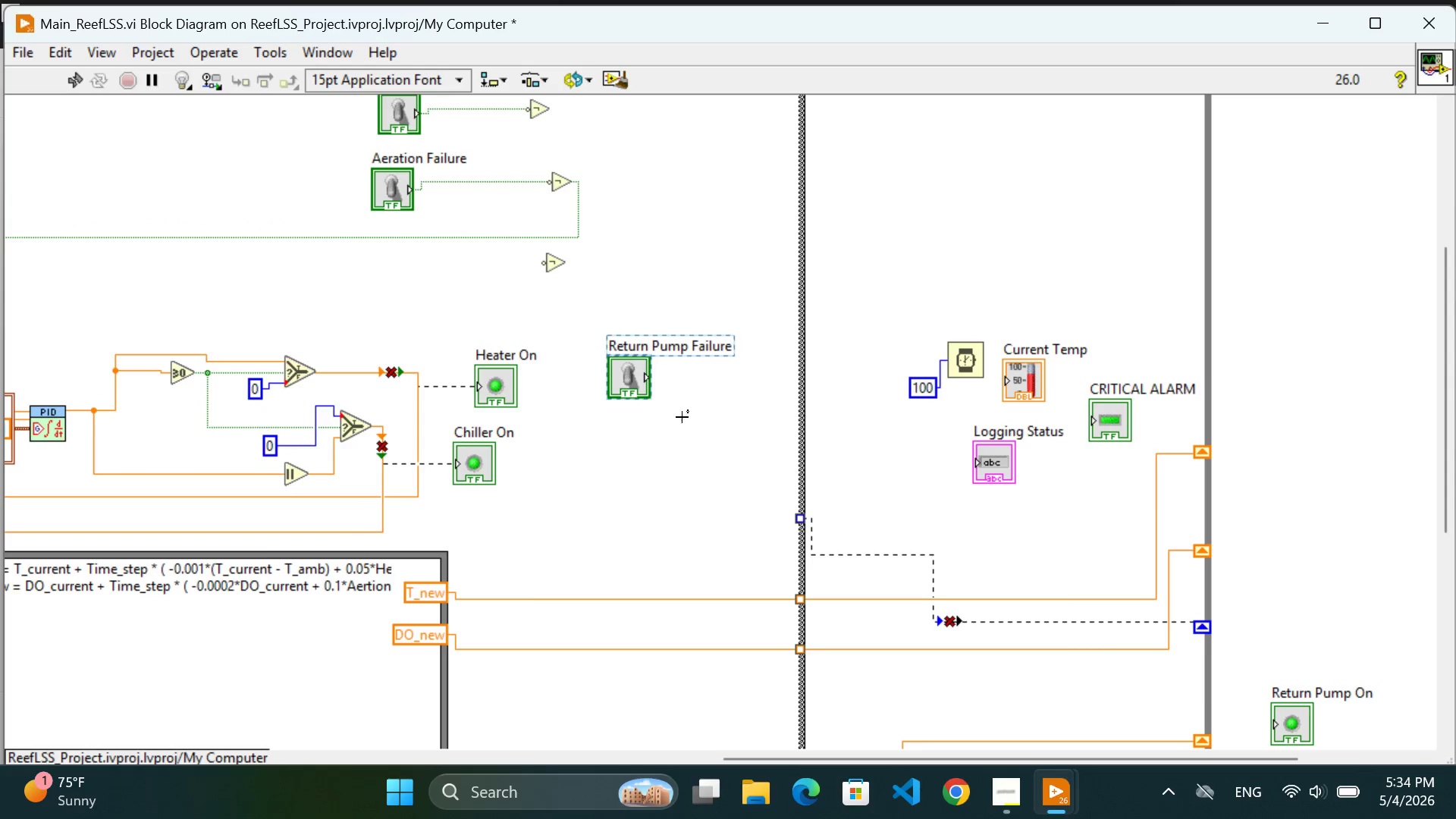 
left_click_drag(start_coordinate=[627, 379], to_coordinate=[350, 297])
 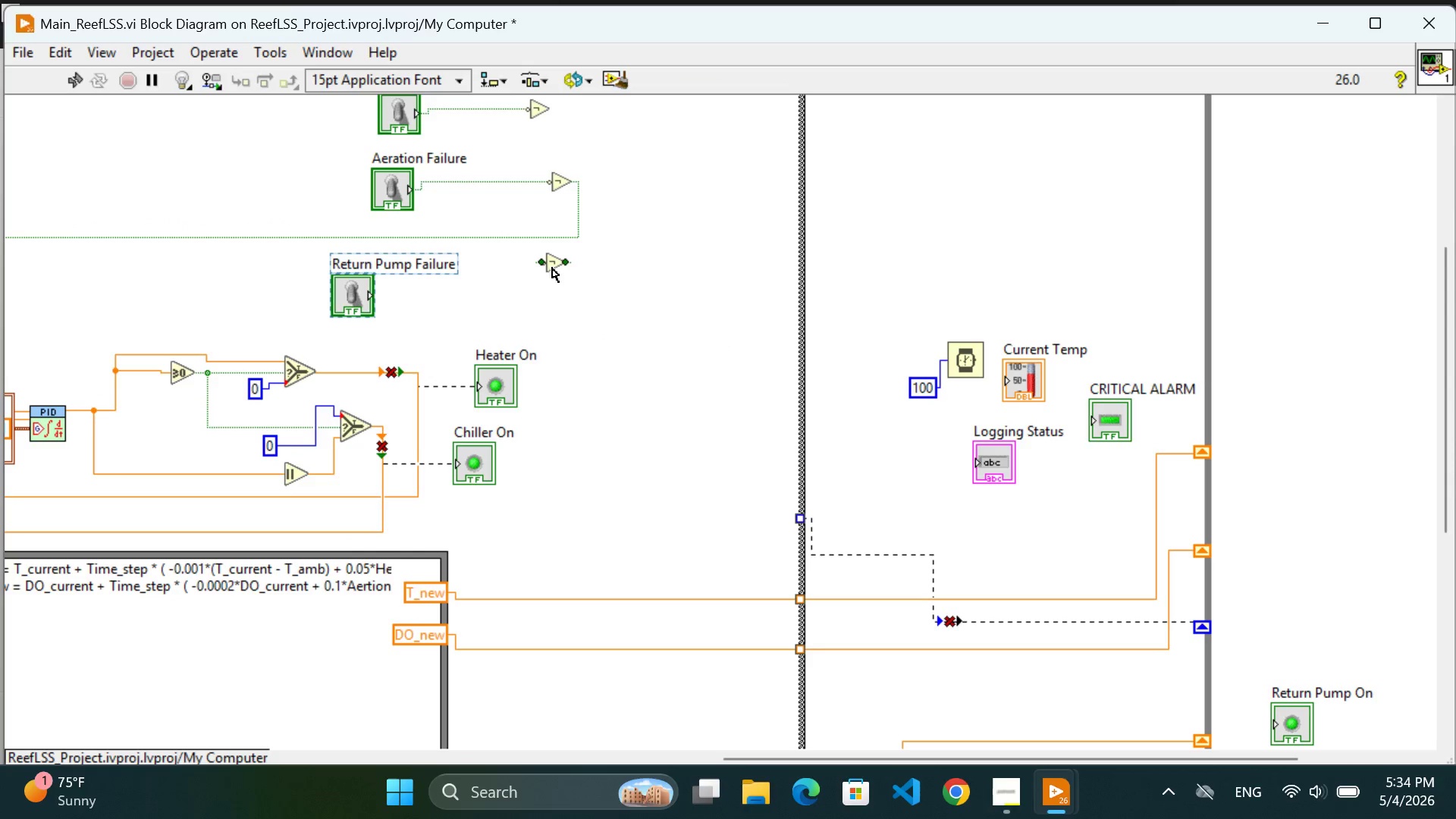 
left_click_drag(start_coordinate=[551, 268], to_coordinate=[560, 294])
 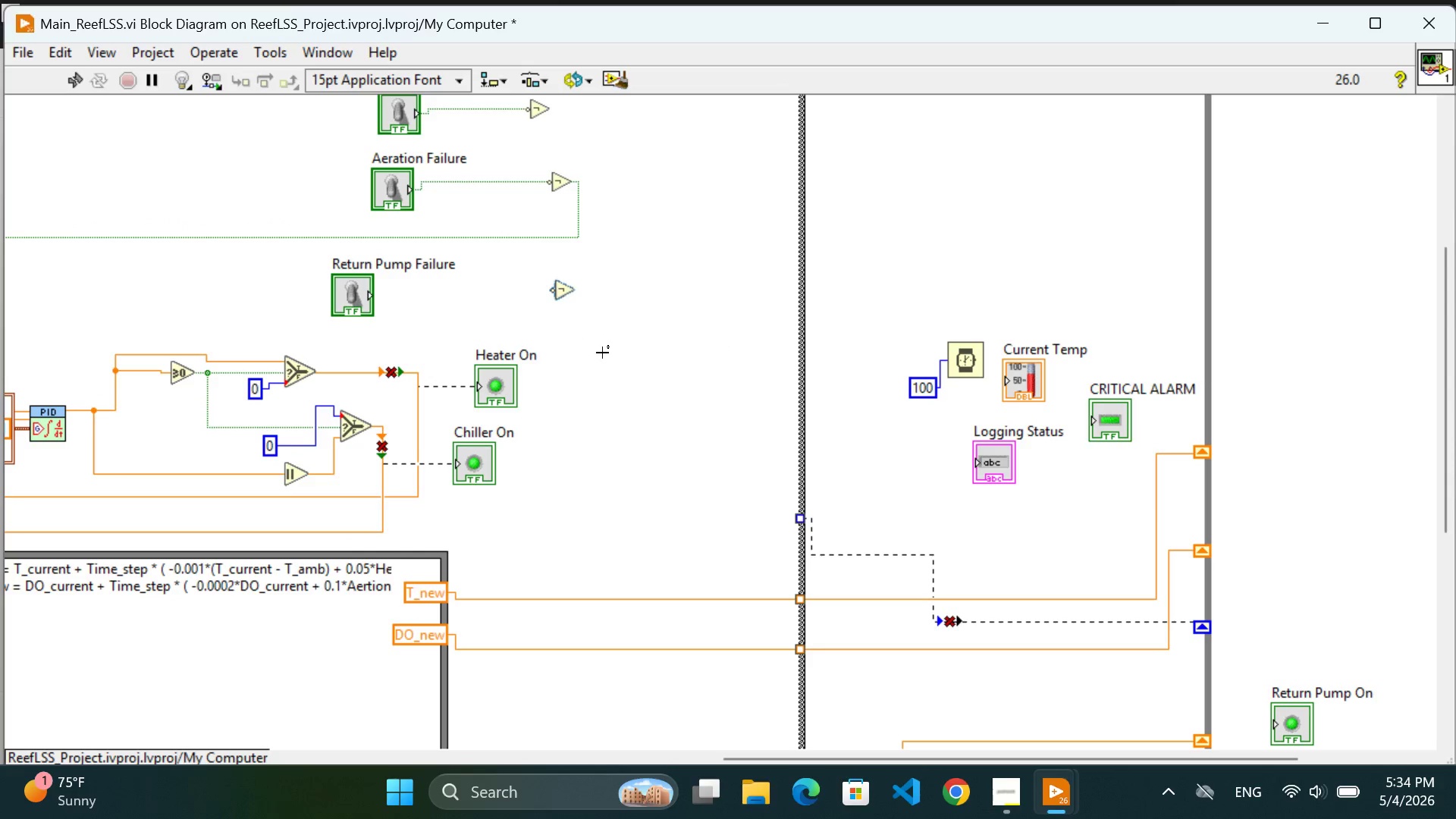 
left_click([602, 353])
 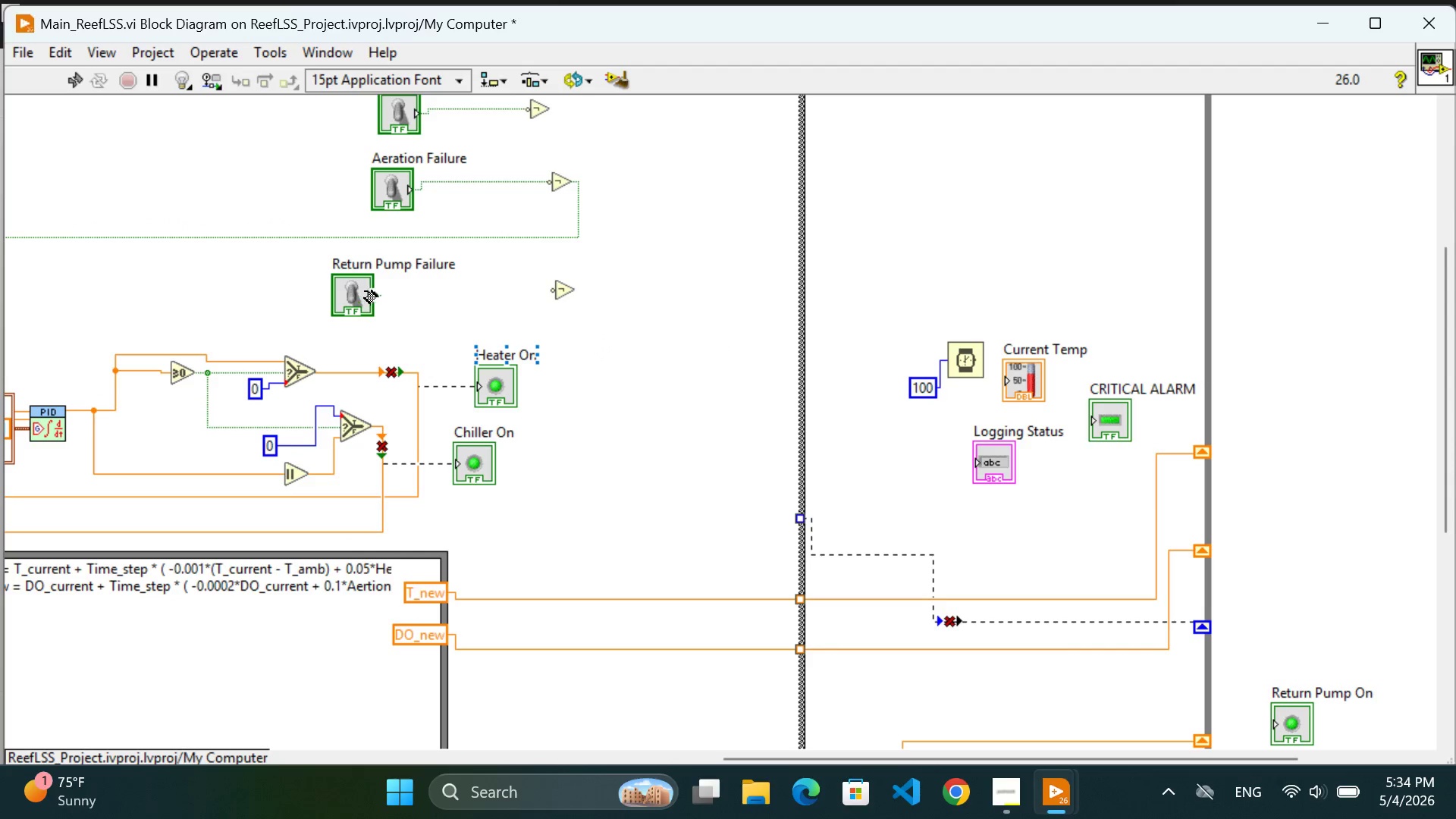 
left_click([369, 292])
 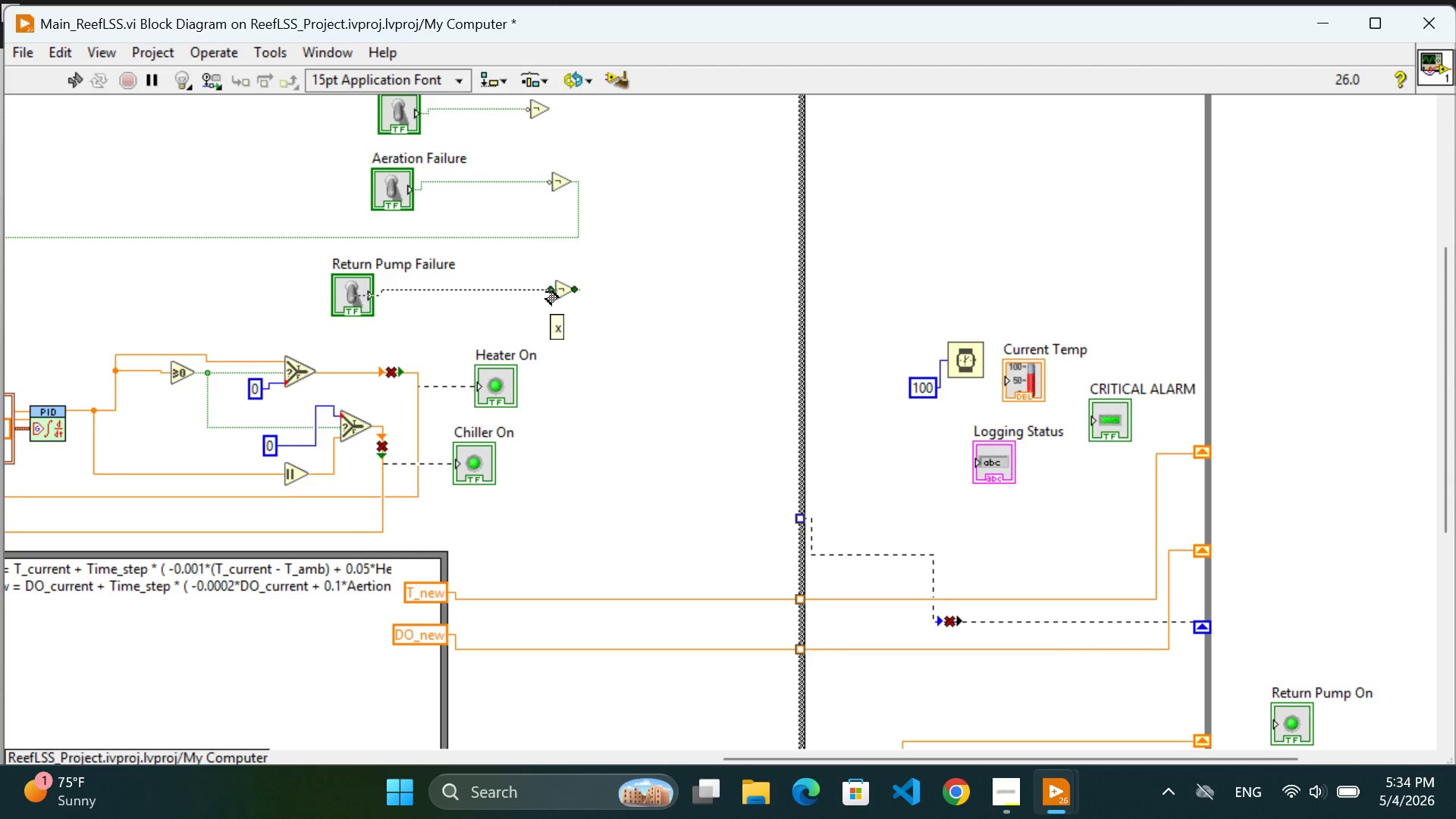 
left_click([547, 292])
 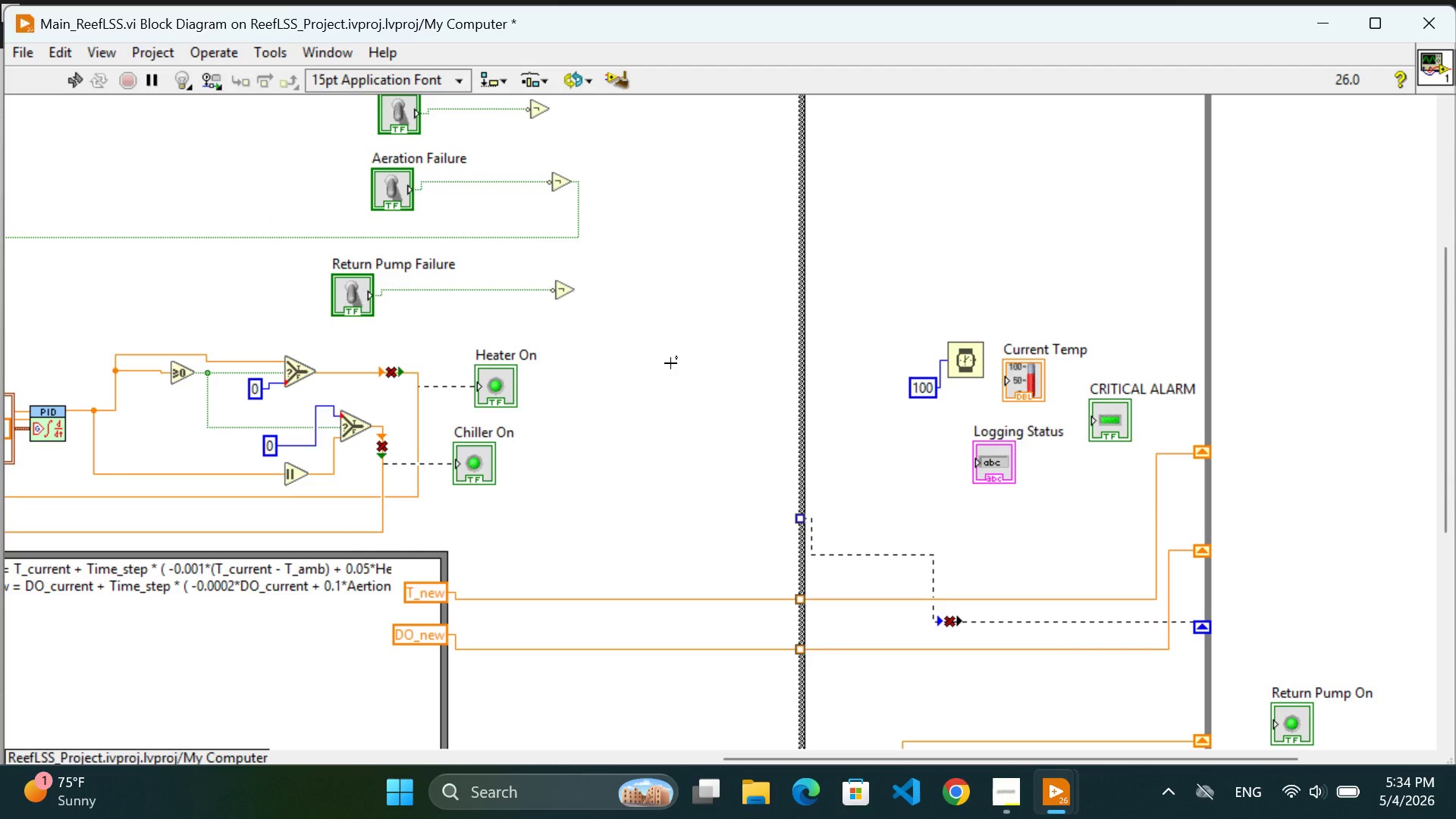 
left_click([670, 363])
 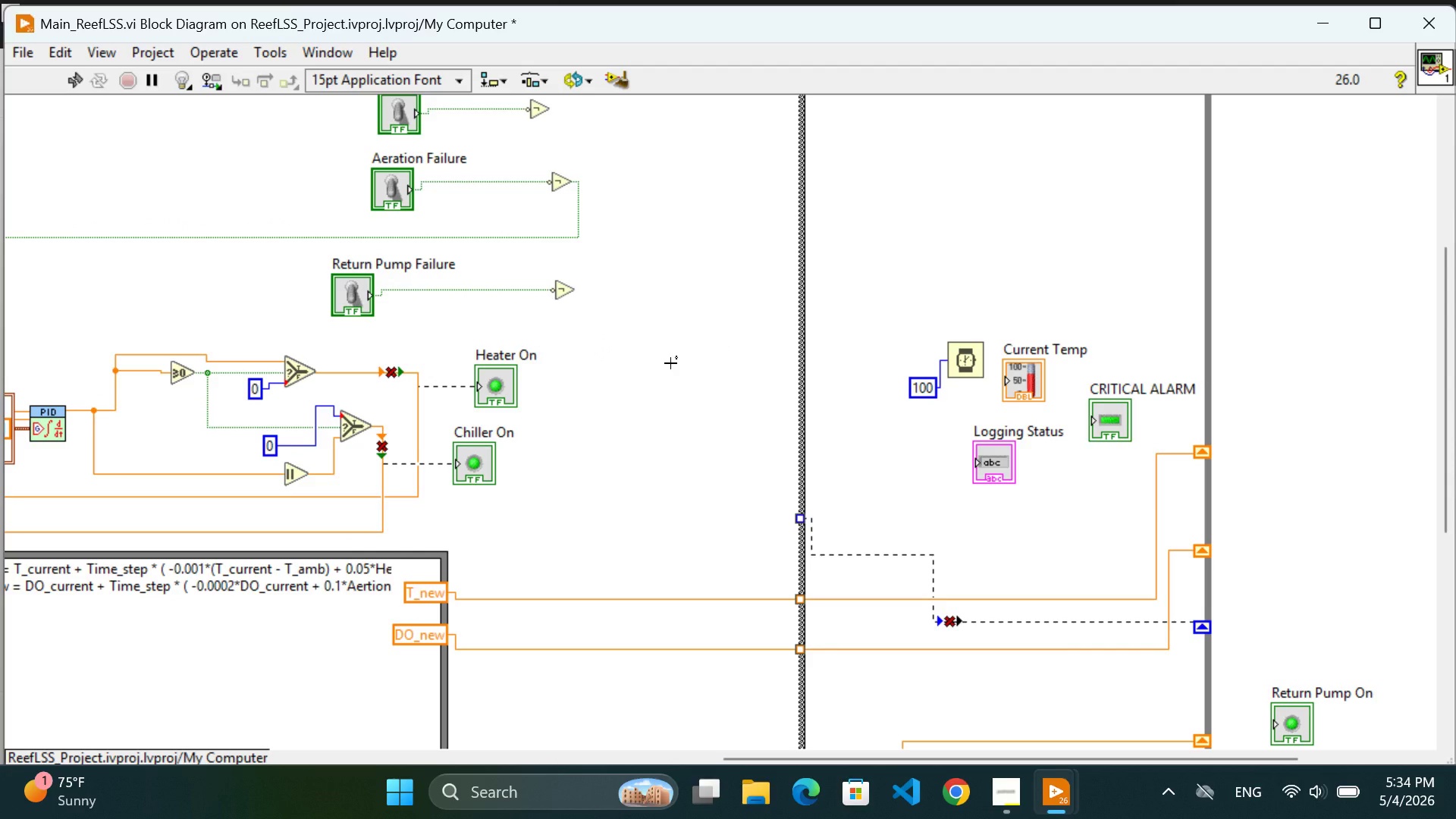 
wait(19.69)
 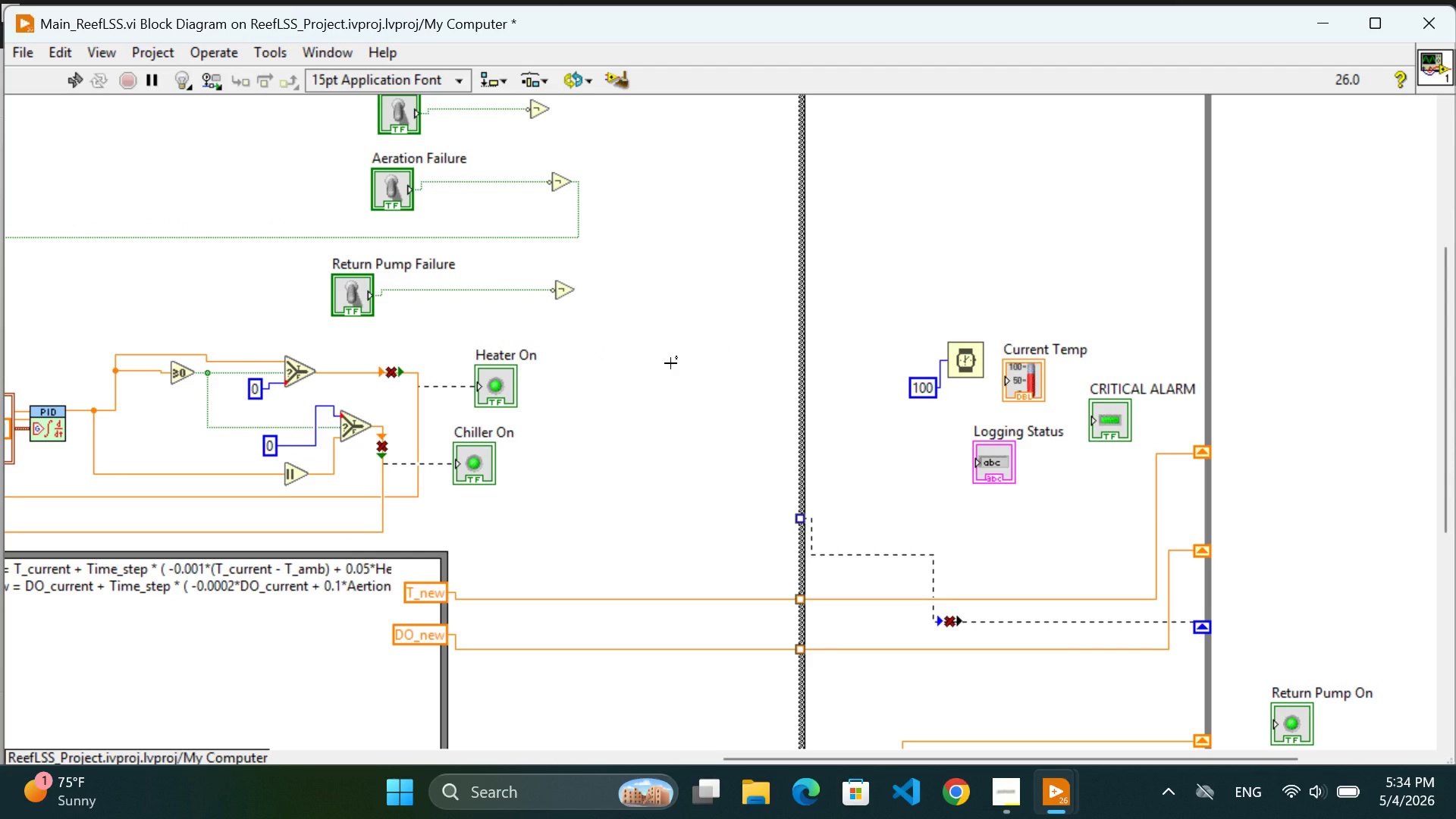 
scroll: coordinate [940, 378], scroll_direction: up, amount: 10.0
 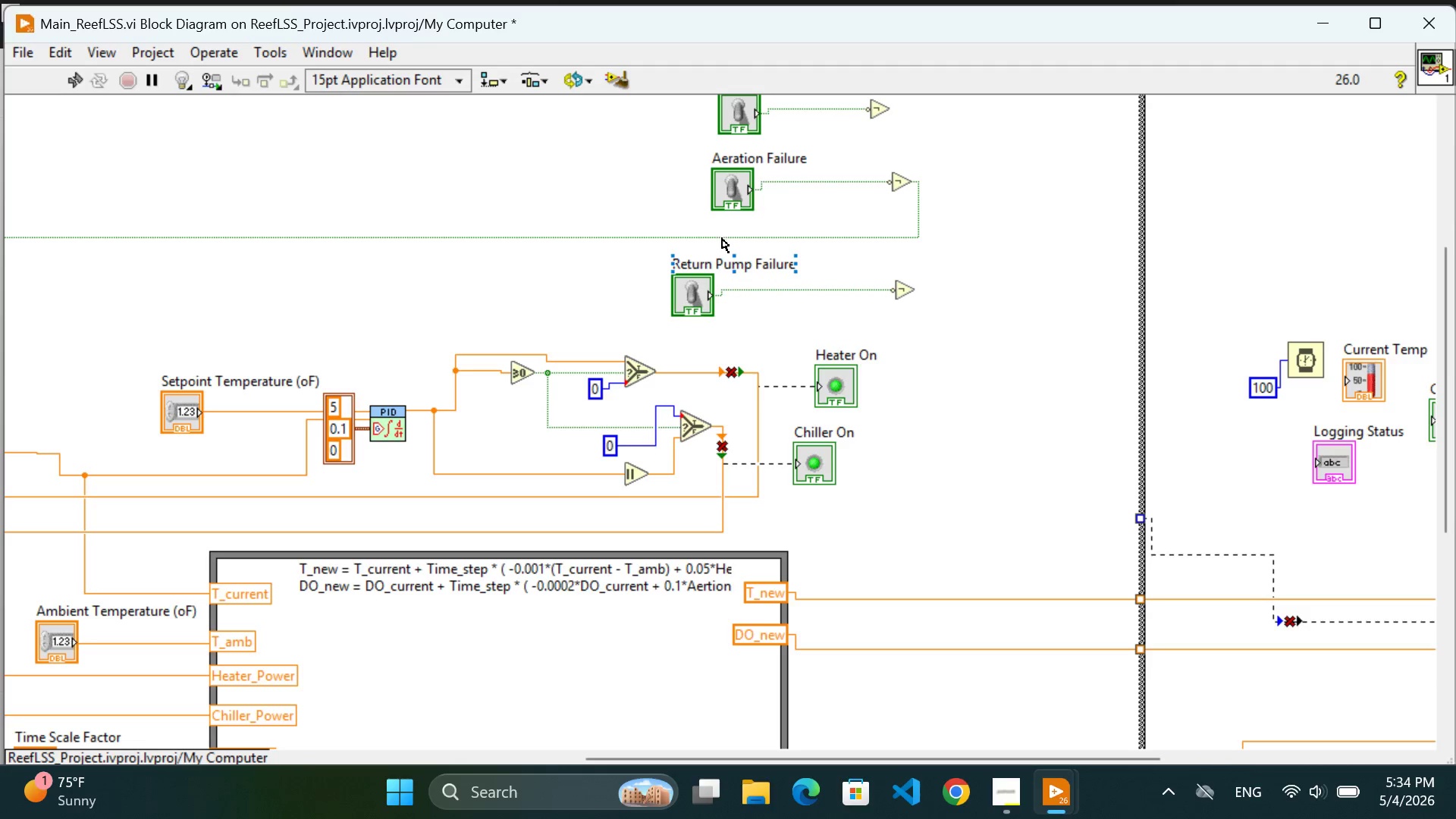 
left_click_drag(start_coordinate=[721, 238], to_coordinate=[719, 224])
 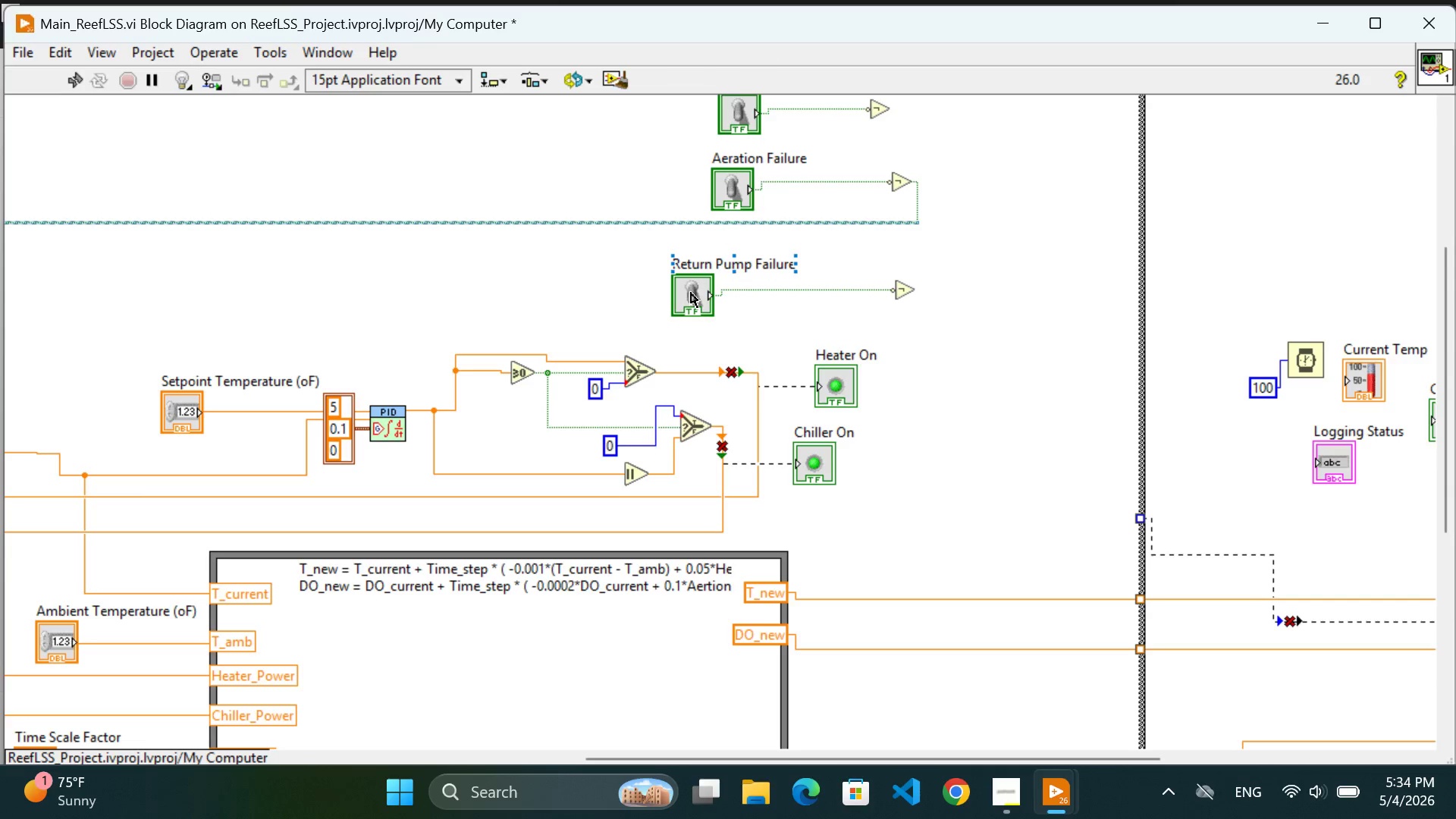 
left_click_drag(start_coordinate=[691, 293], to_coordinate=[692, 278])
 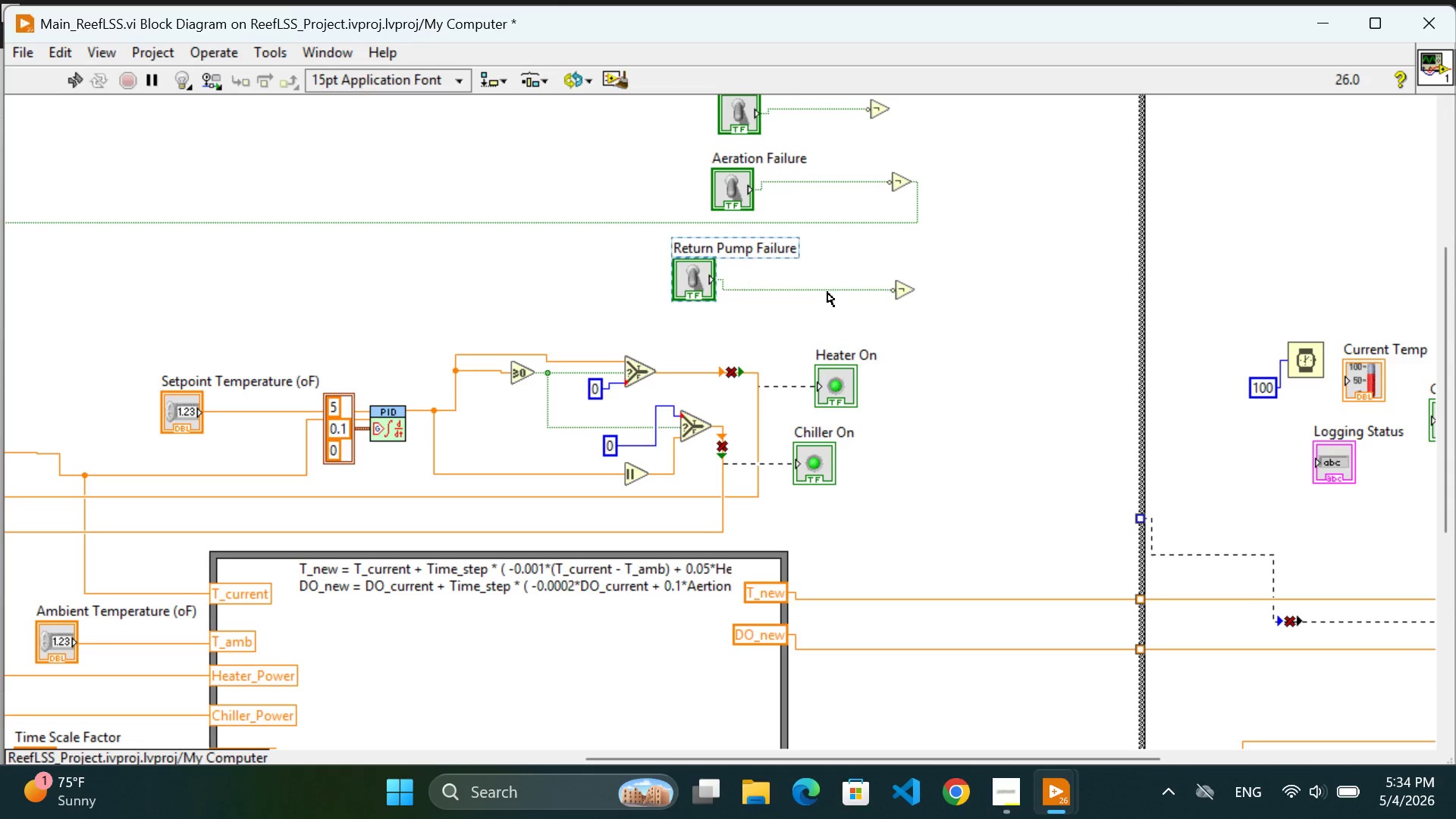 
left_click_drag(start_coordinate=[827, 292], to_coordinate=[830, 282])
 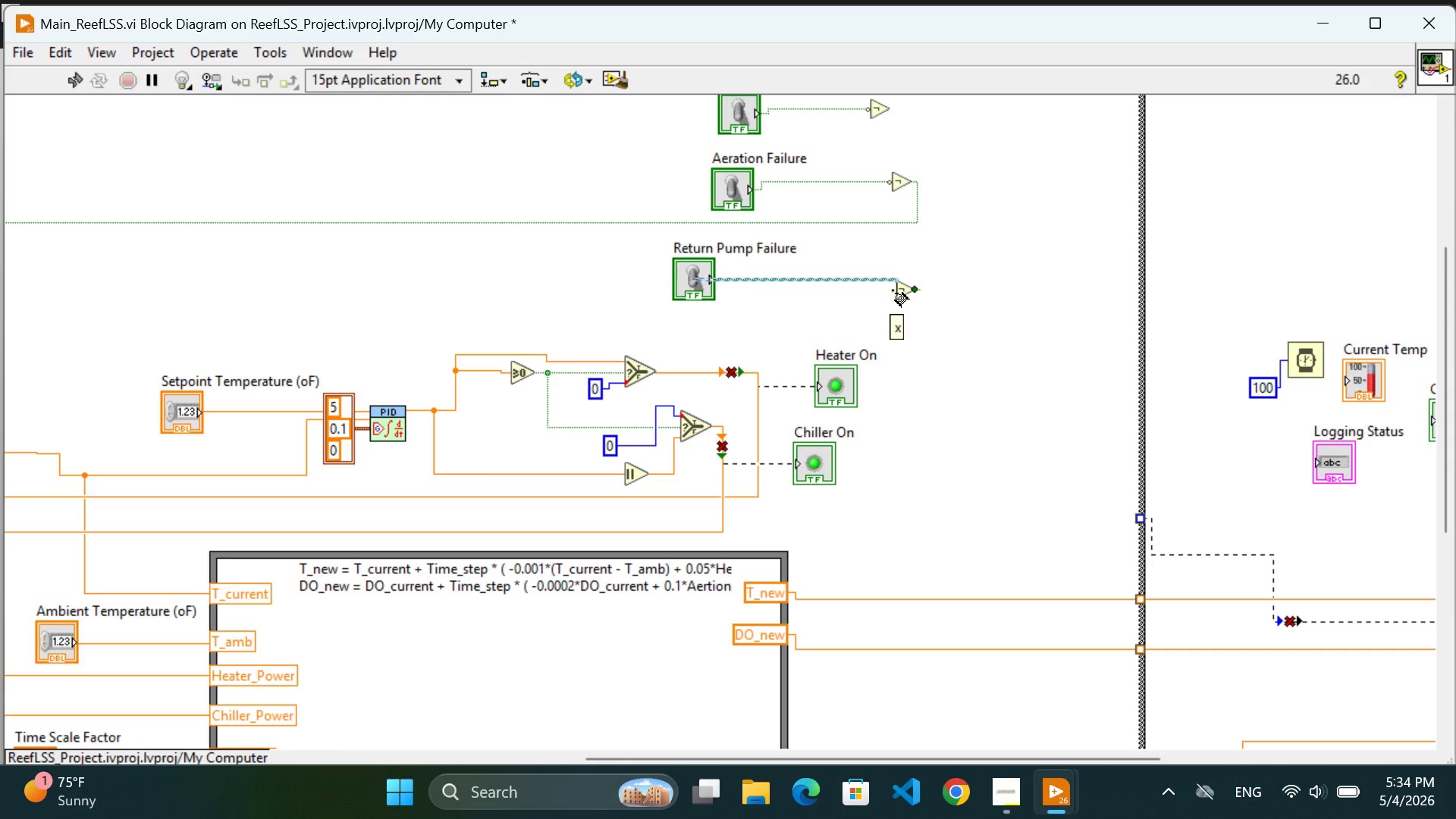 
left_click_drag(start_coordinate=[899, 290], to_coordinate=[923, 278])
 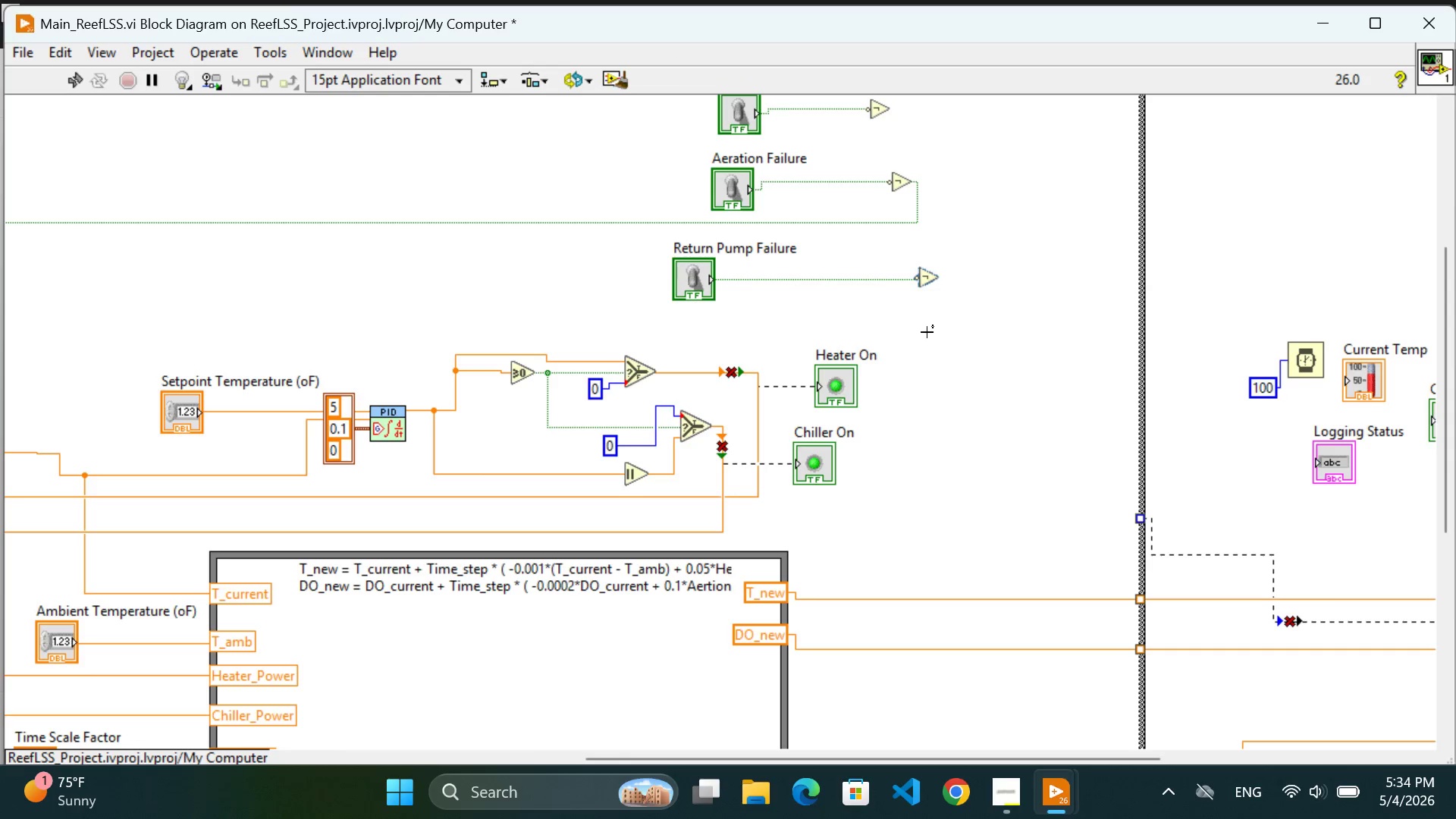 
left_click([927, 332])
 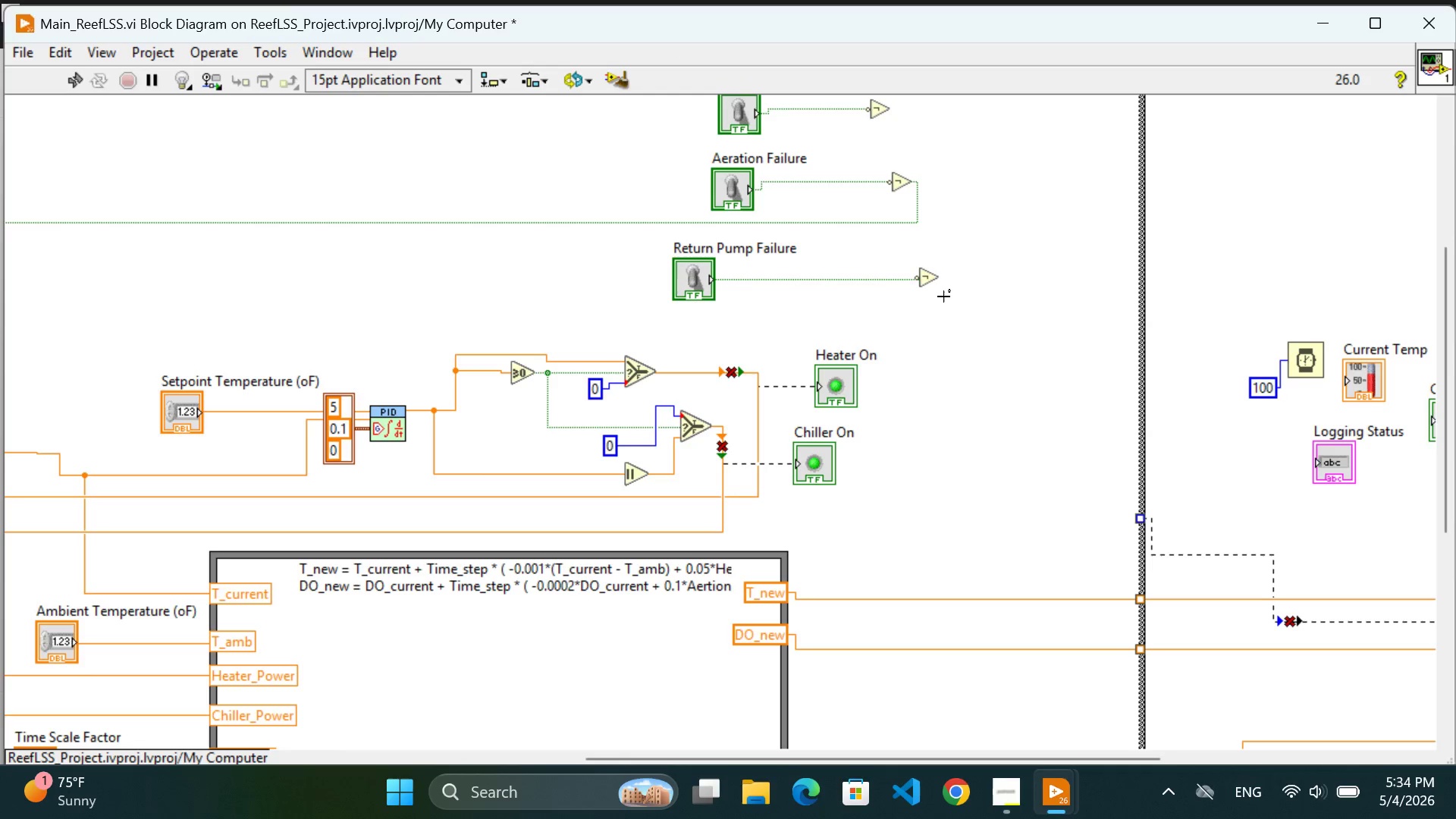 
wait(5.88)
 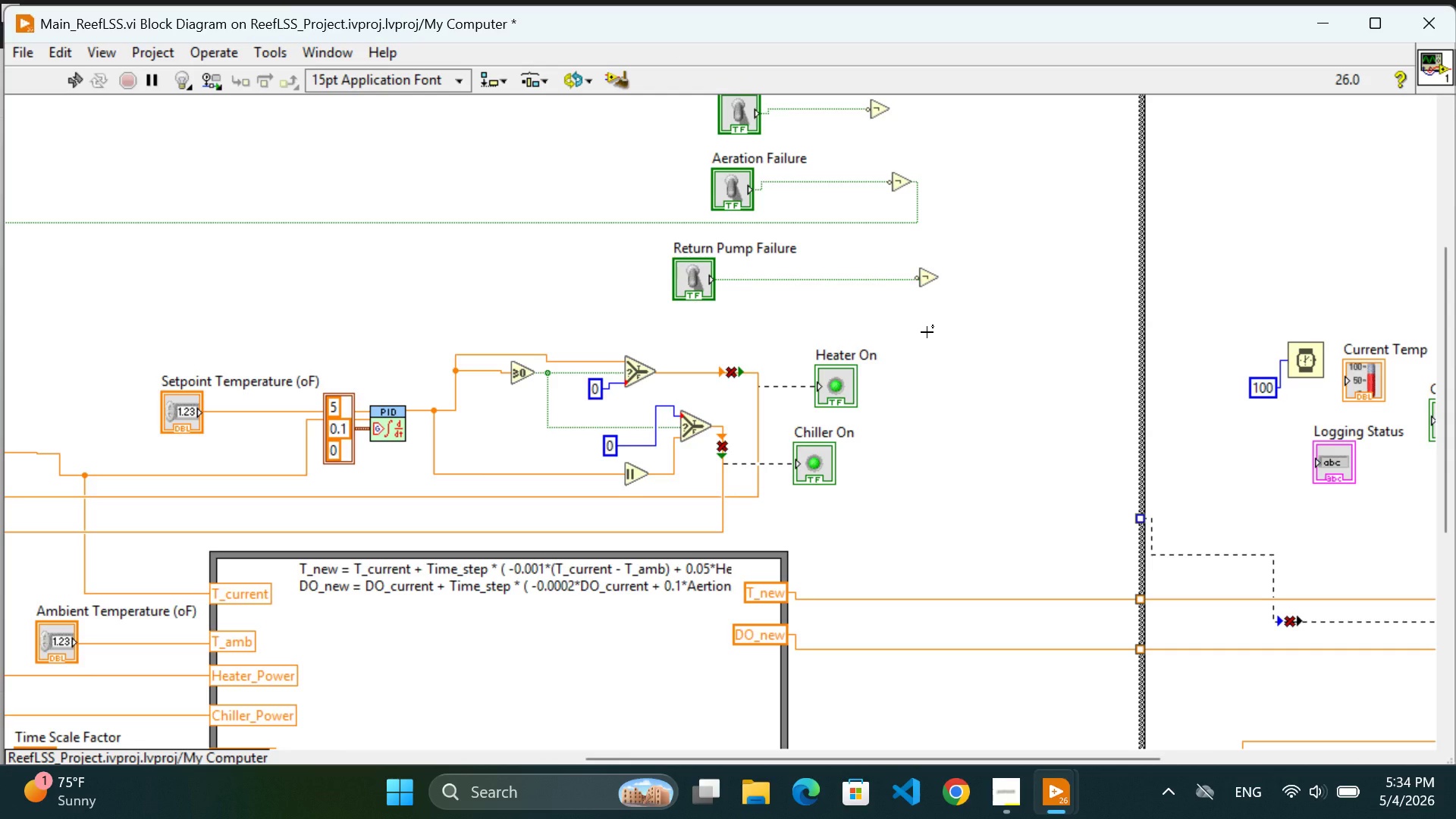 
left_click([937, 277])
 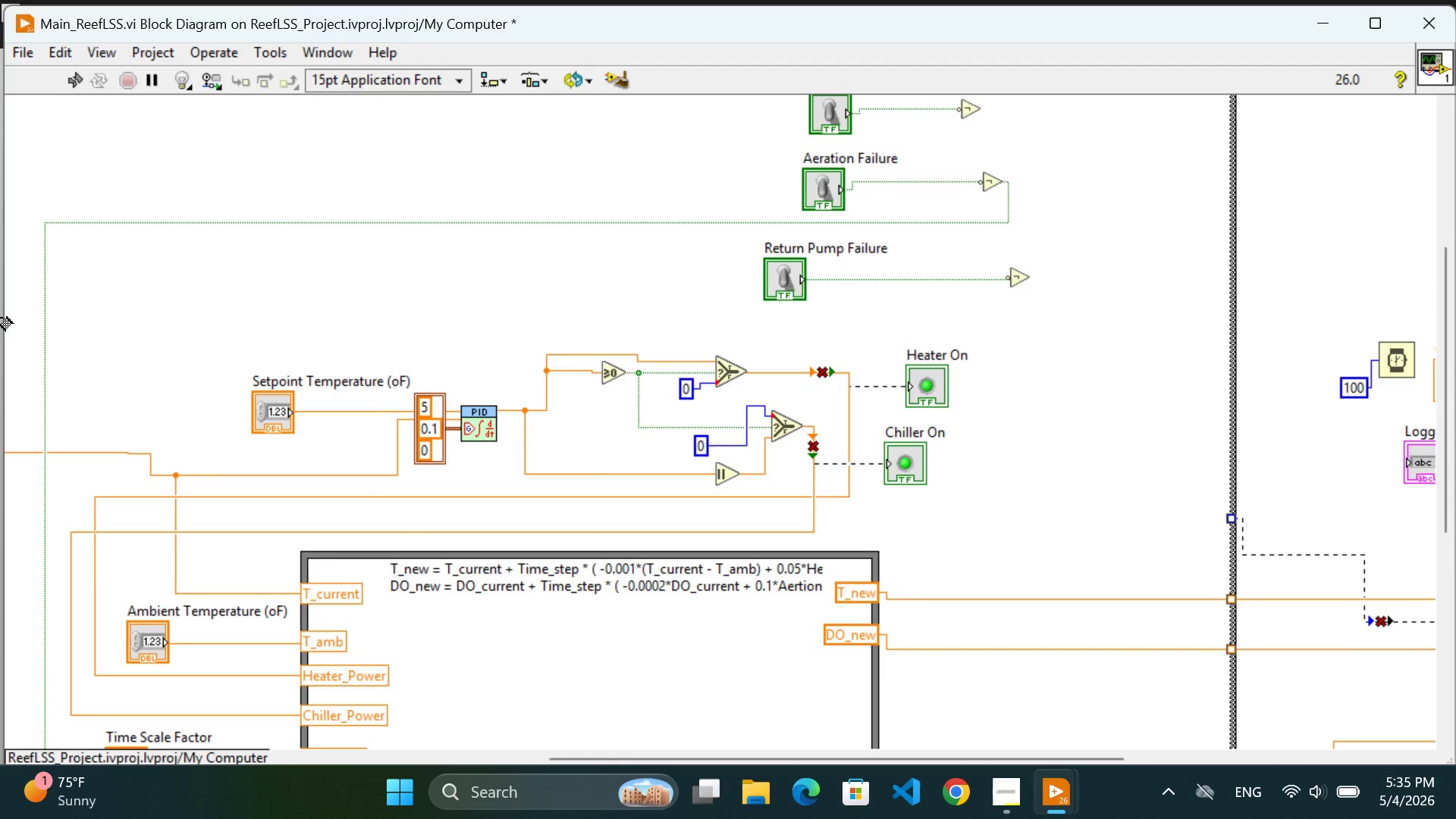 
wait(8.11)
 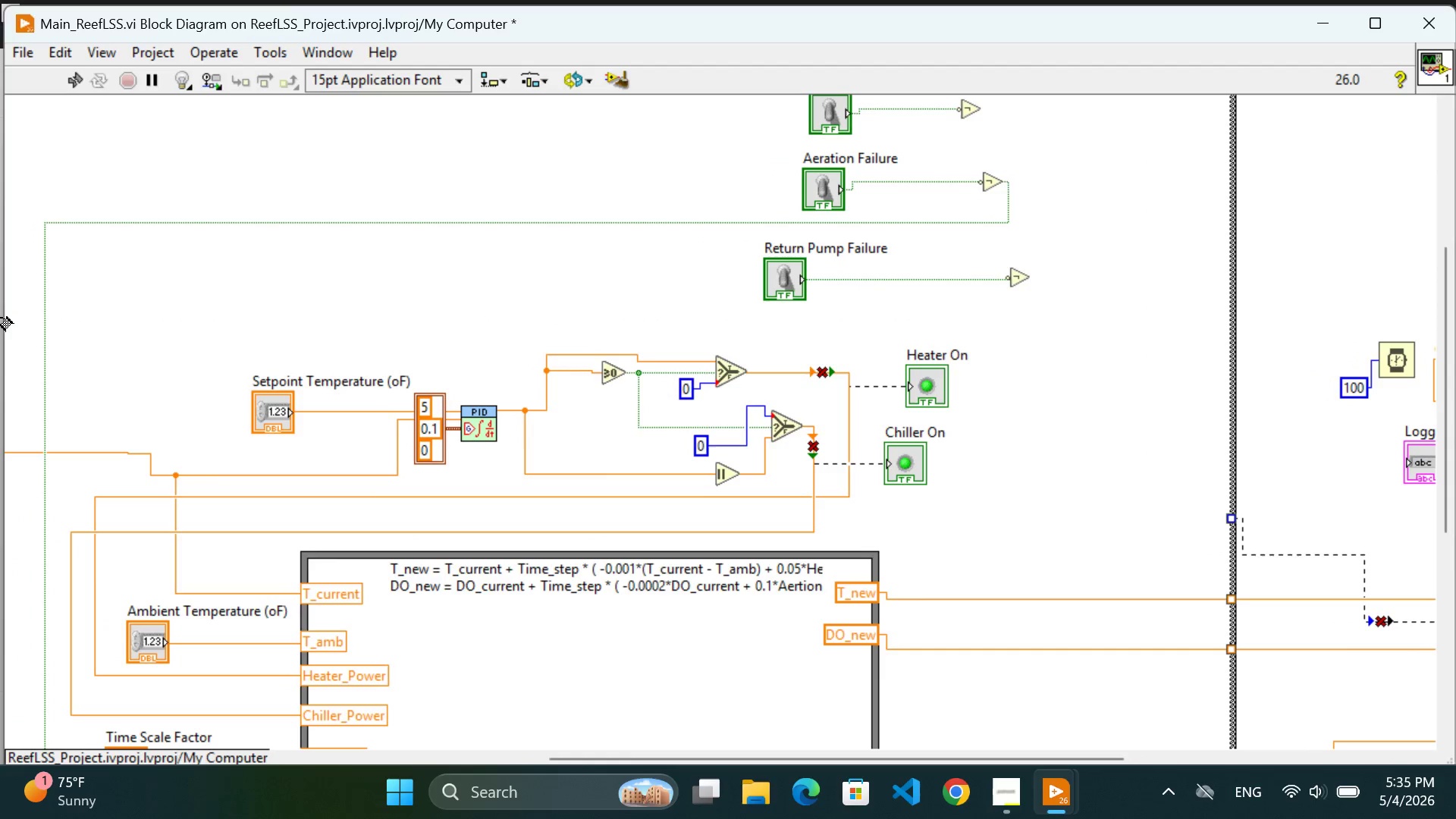 
left_click([101, 328])
 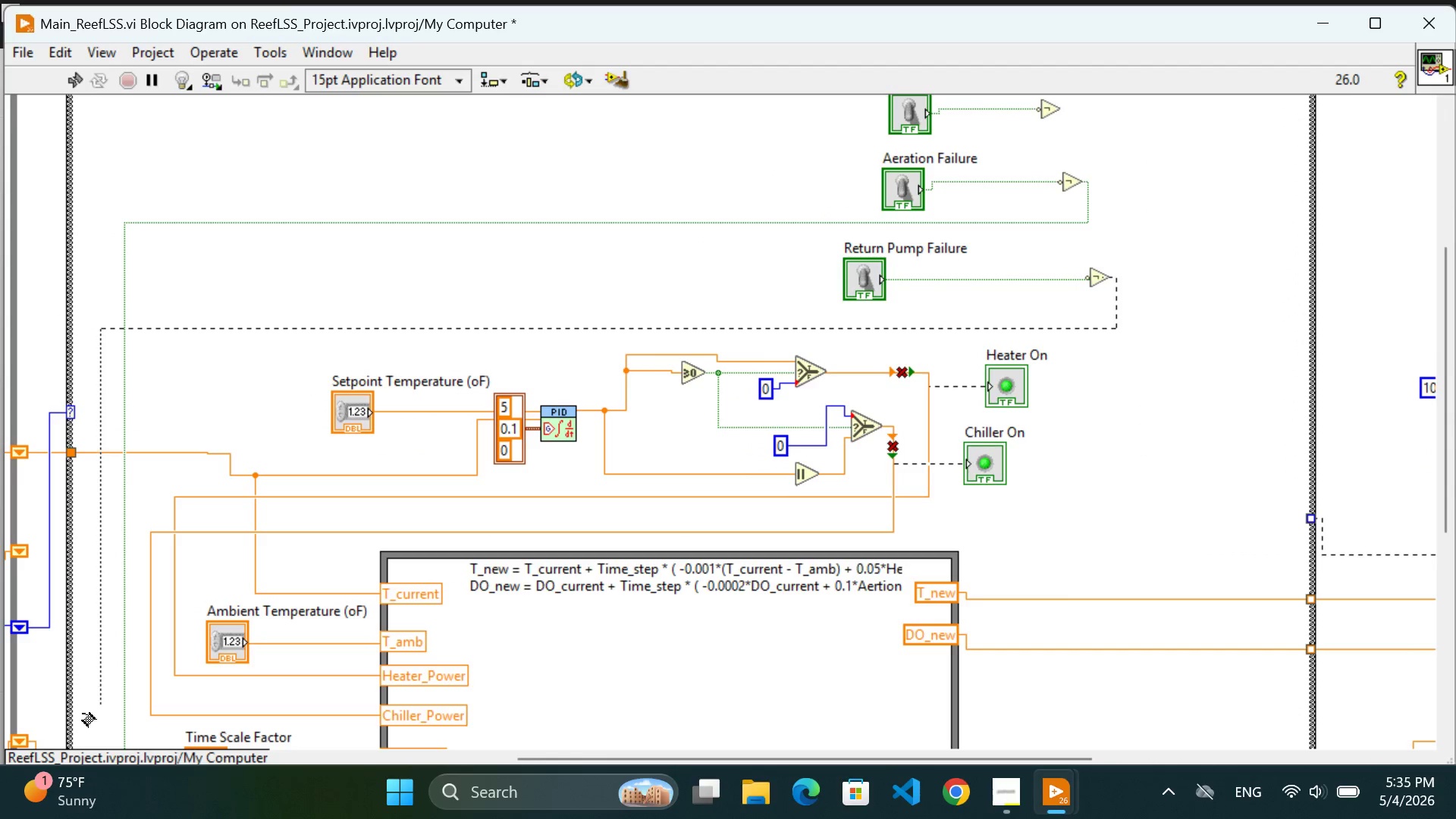 
scroll: coordinate [80, 739], scroll_direction: down, amount: 5.0
 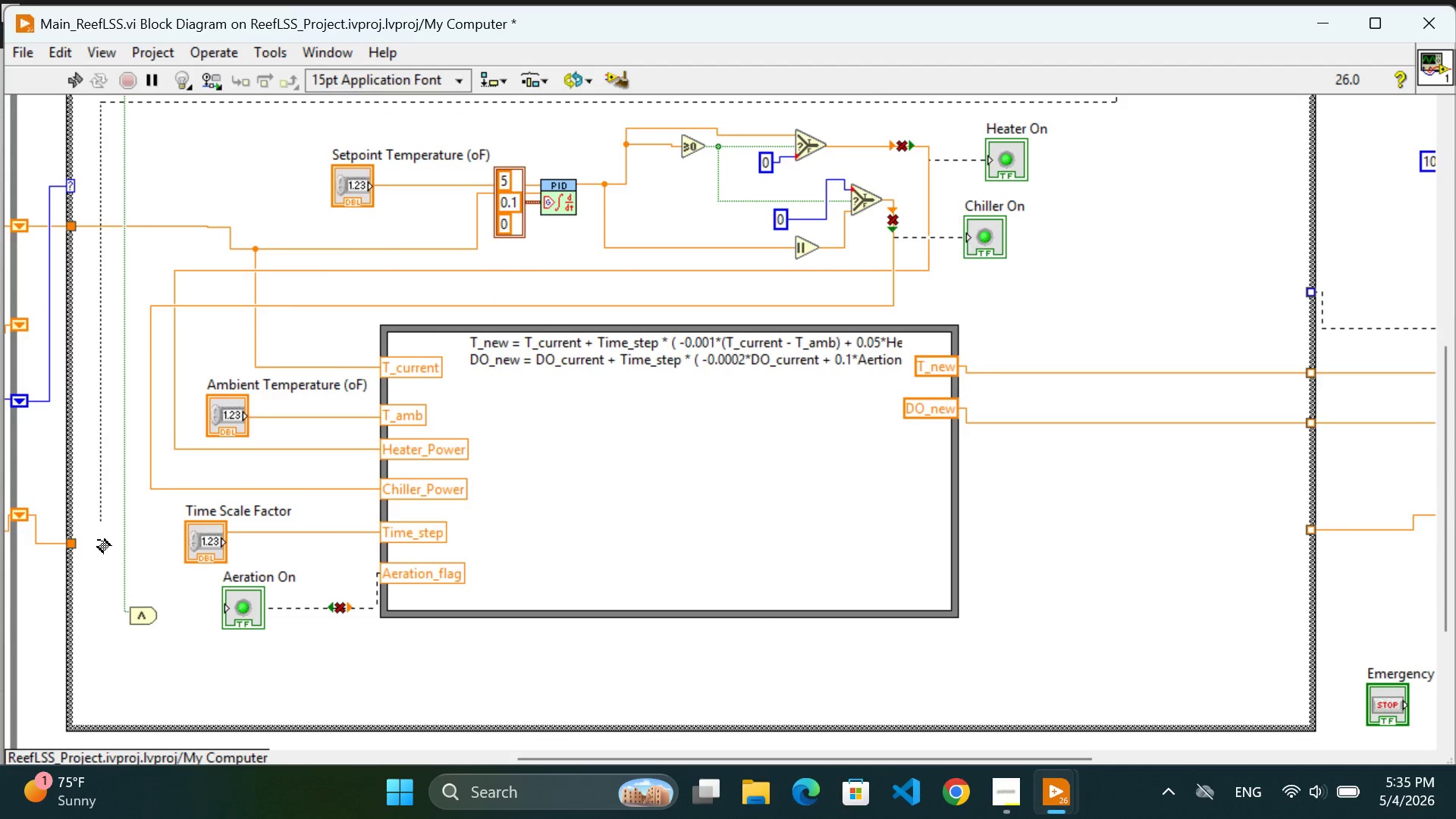 
wait(6.93)
 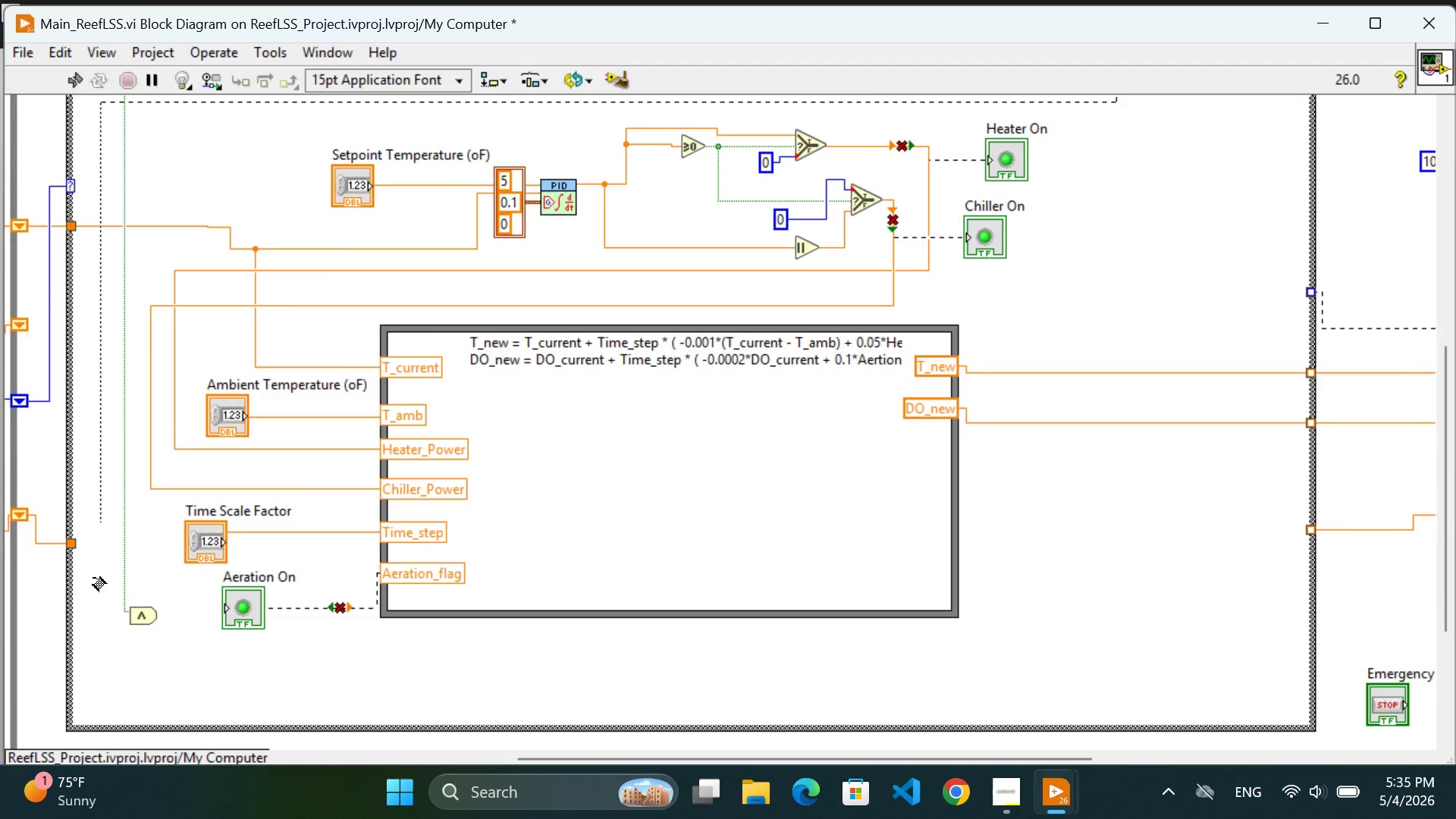 
left_click([95, 522])
 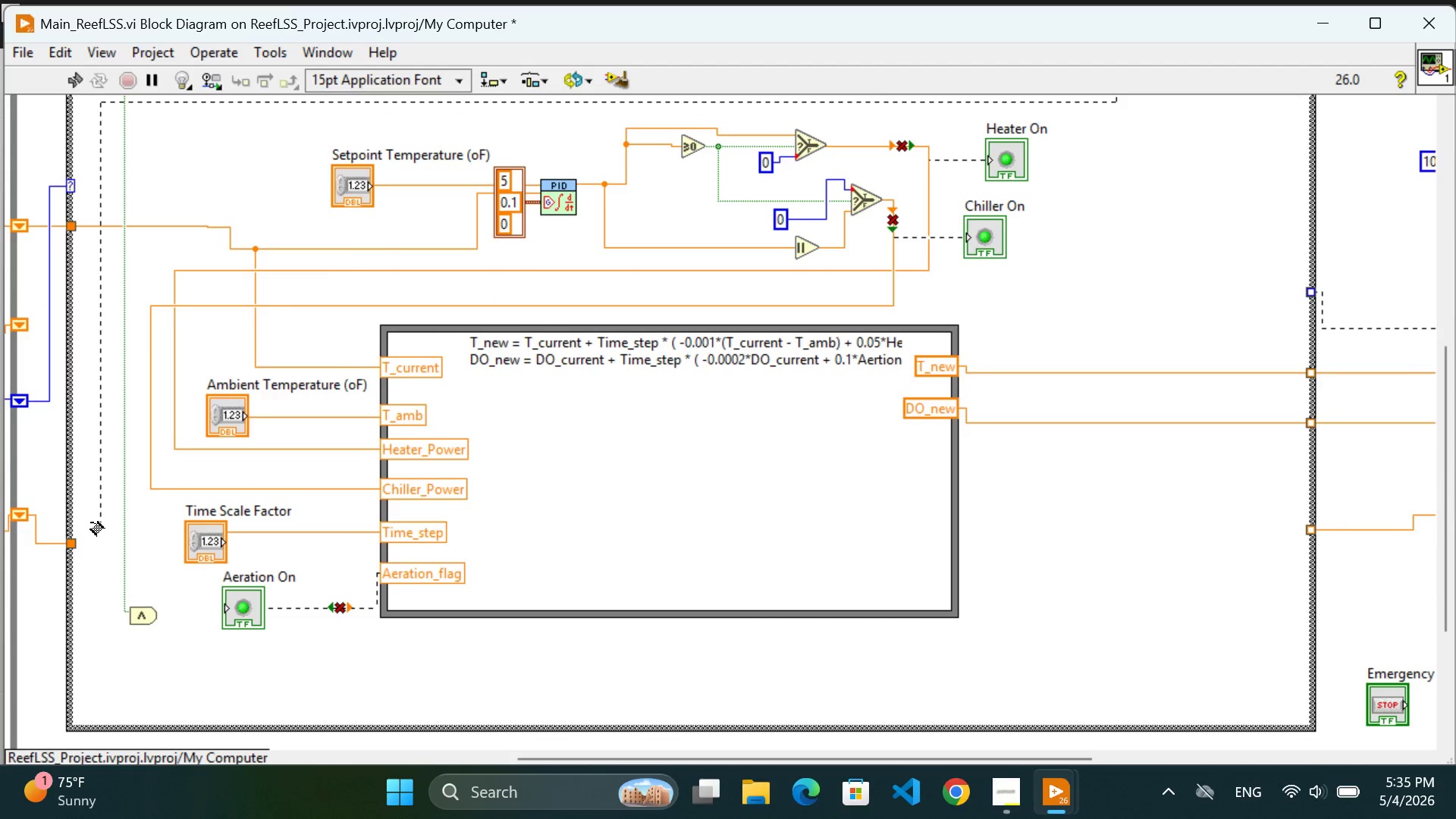 
left_click([94, 527])
 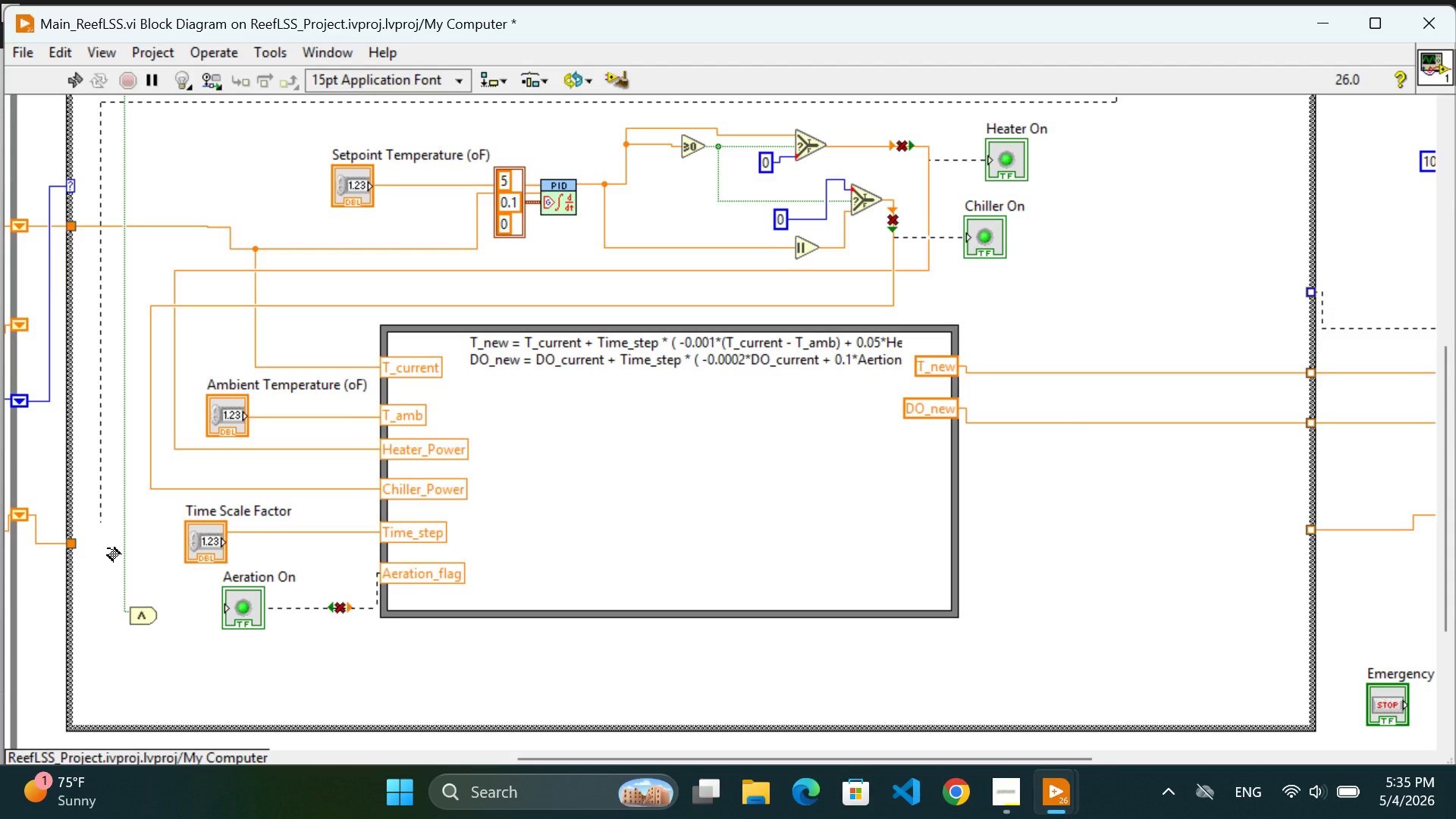 
key(Control+Z)
 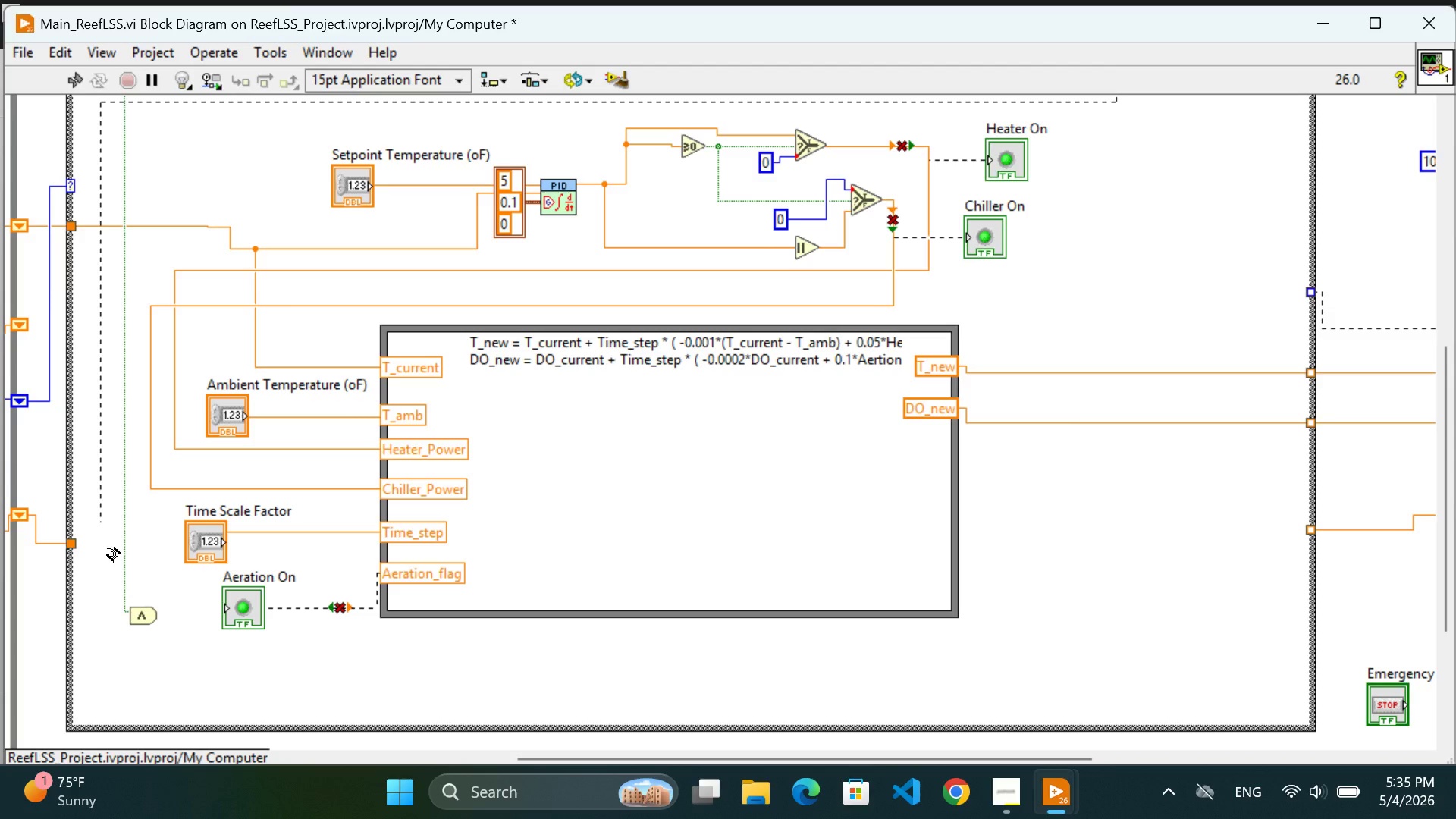 
double_click([108, 548])
 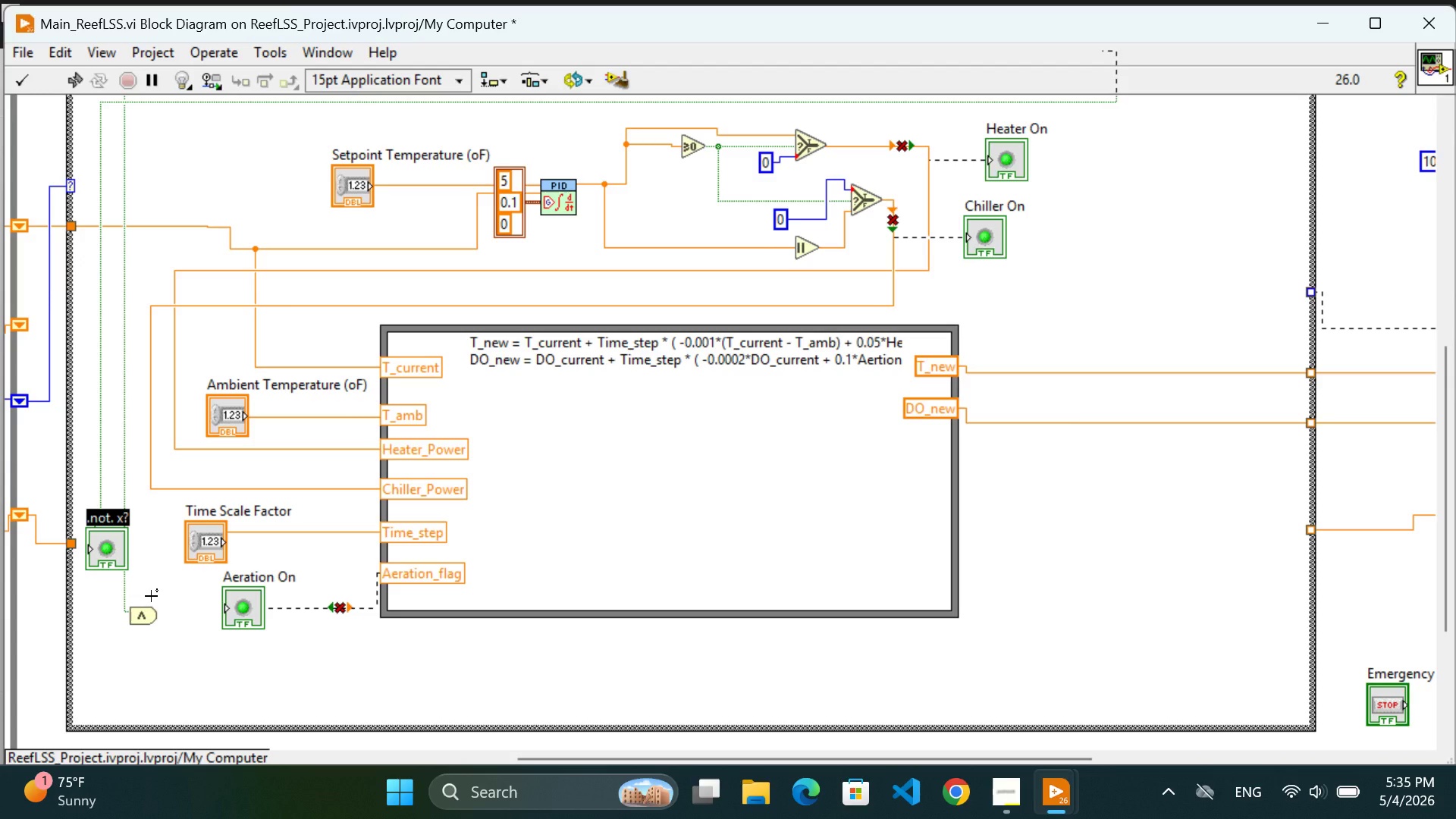 
key(Control+Z)
 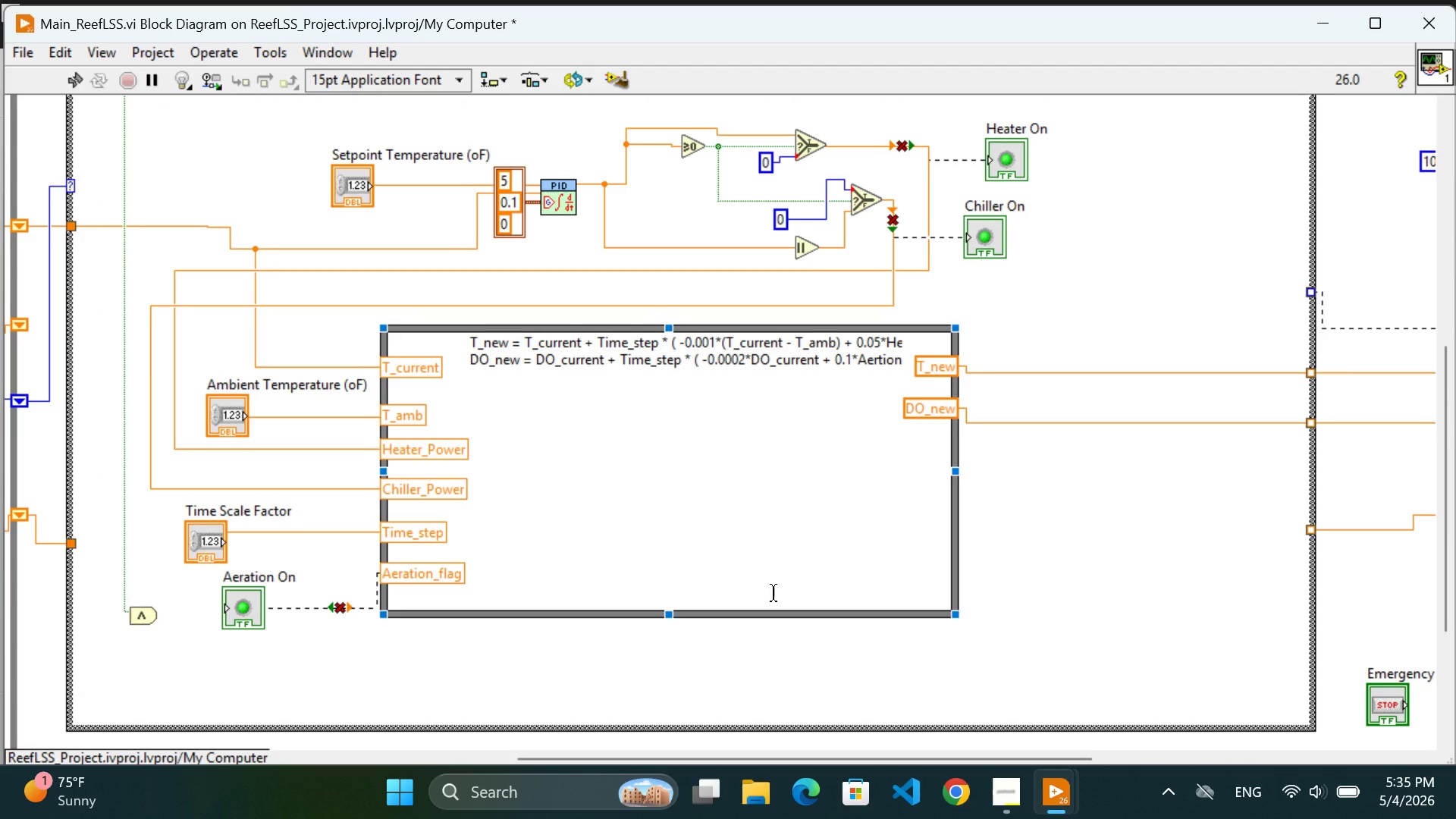 
scroll: coordinate [1414, 331], scroll_direction: up, amount: 9.0
 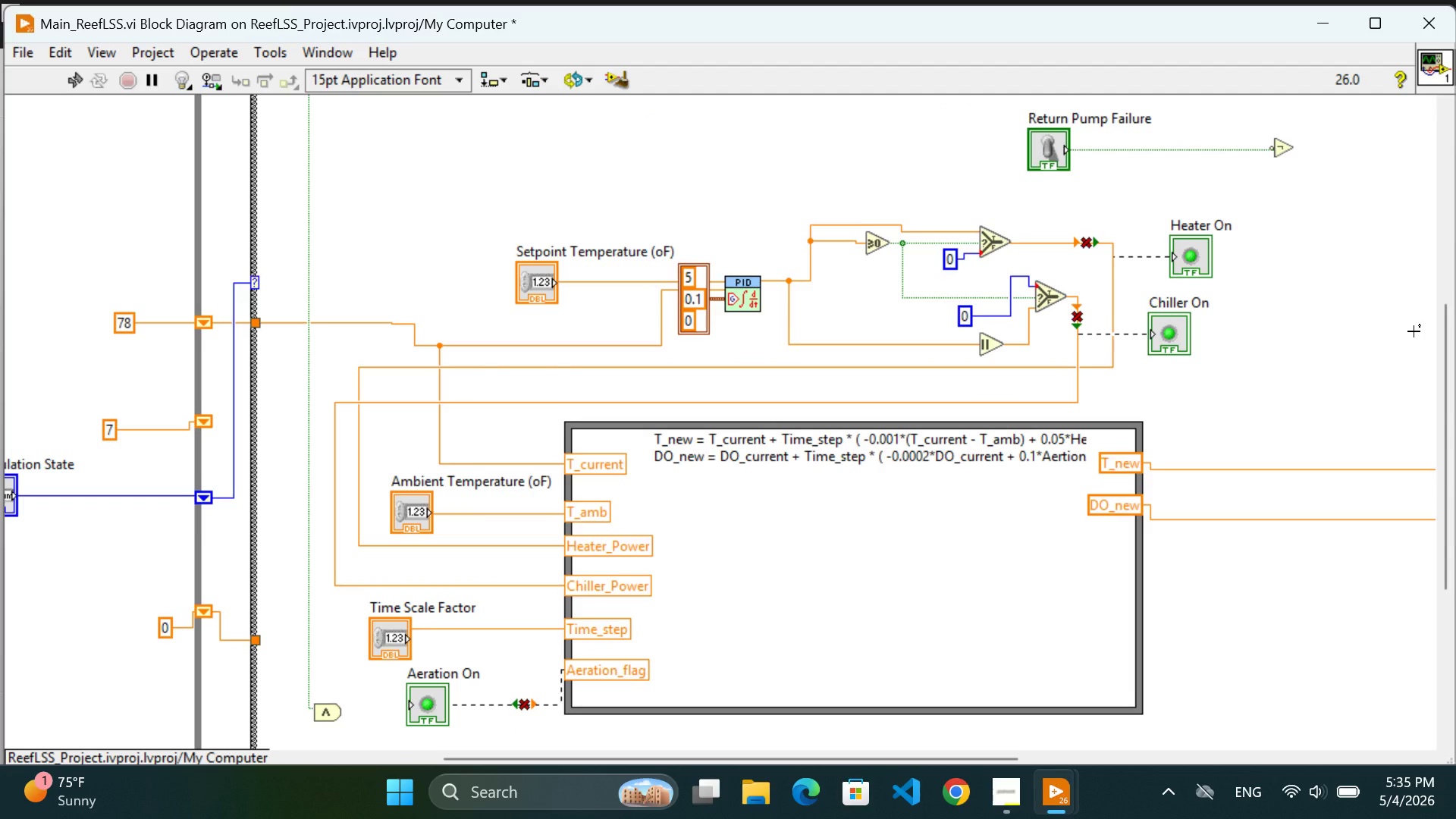 
scroll: coordinate [1311, 155], scroll_direction: down, amount: 1.0
 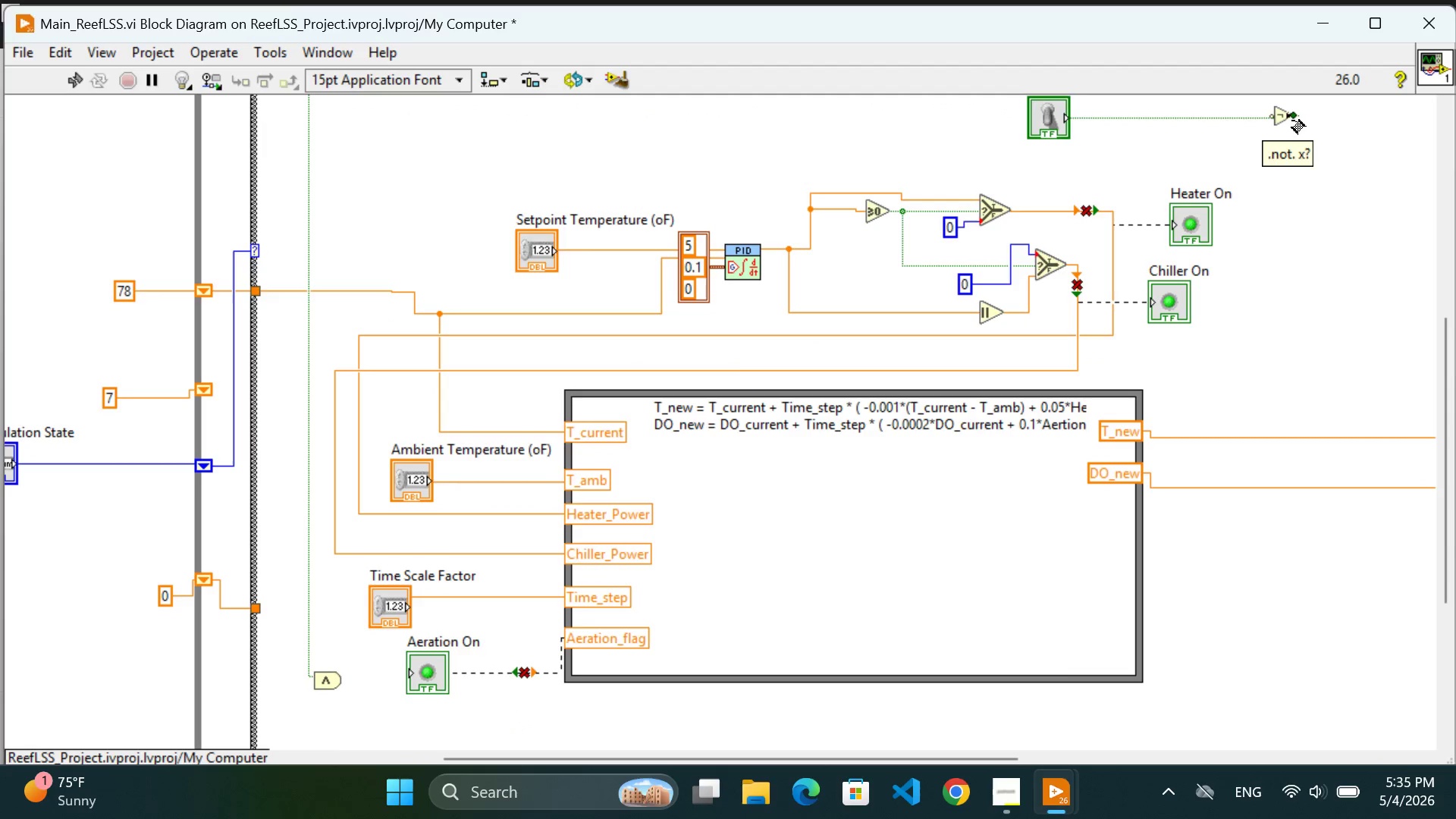 
left_click([1292, 118])
 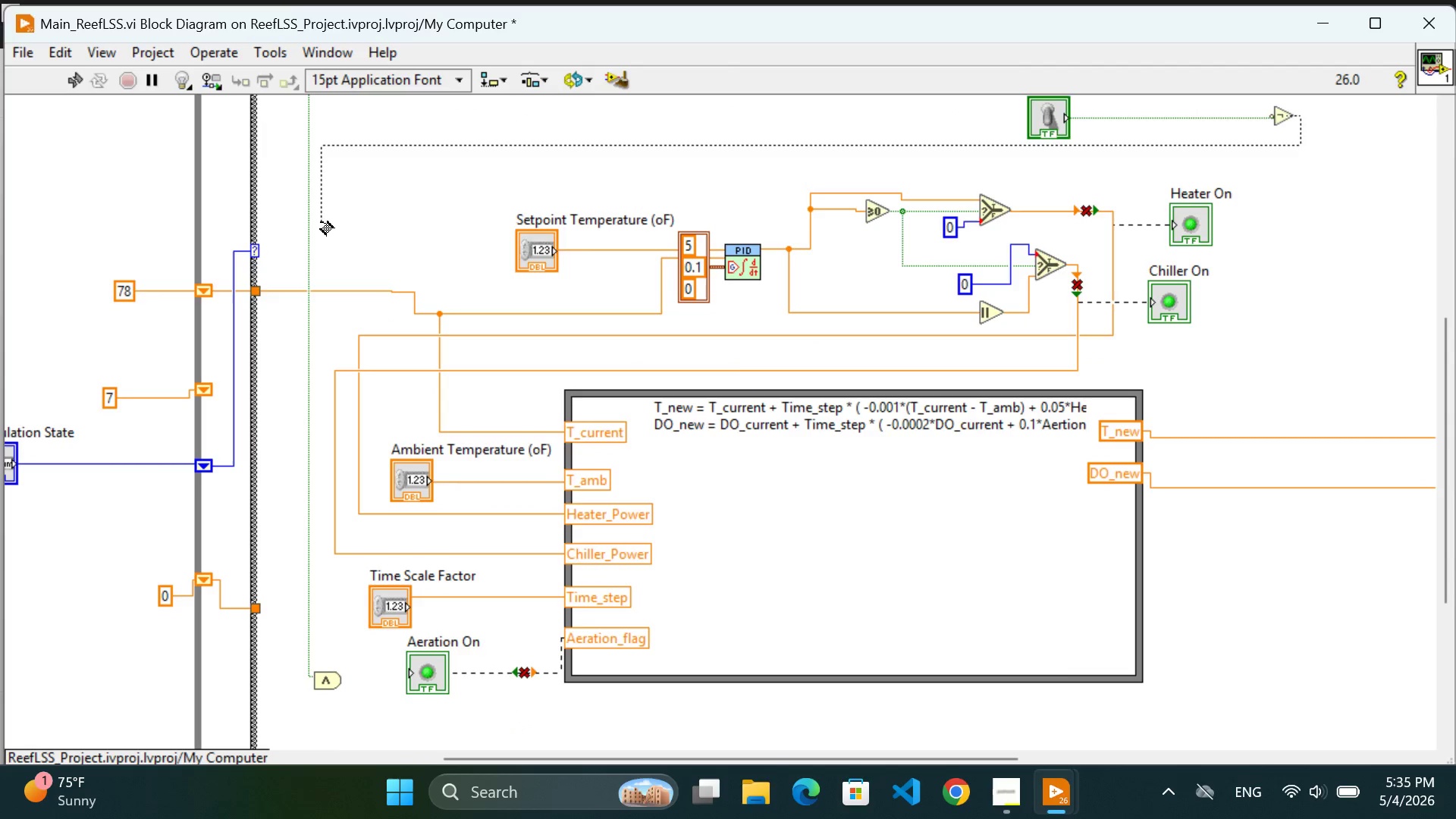 
left_click([321, 222])
 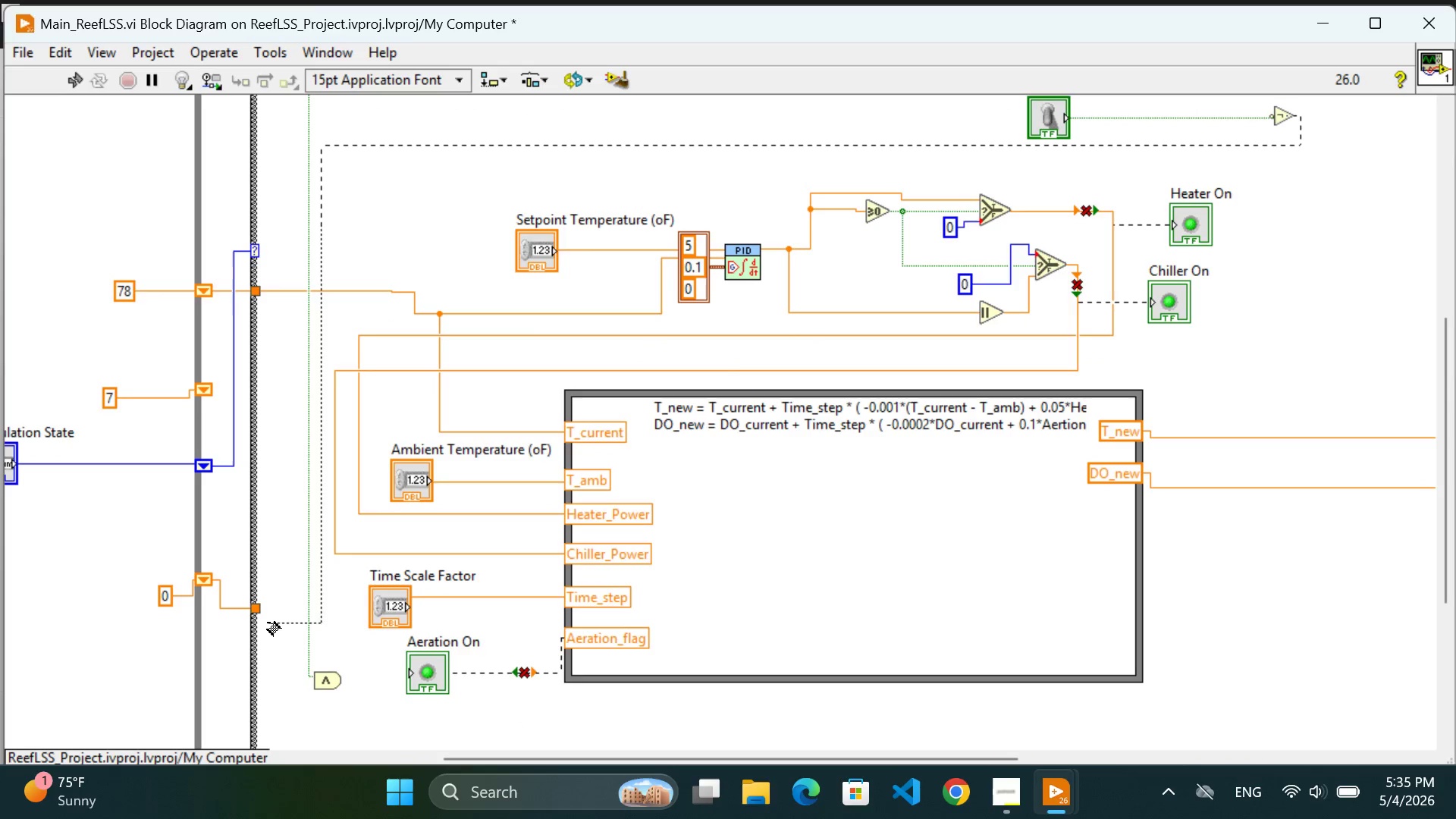 
left_click([280, 630])
 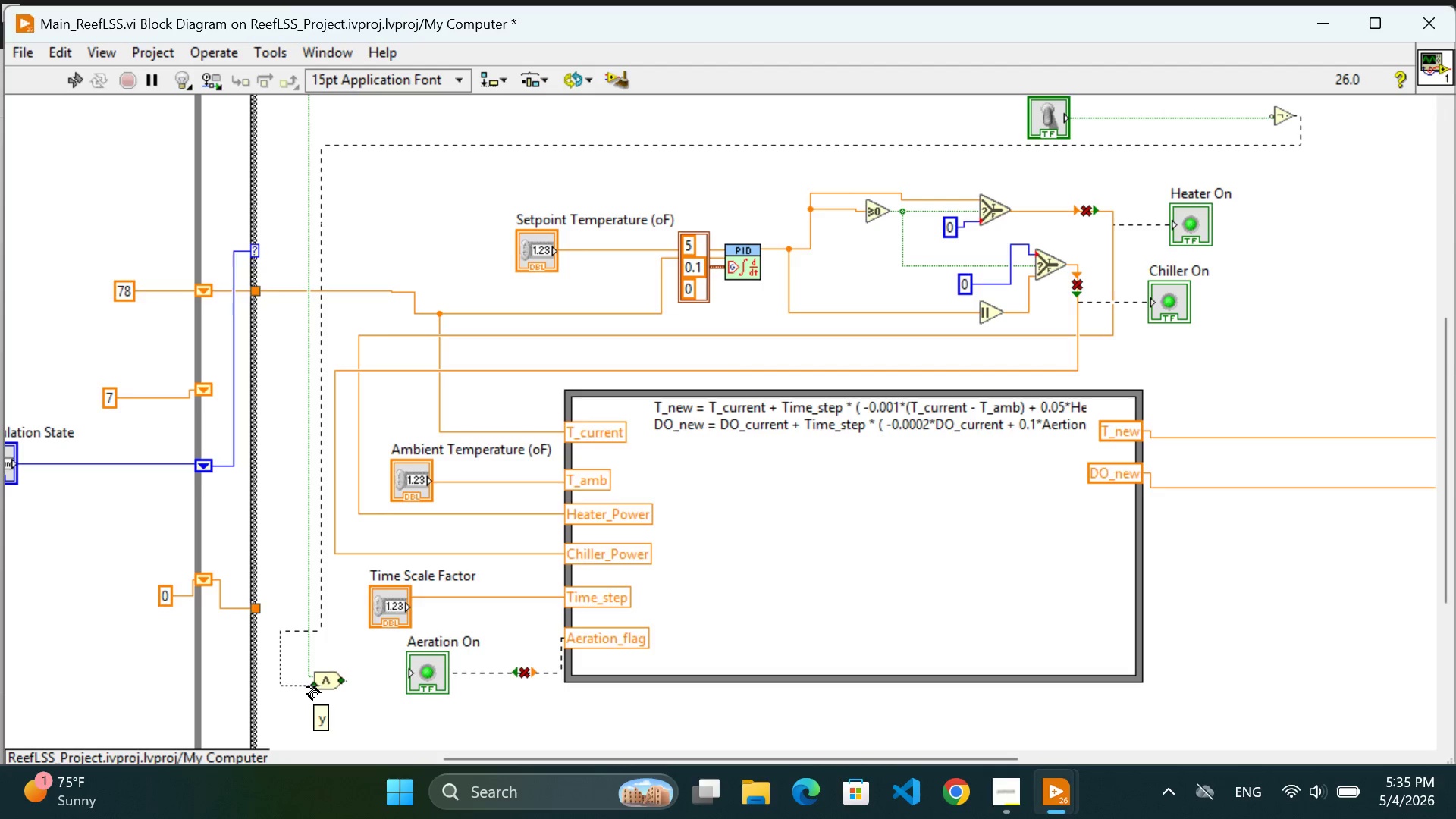 
left_click([307, 687])
 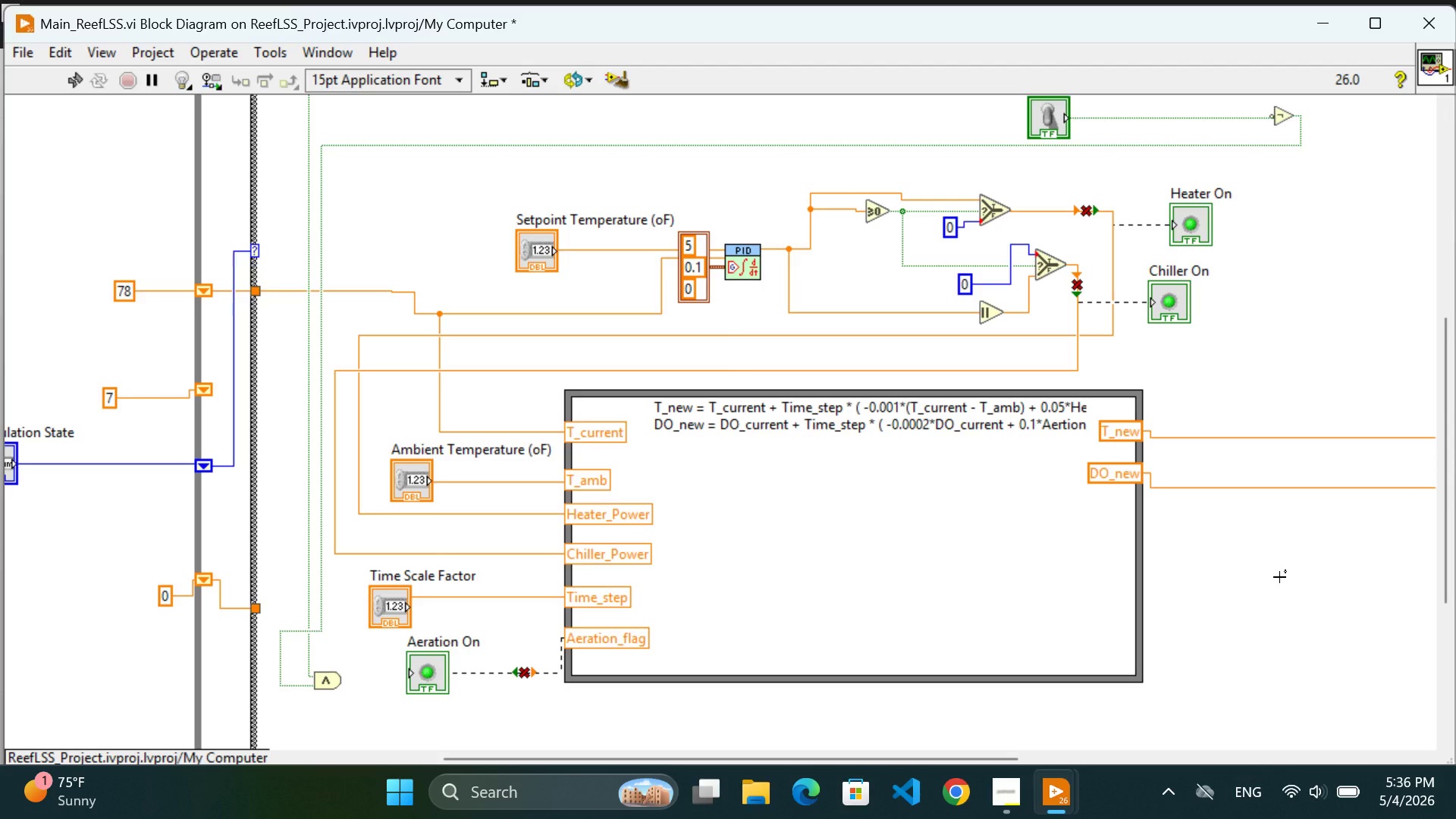 
wait(53.12)
 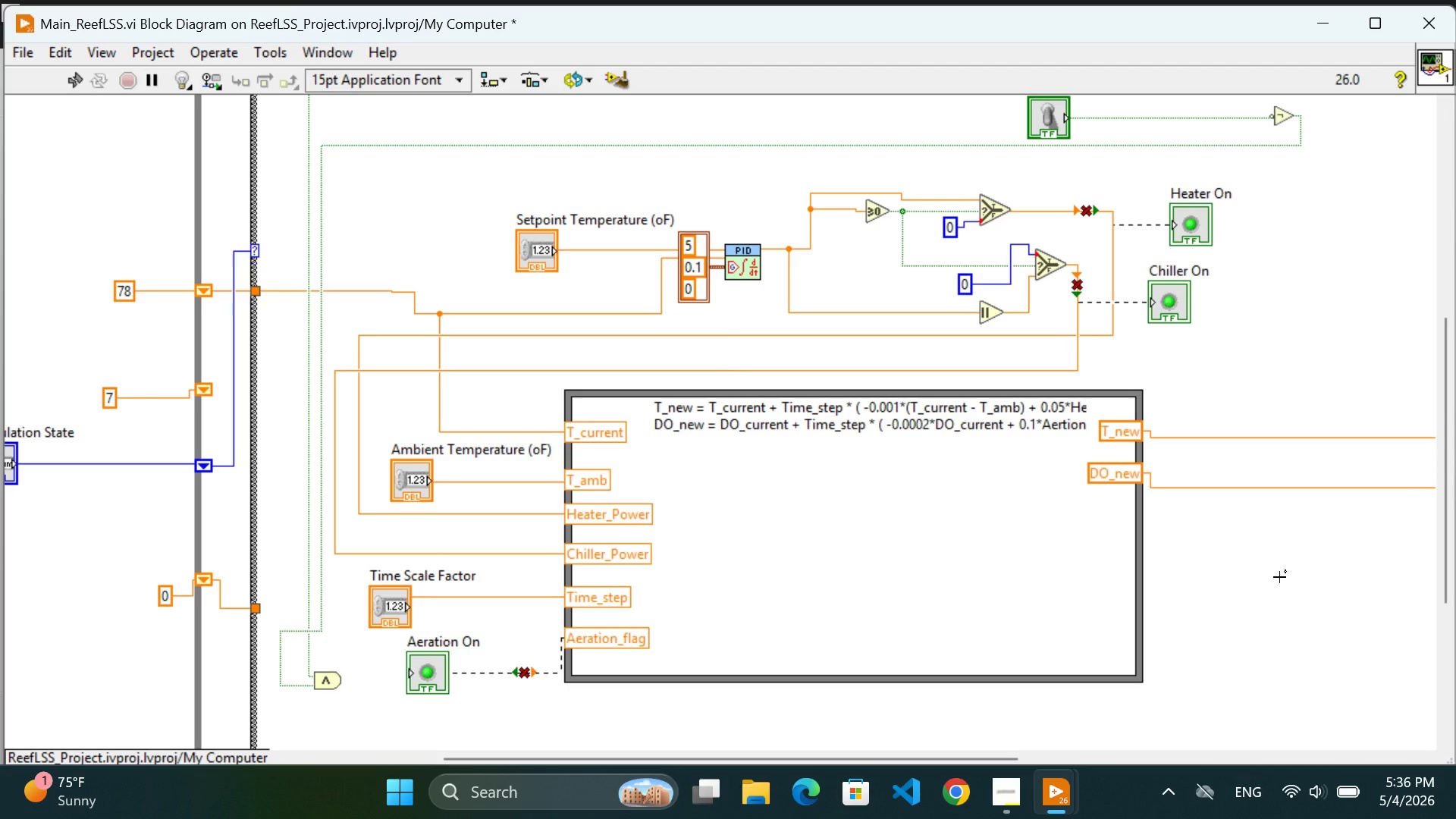 
scroll: coordinate [1279, 577], scroll_direction: up, amount: 2.0
 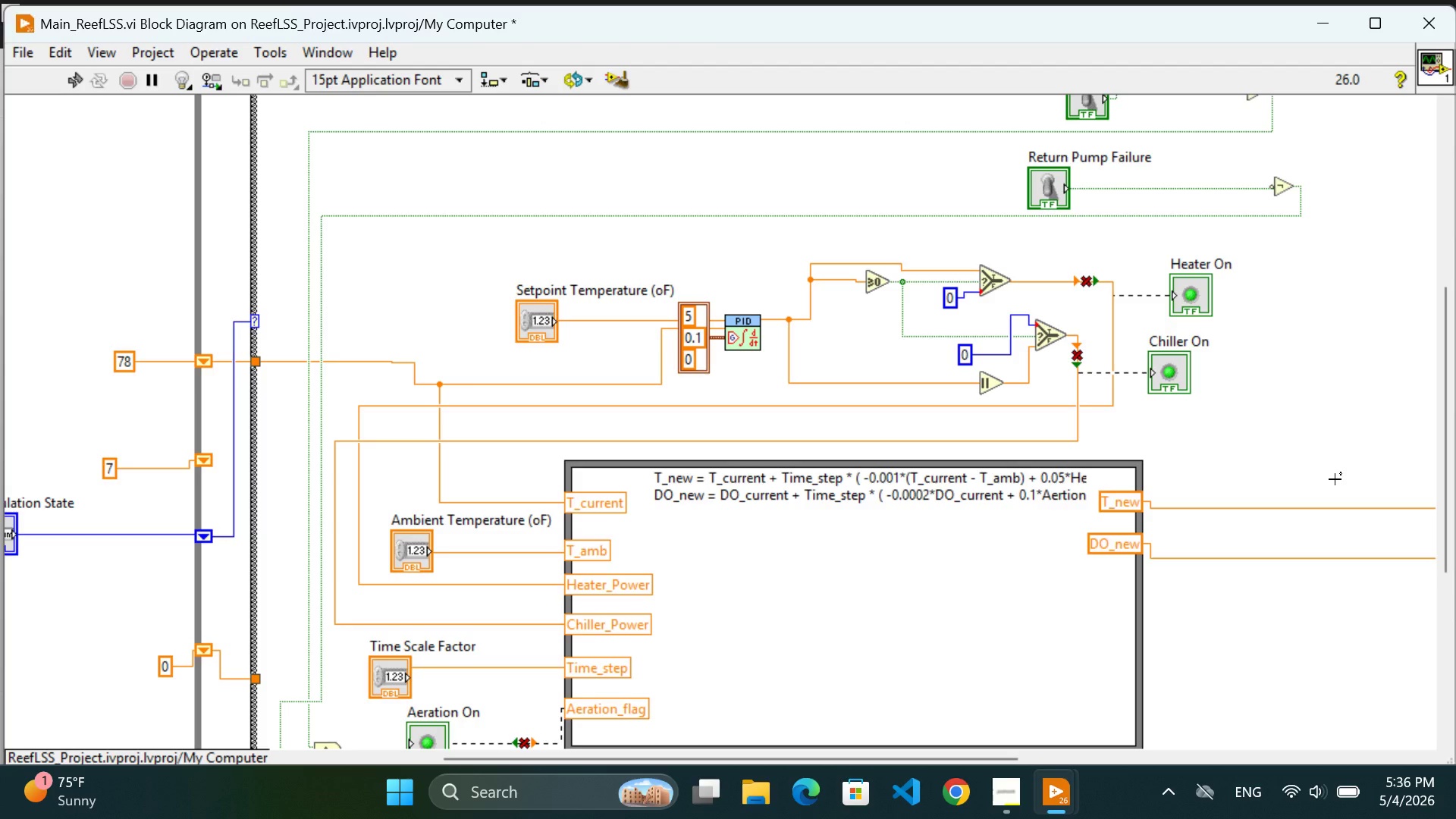 
wait(20.42)
 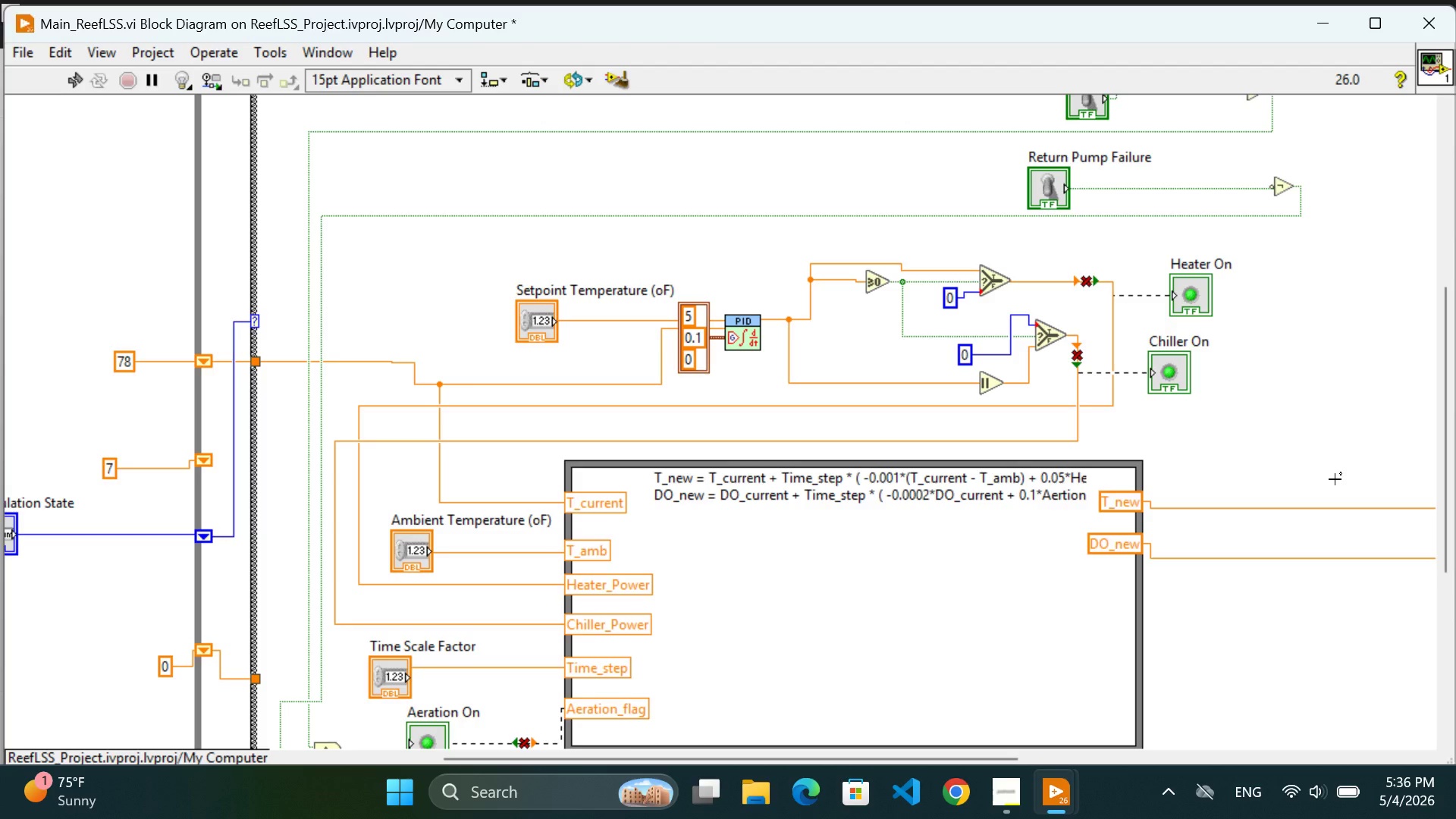 
scroll: coordinate [848, 617], scroll_direction: down, amount: 1.0
 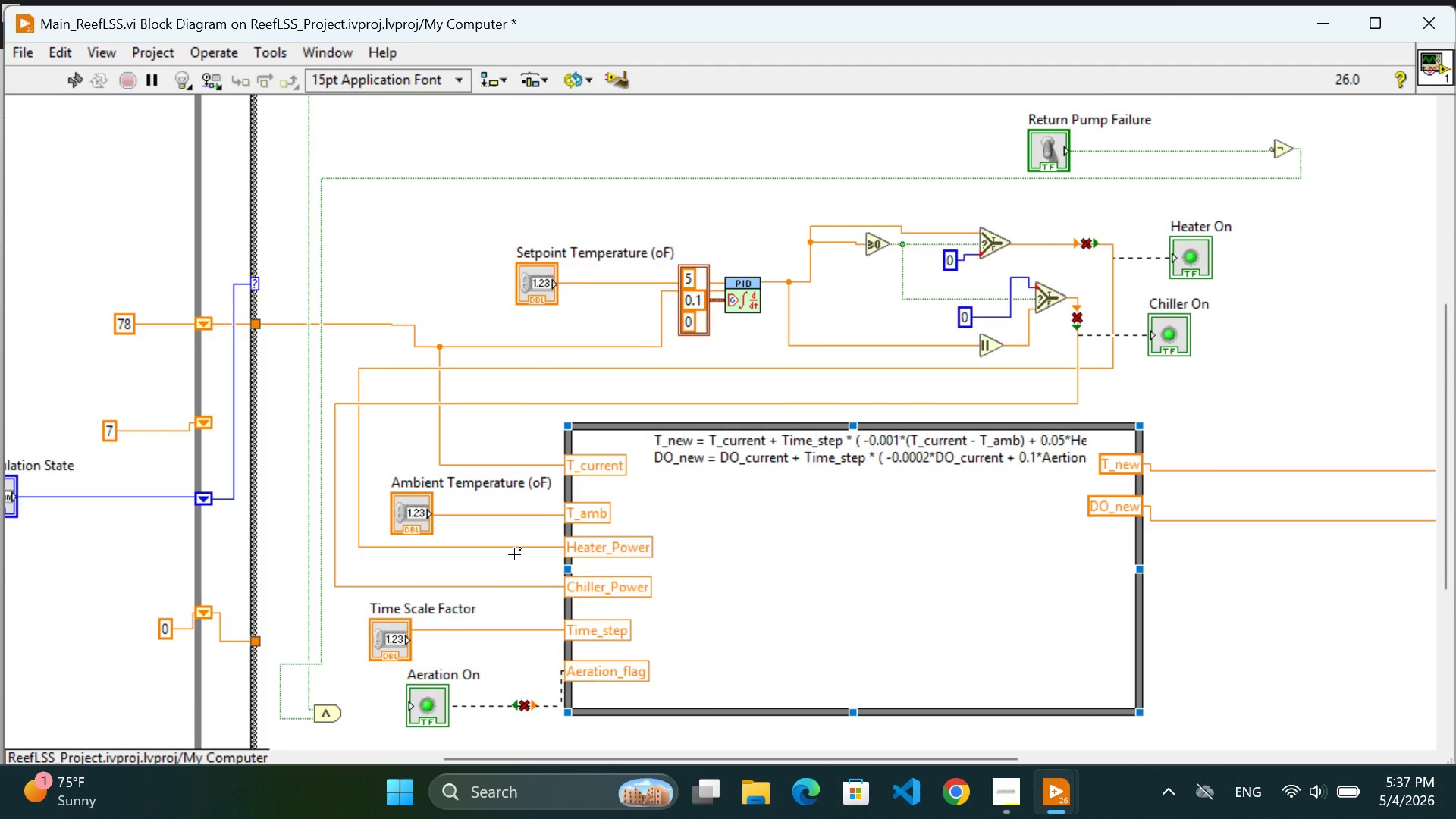 
mouse_move([519, 538])
 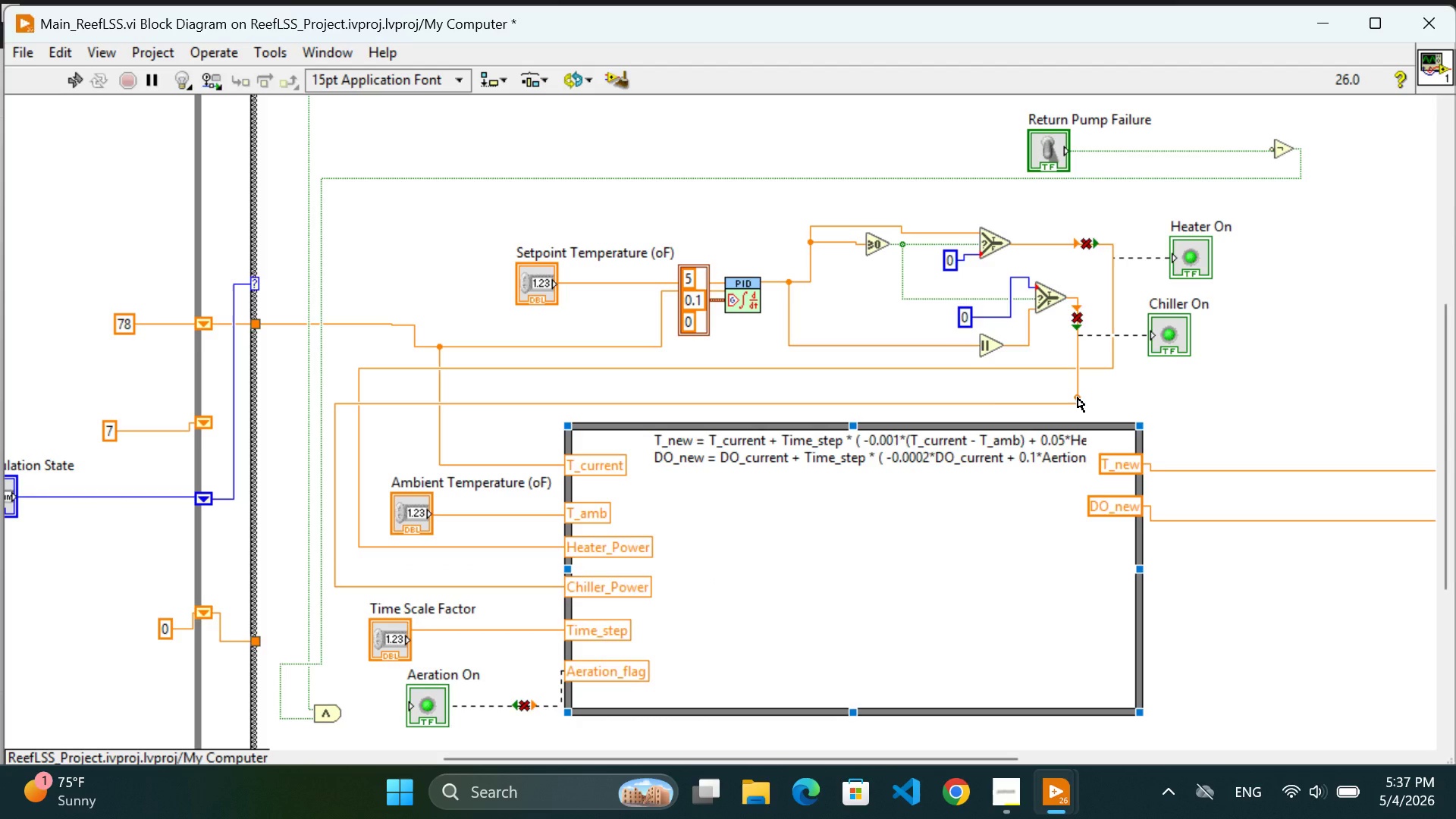 
mouse_move([554, 429])
 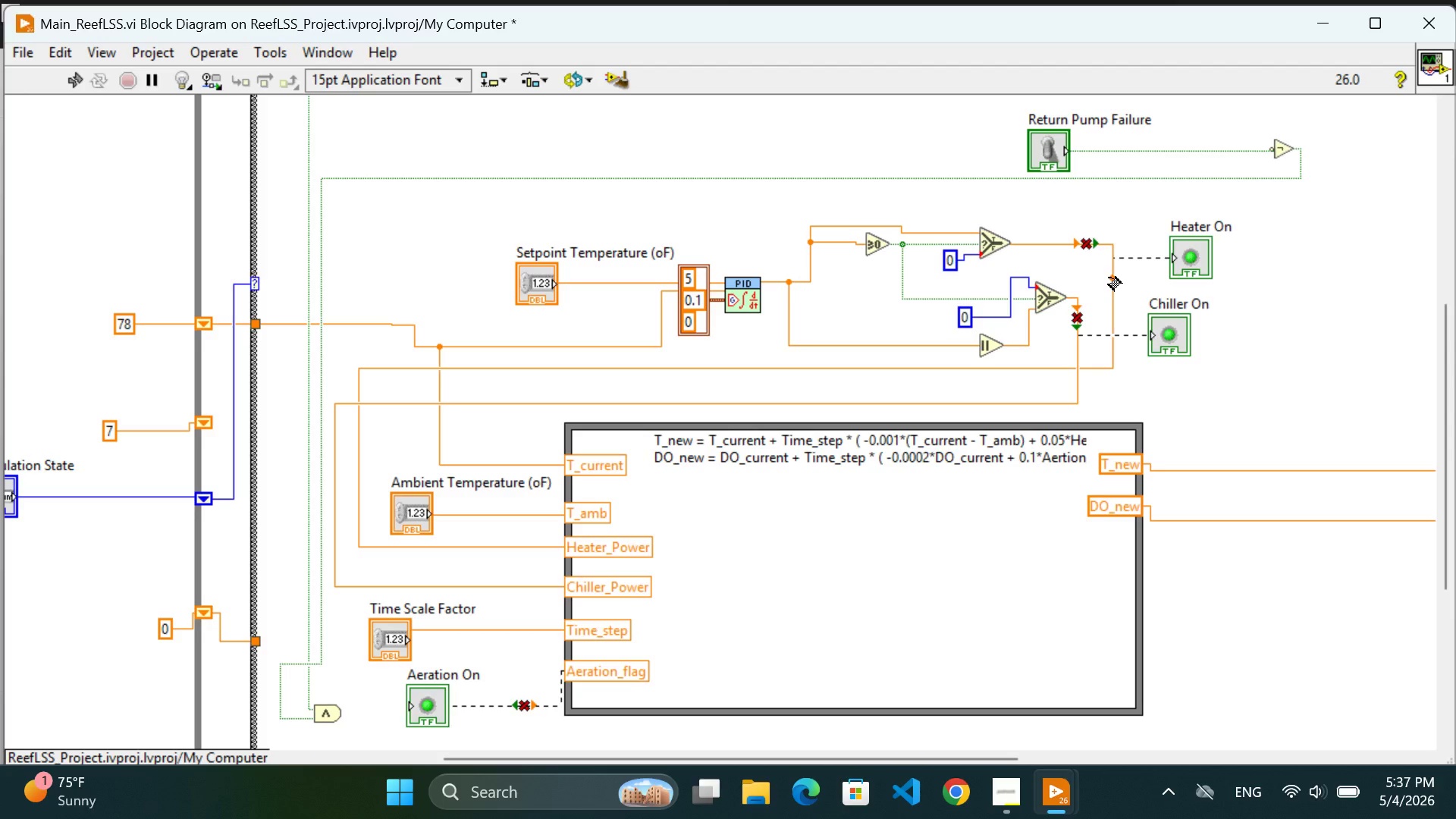 
wait(35.07)
 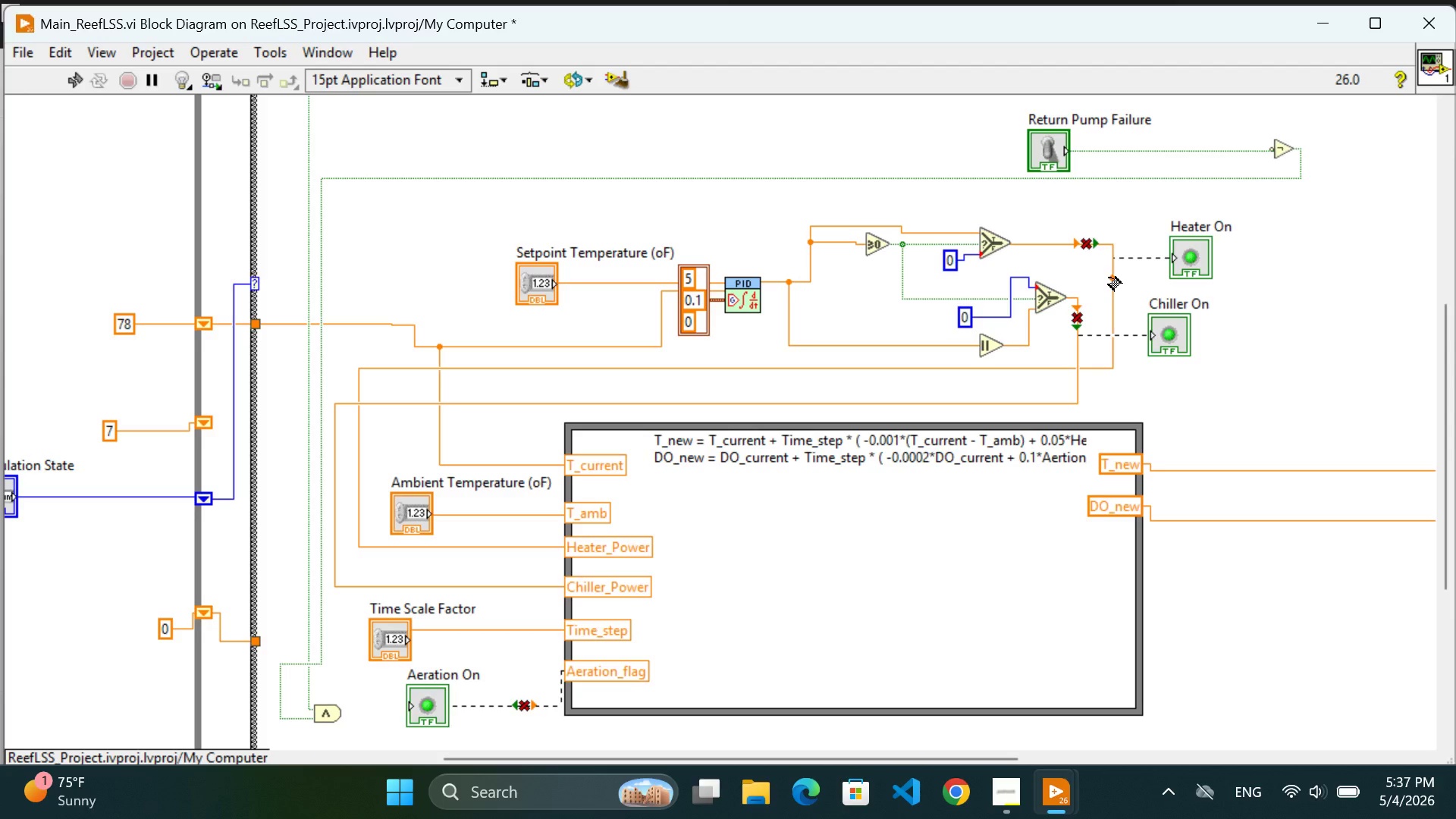 
left_click([462, 549])
 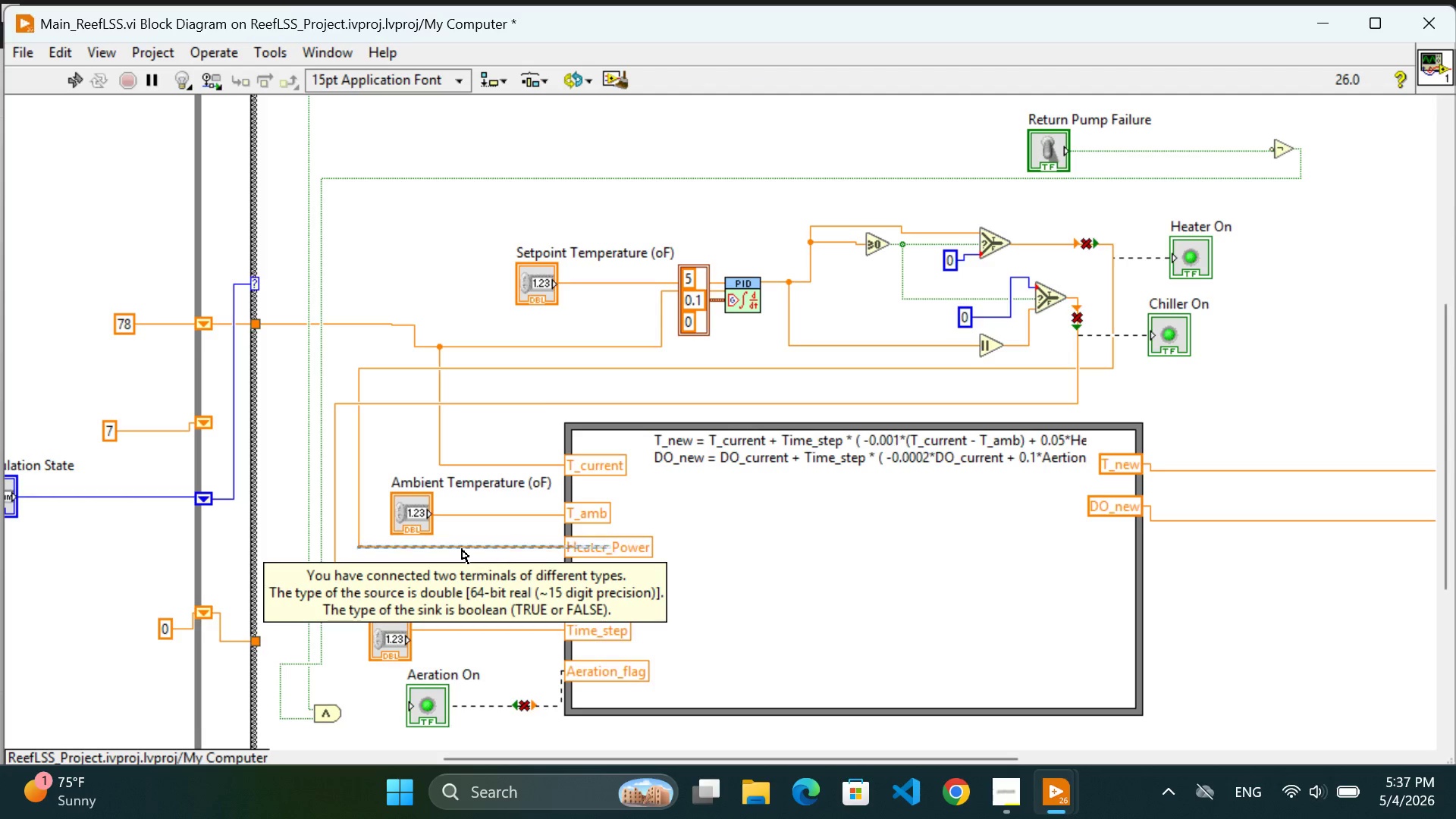 
key(Control+Backspace)
 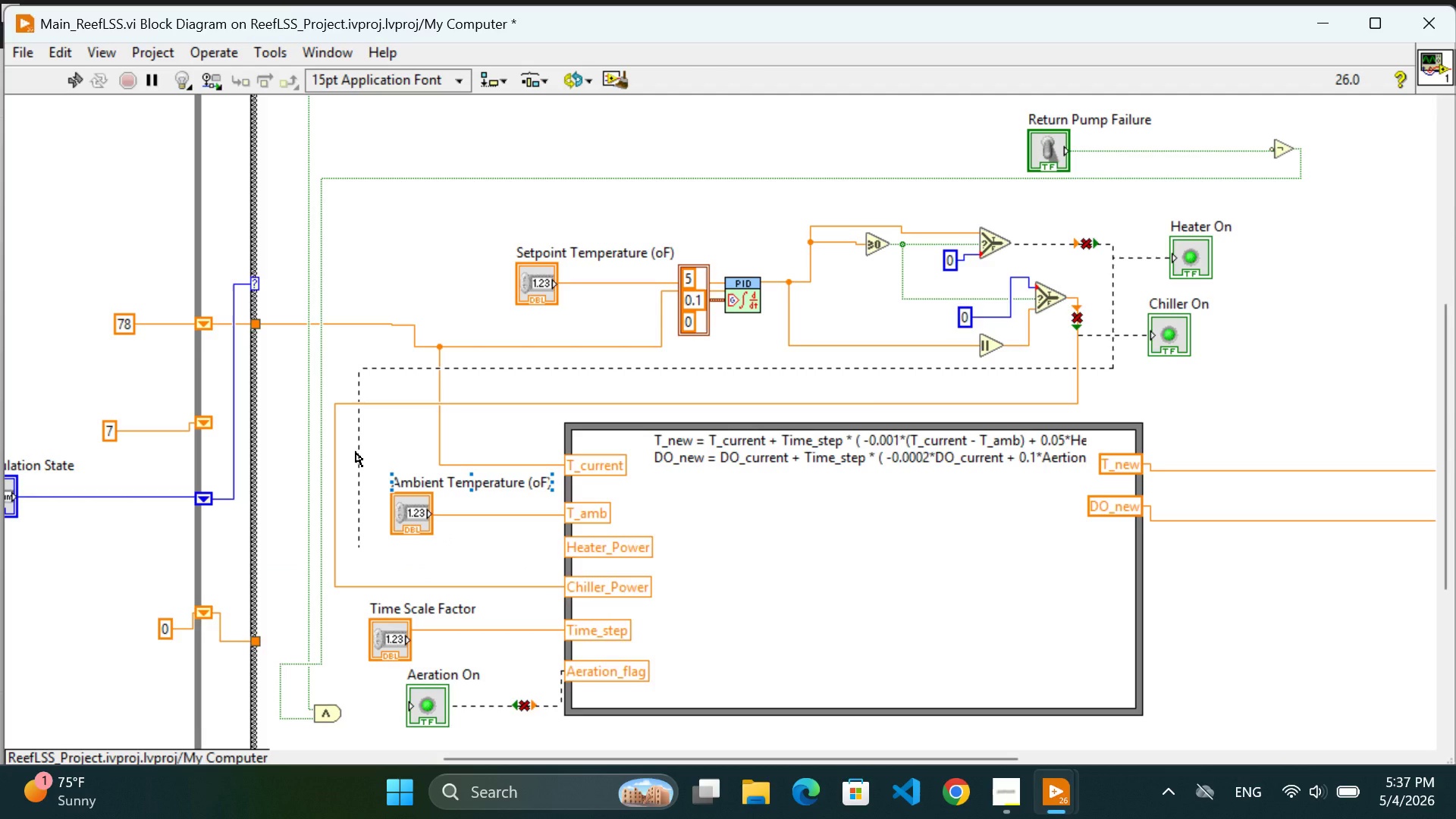 
left_click([356, 452])
 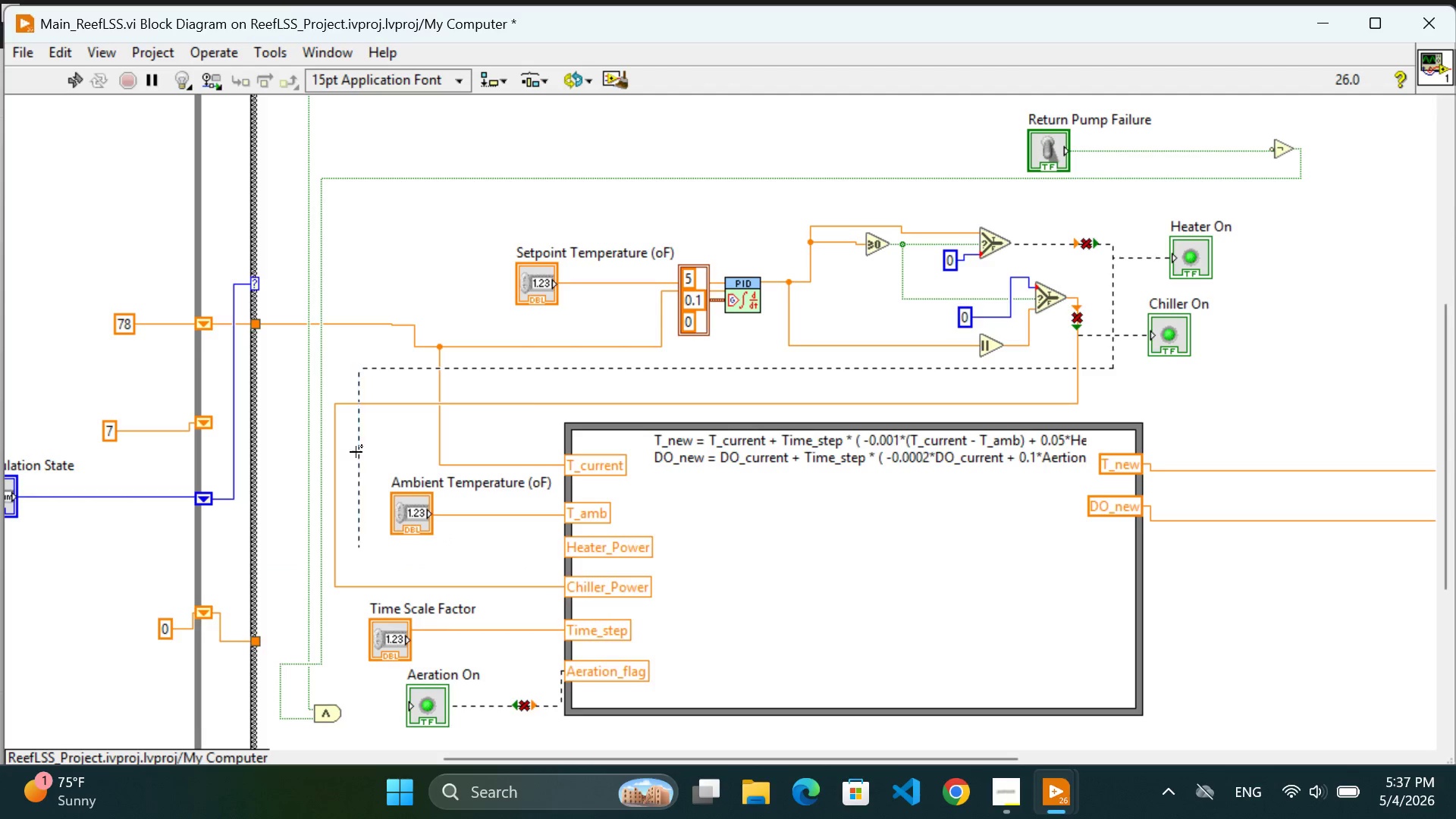 
key(Control+Backspace)
 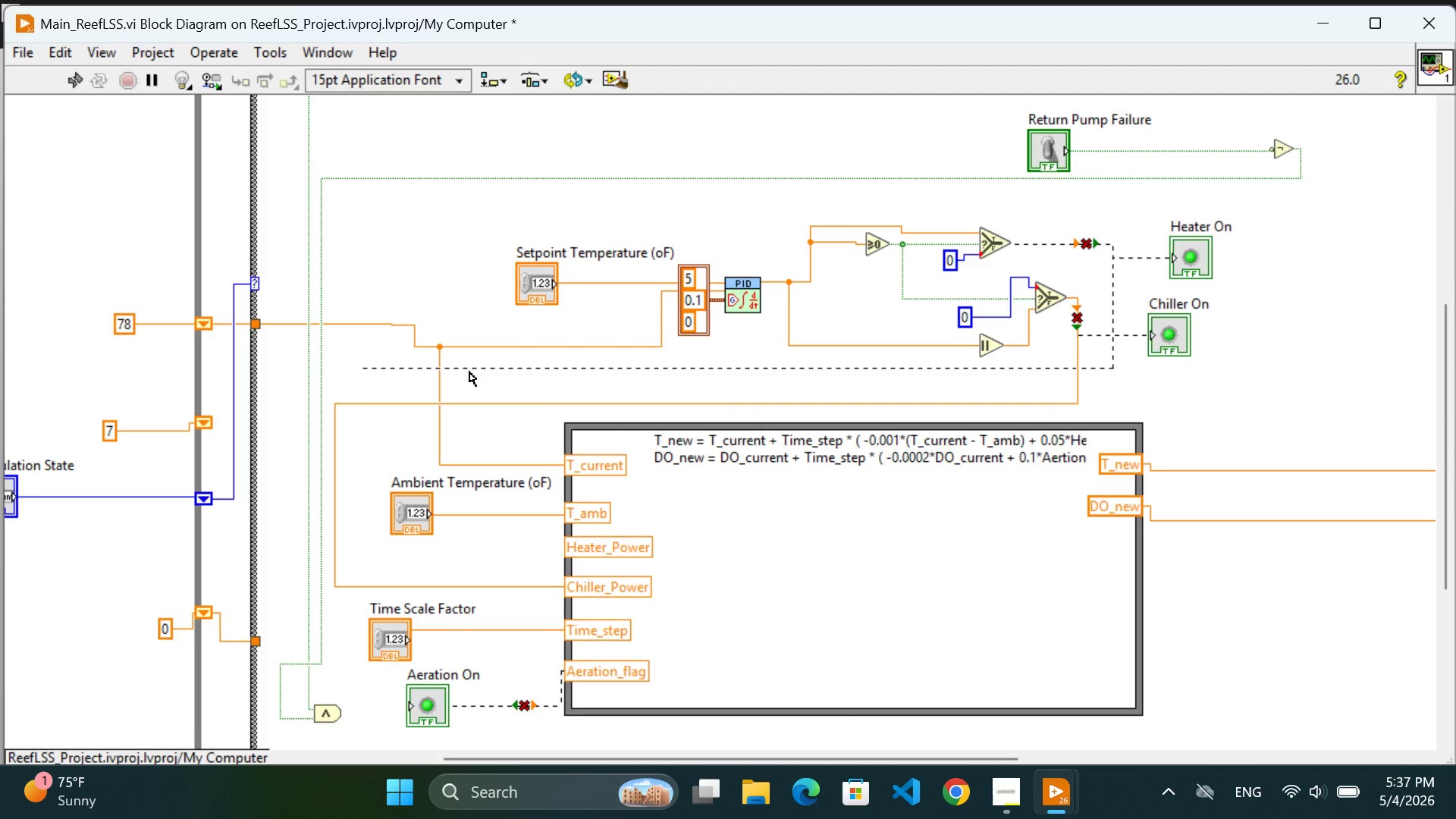 
left_click([469, 372])
 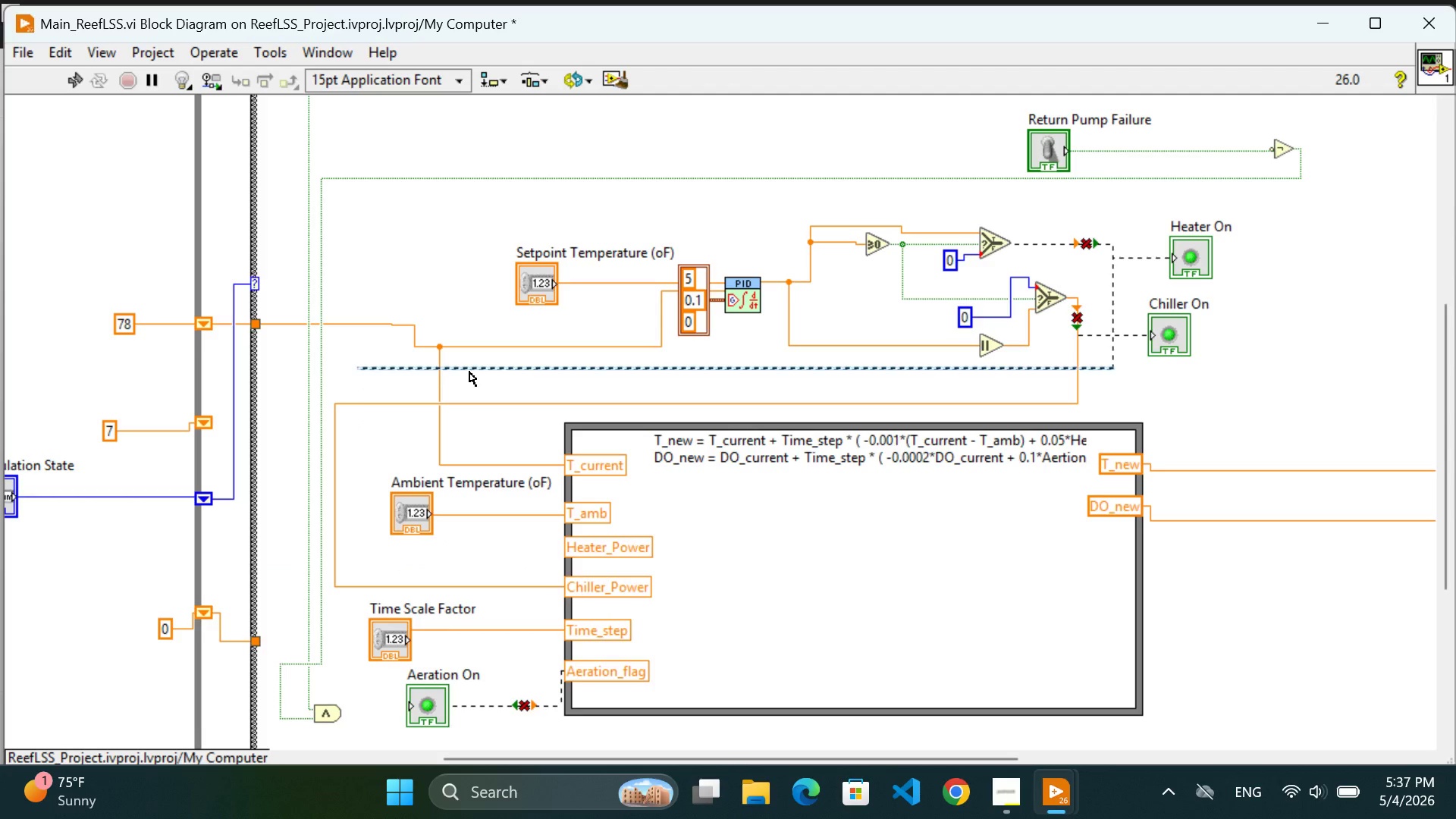 
key(Control+Backspace)
 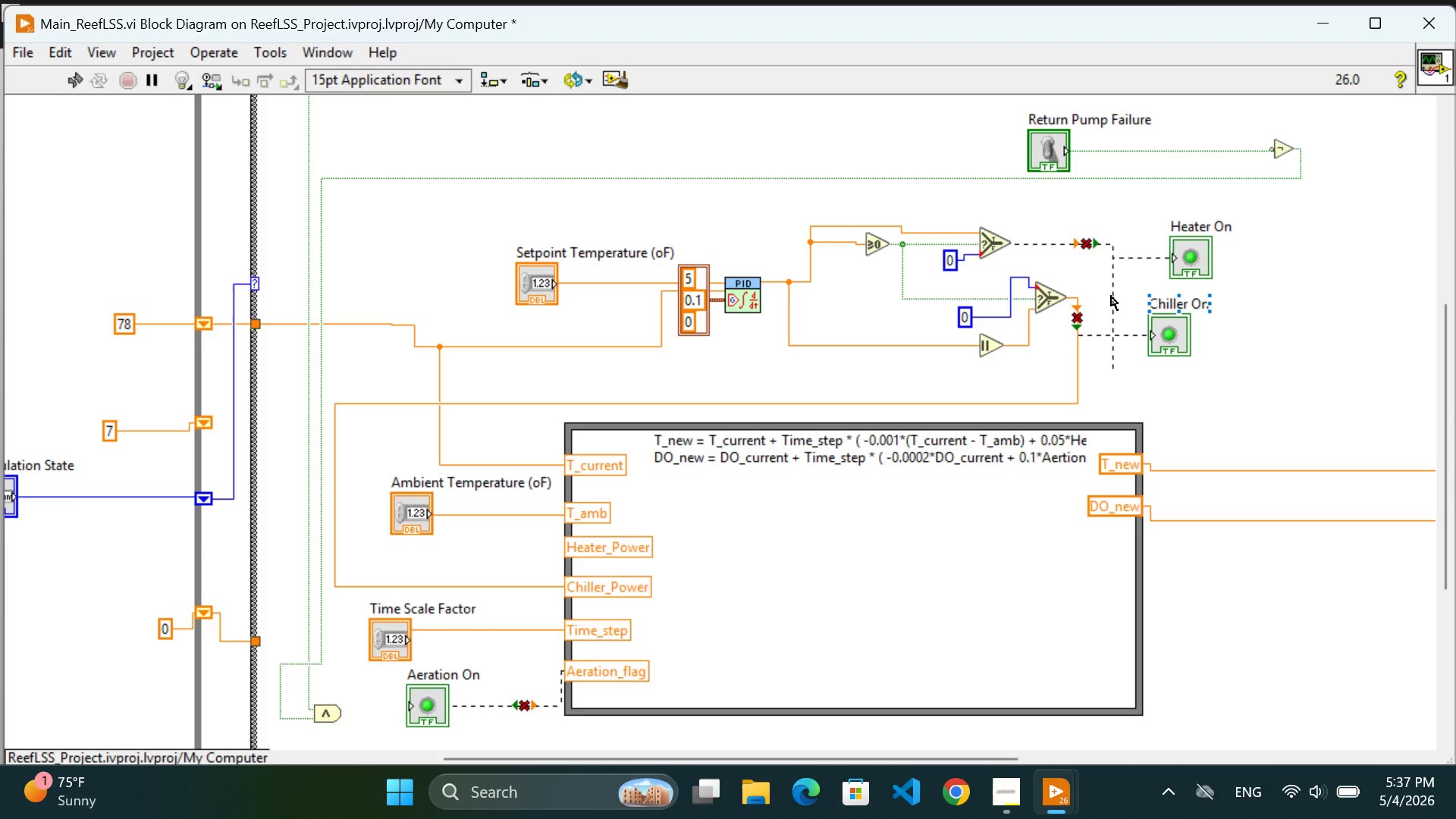 
left_click([1111, 296])
 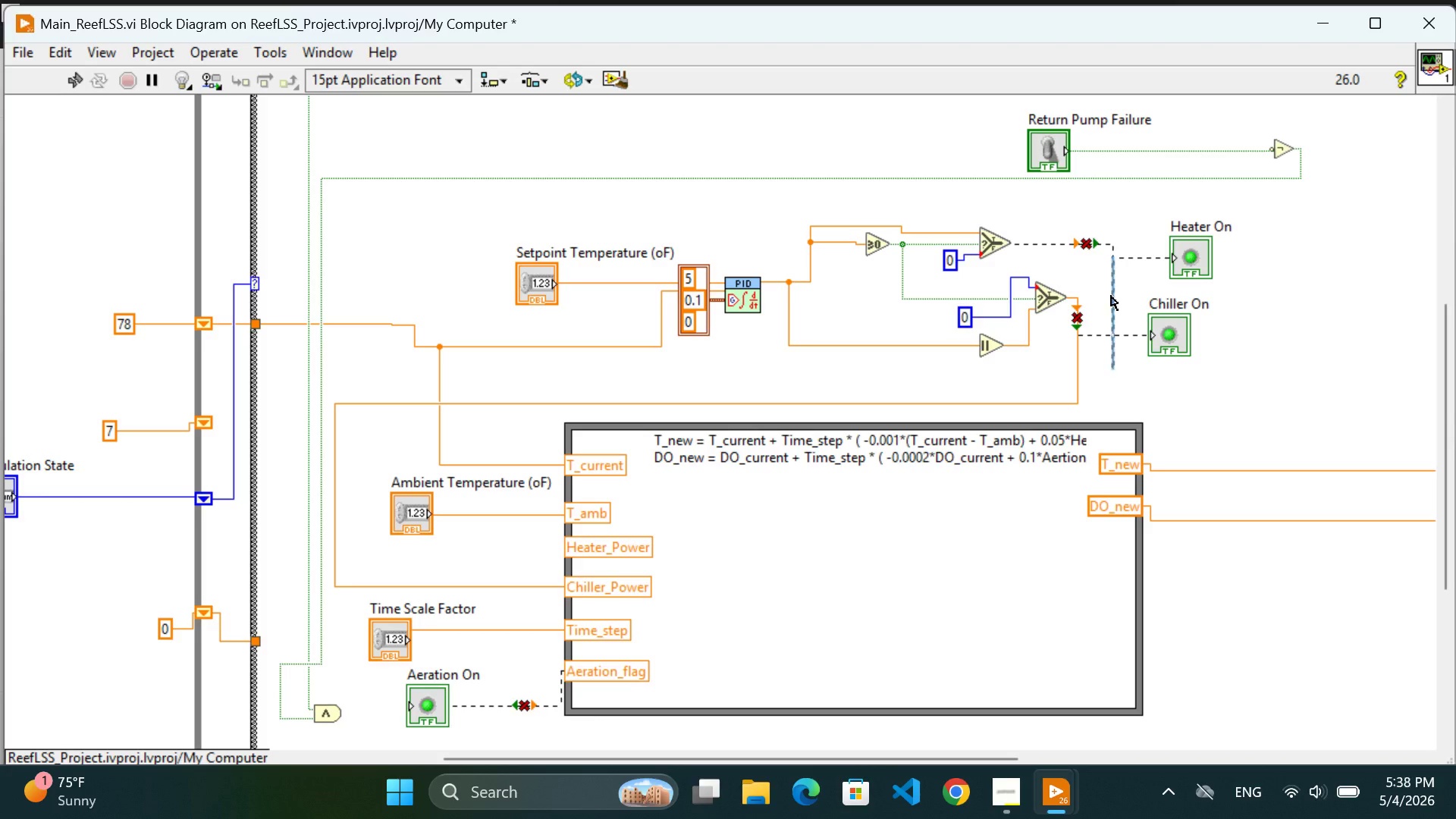 
key(Control+Backspace)
 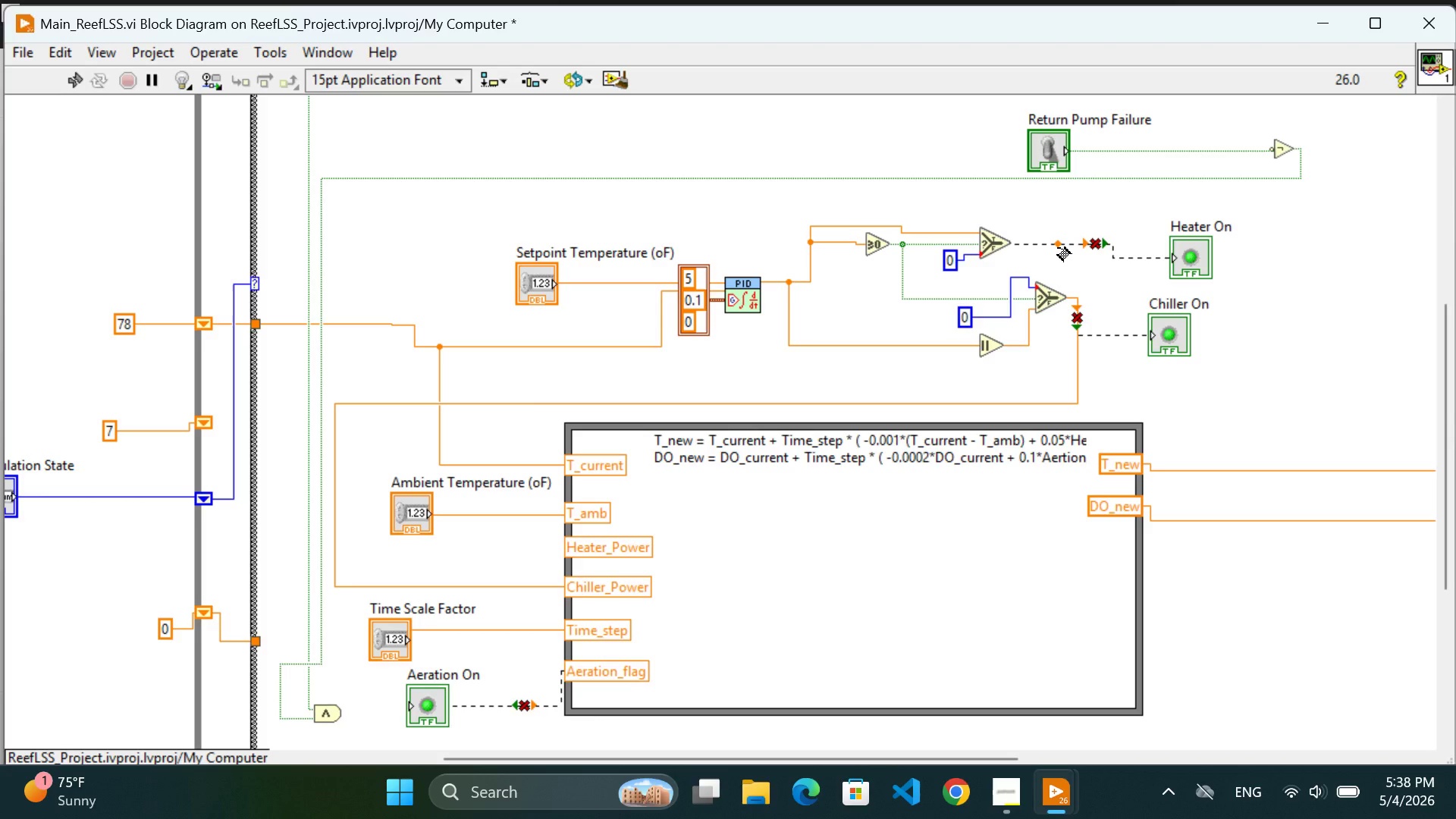 
left_click([1058, 248])
 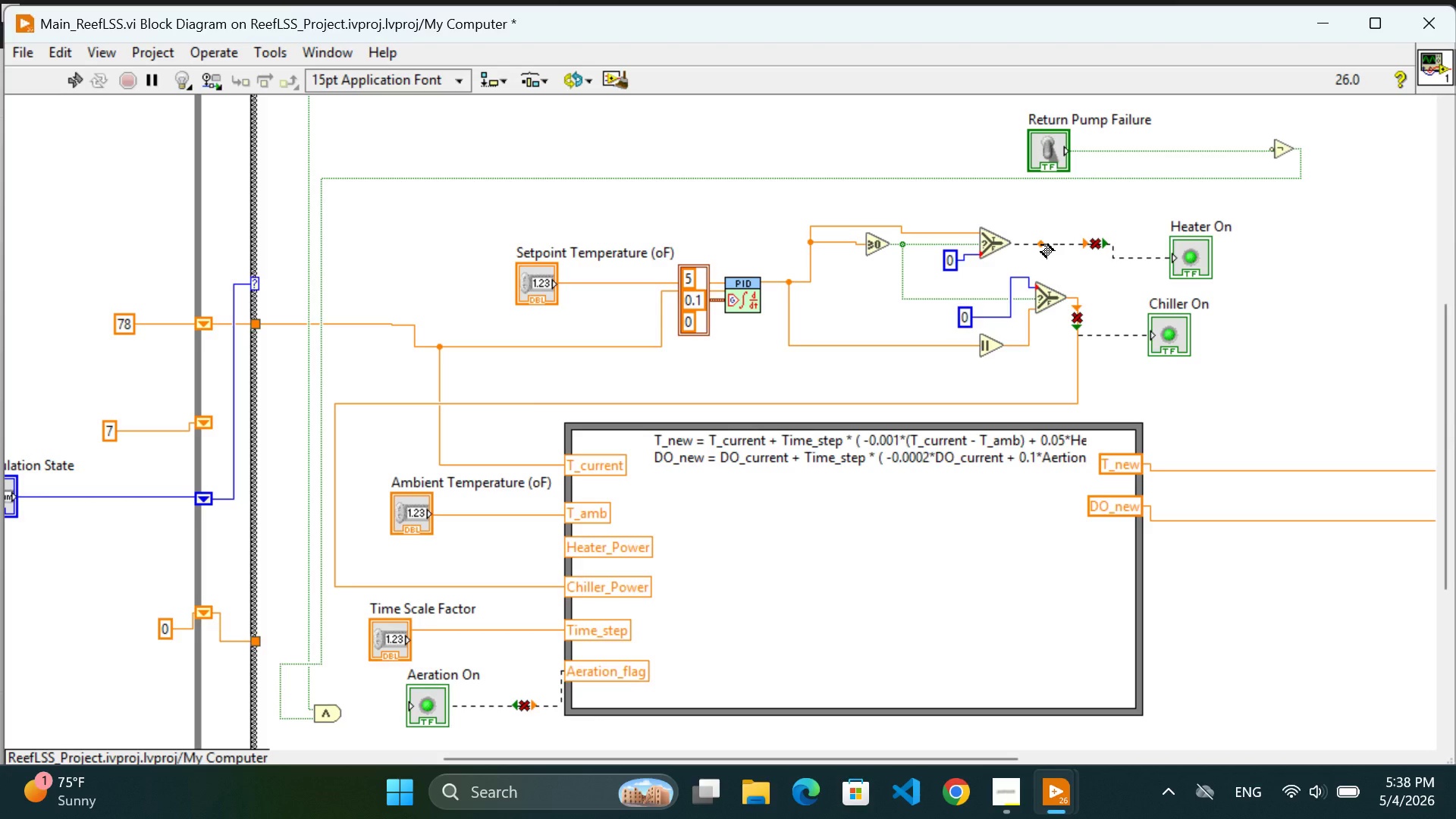 
left_click([1056, 242])
 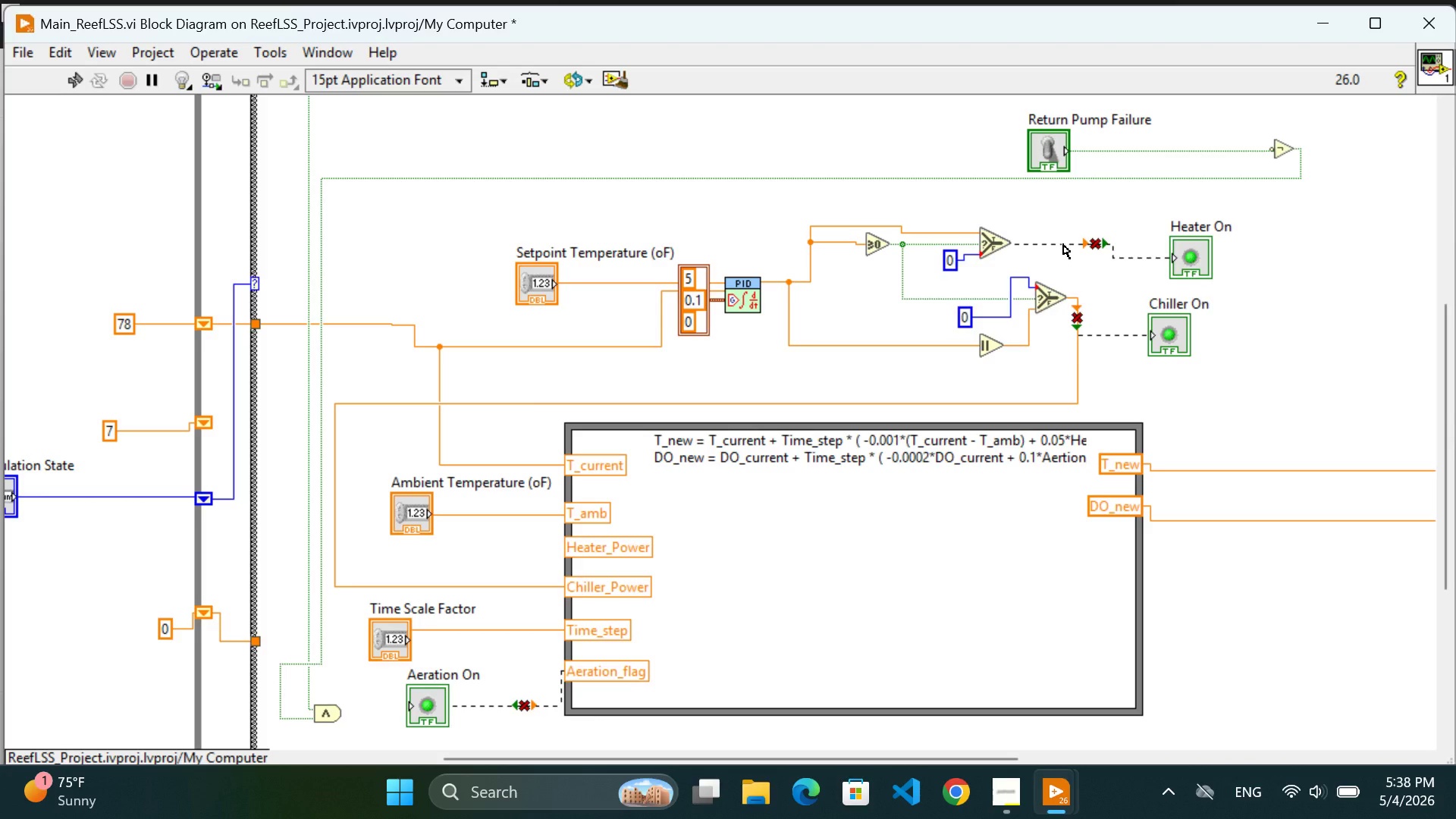 
key(Control+Backspace)
 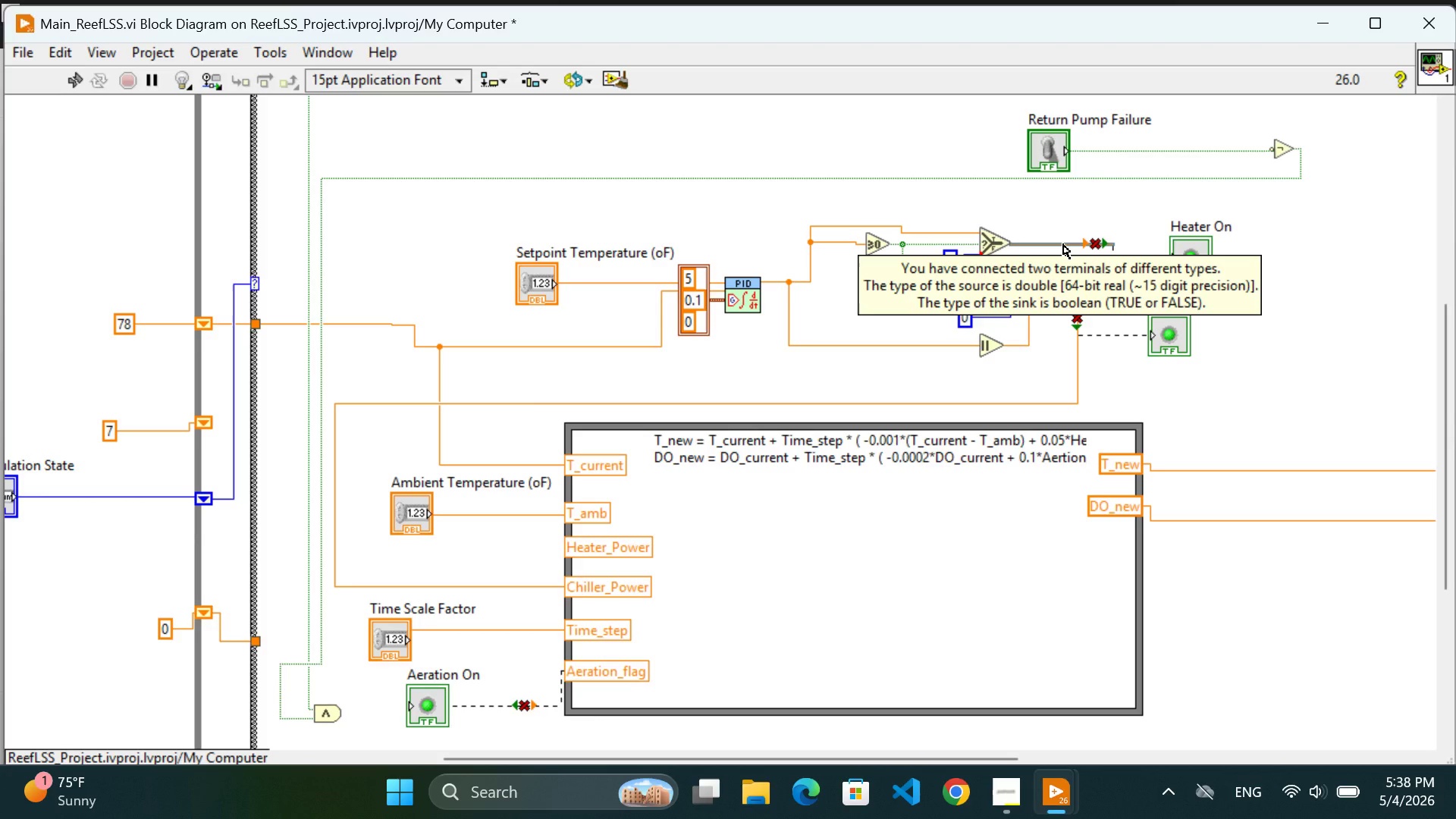 
key(Control+Backspace)
 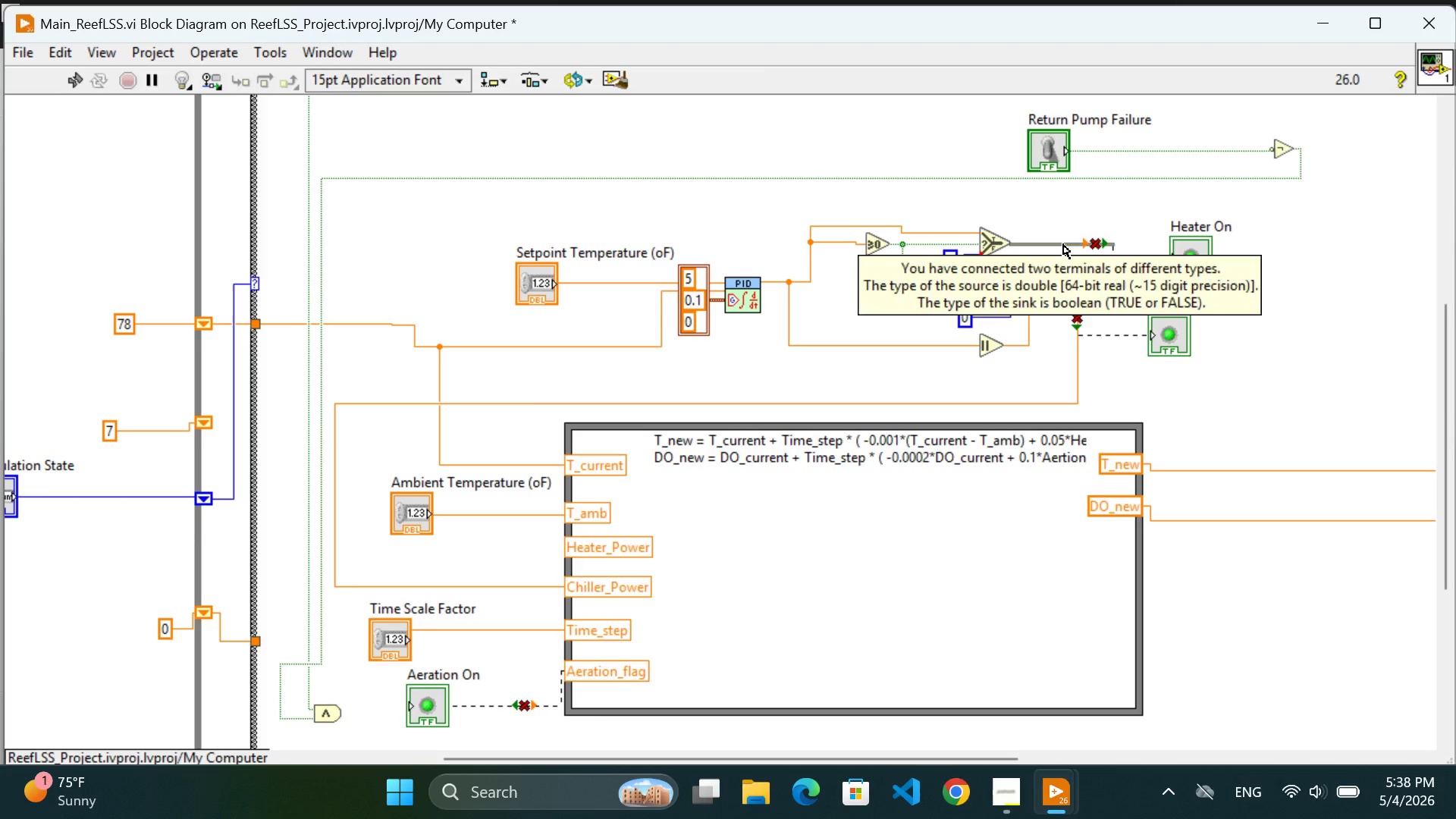 
left_click([1063, 244])
 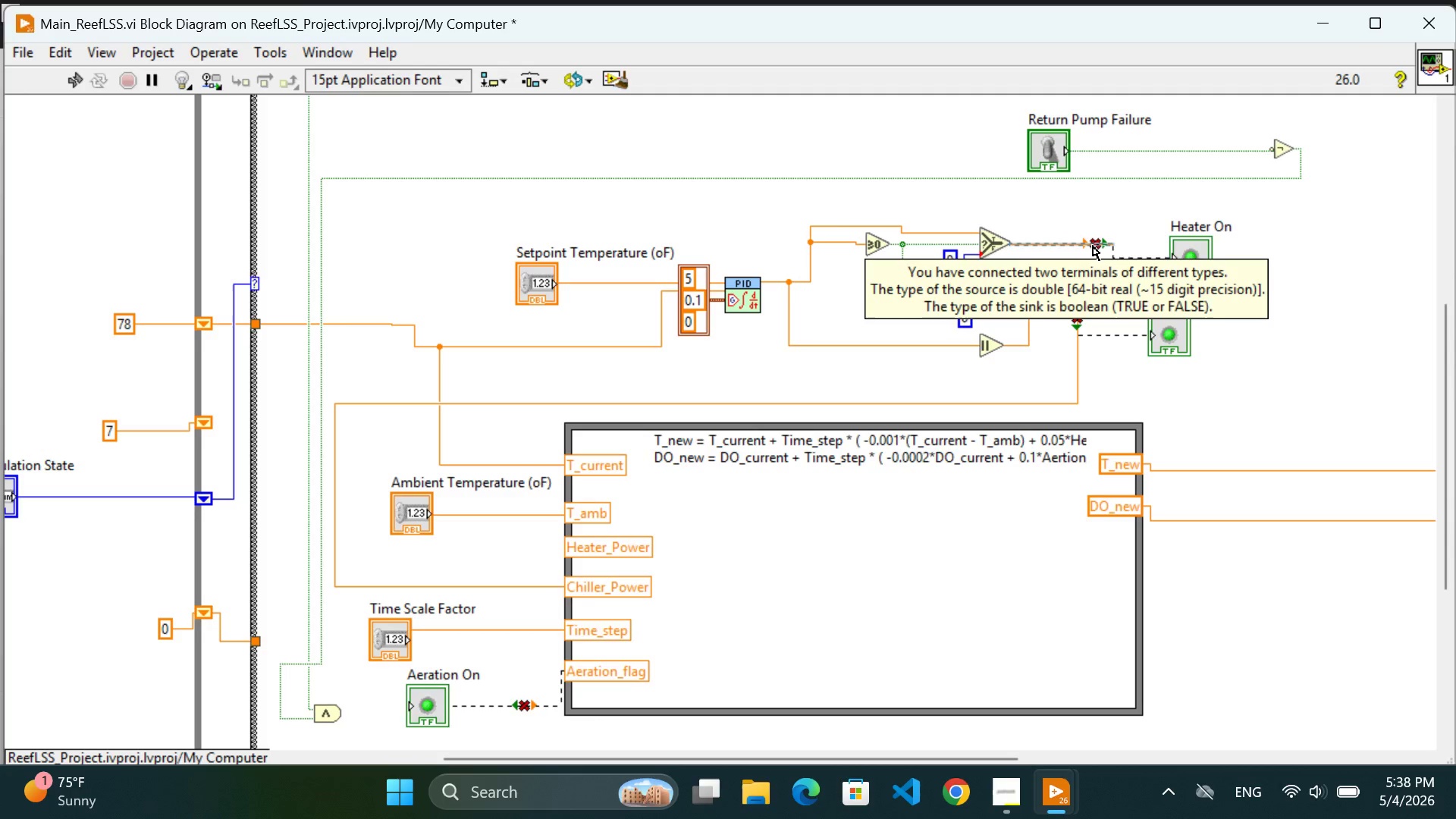 
left_click([1093, 246])
 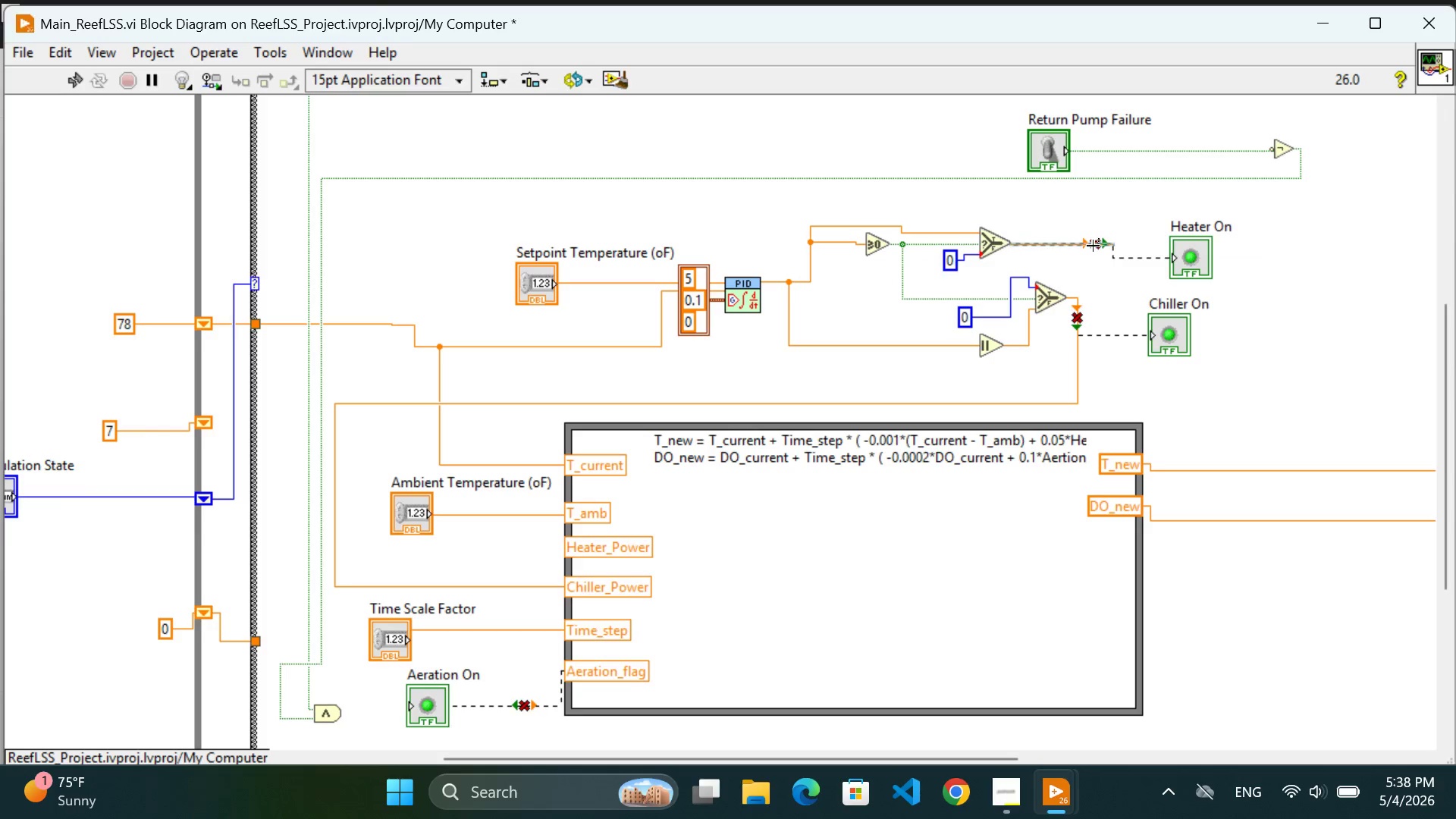 
key(Control+Backspace)
 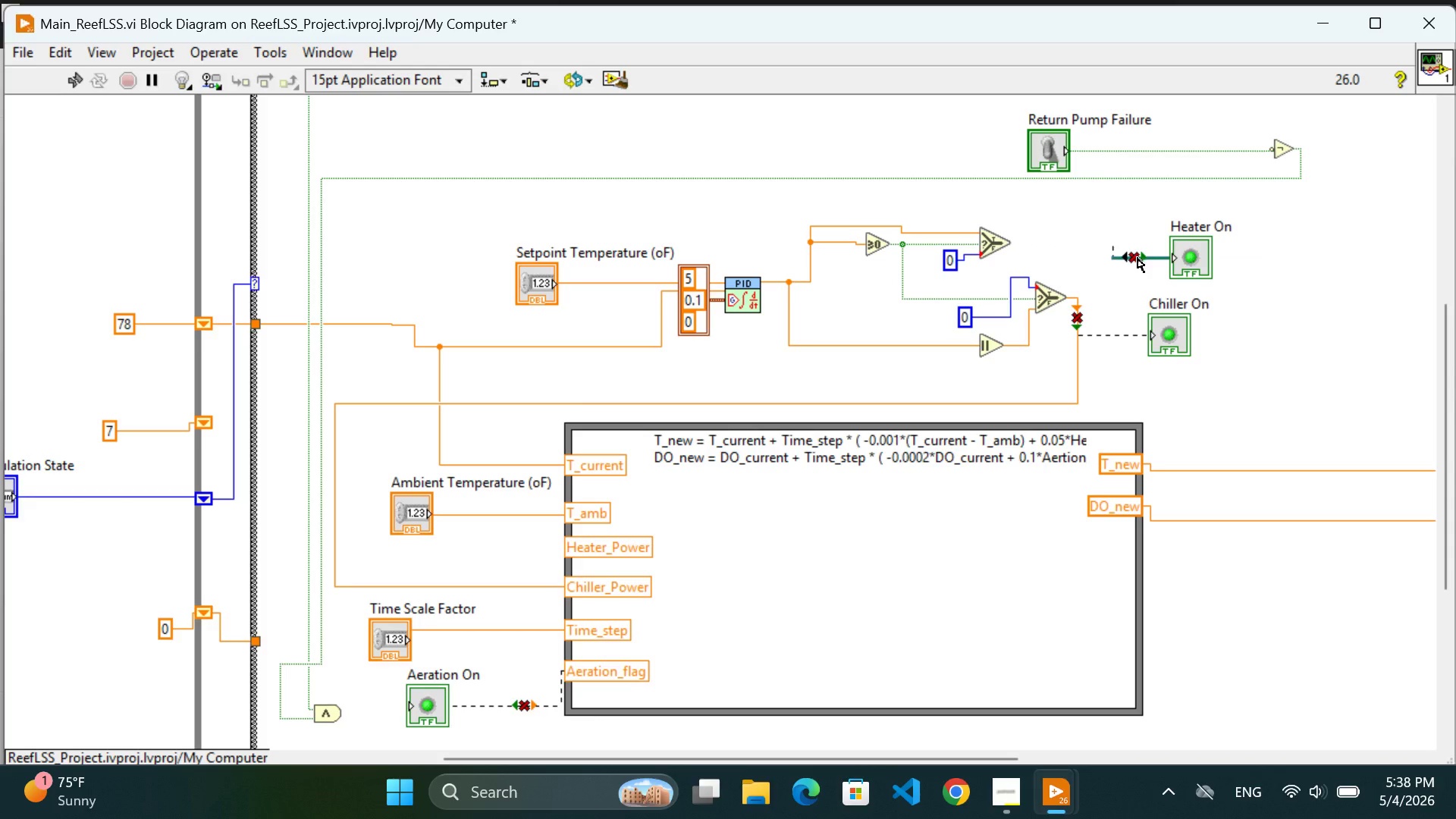 
left_click([1138, 262])
 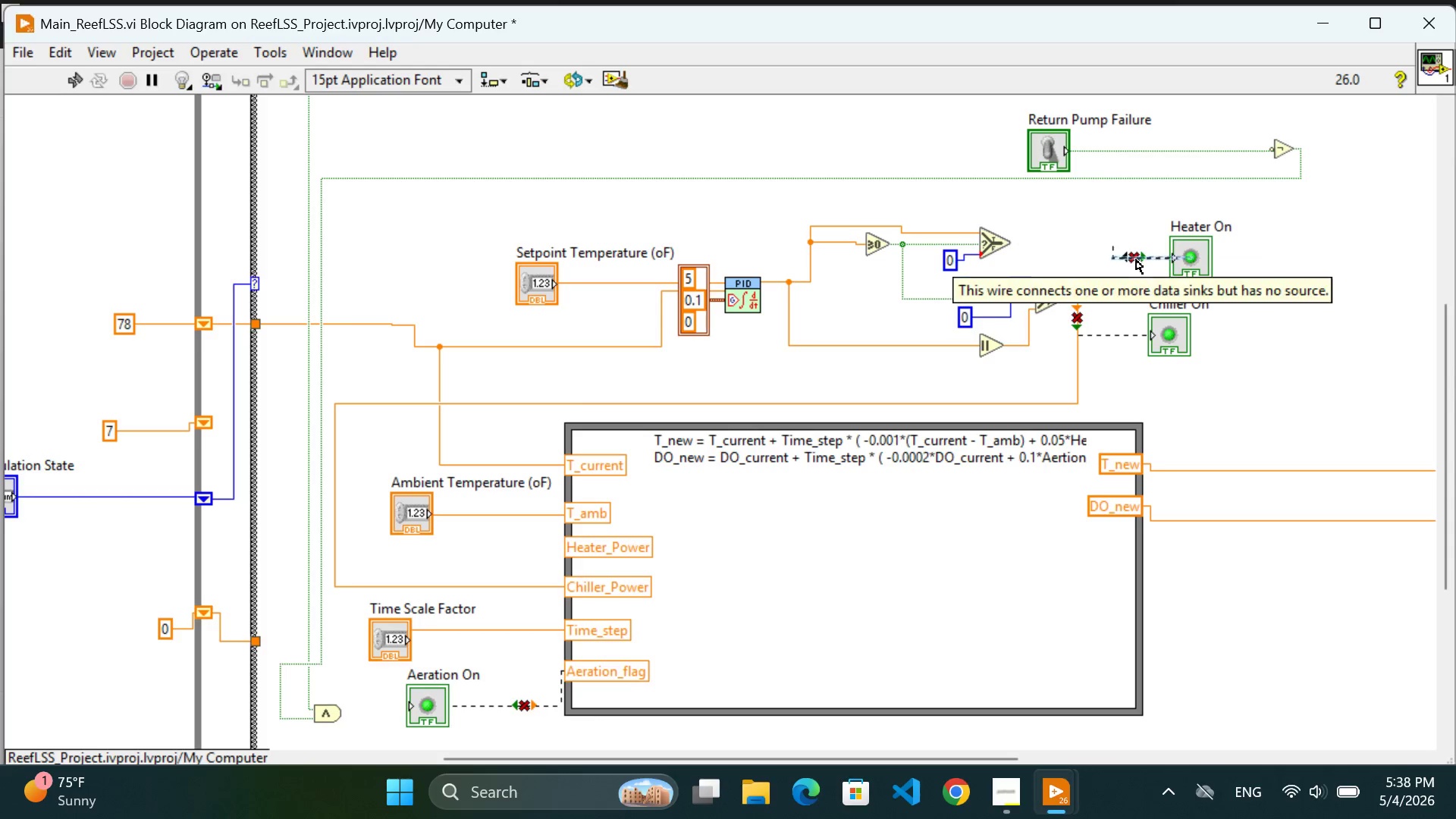 
key(Control+Backspace)
 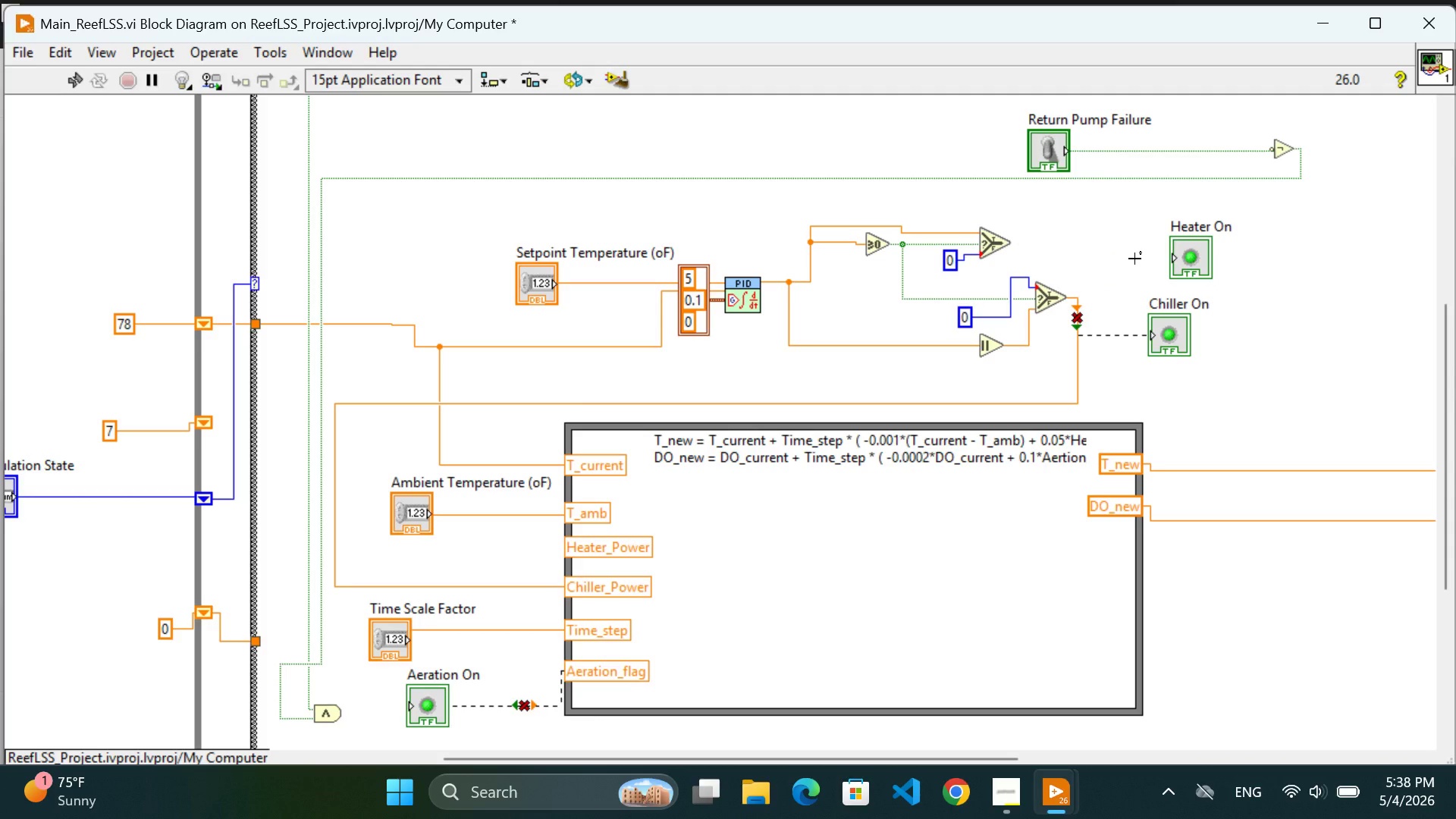 
wait(12.31)
 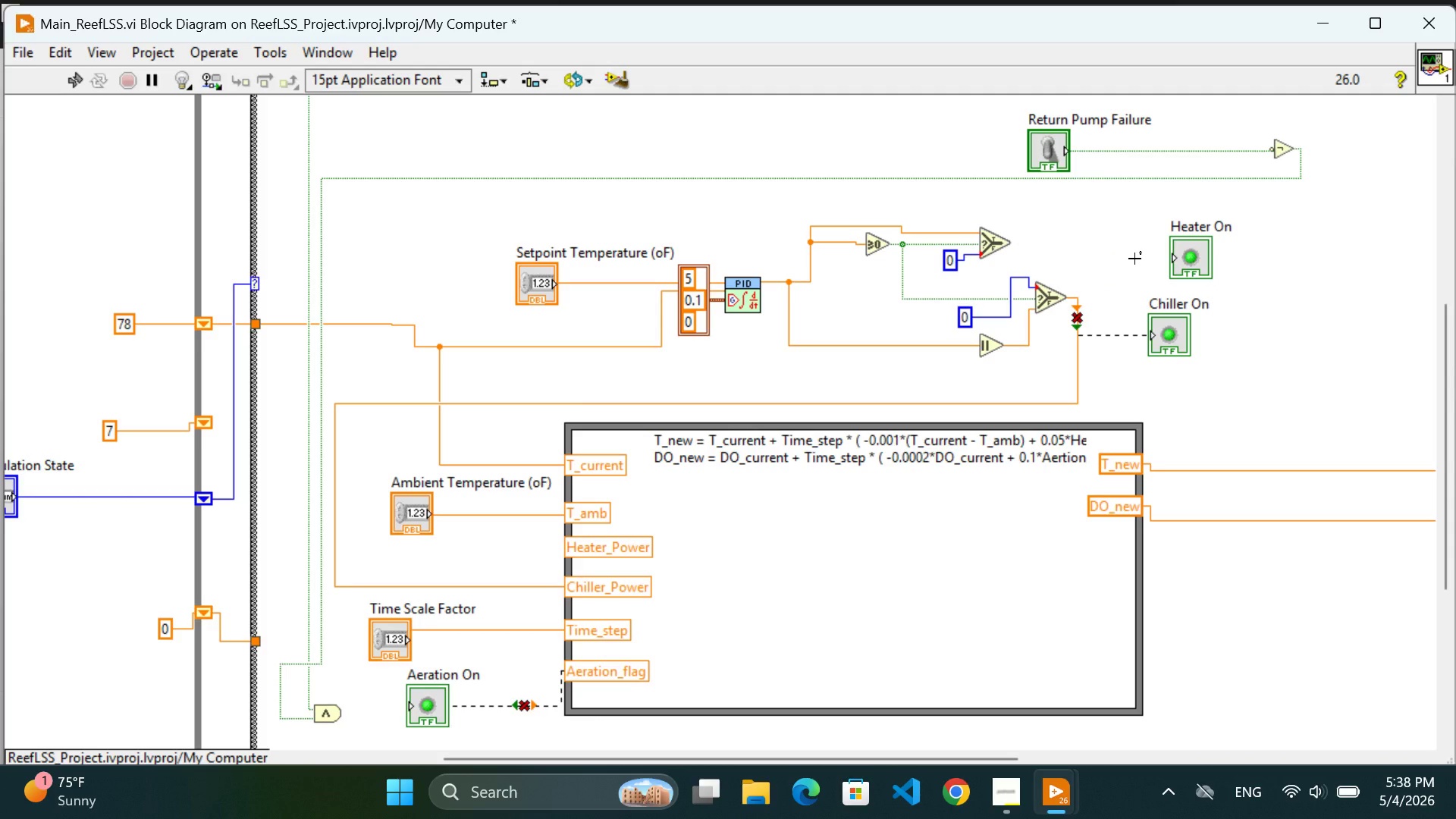 
right_click([1290, 328])
 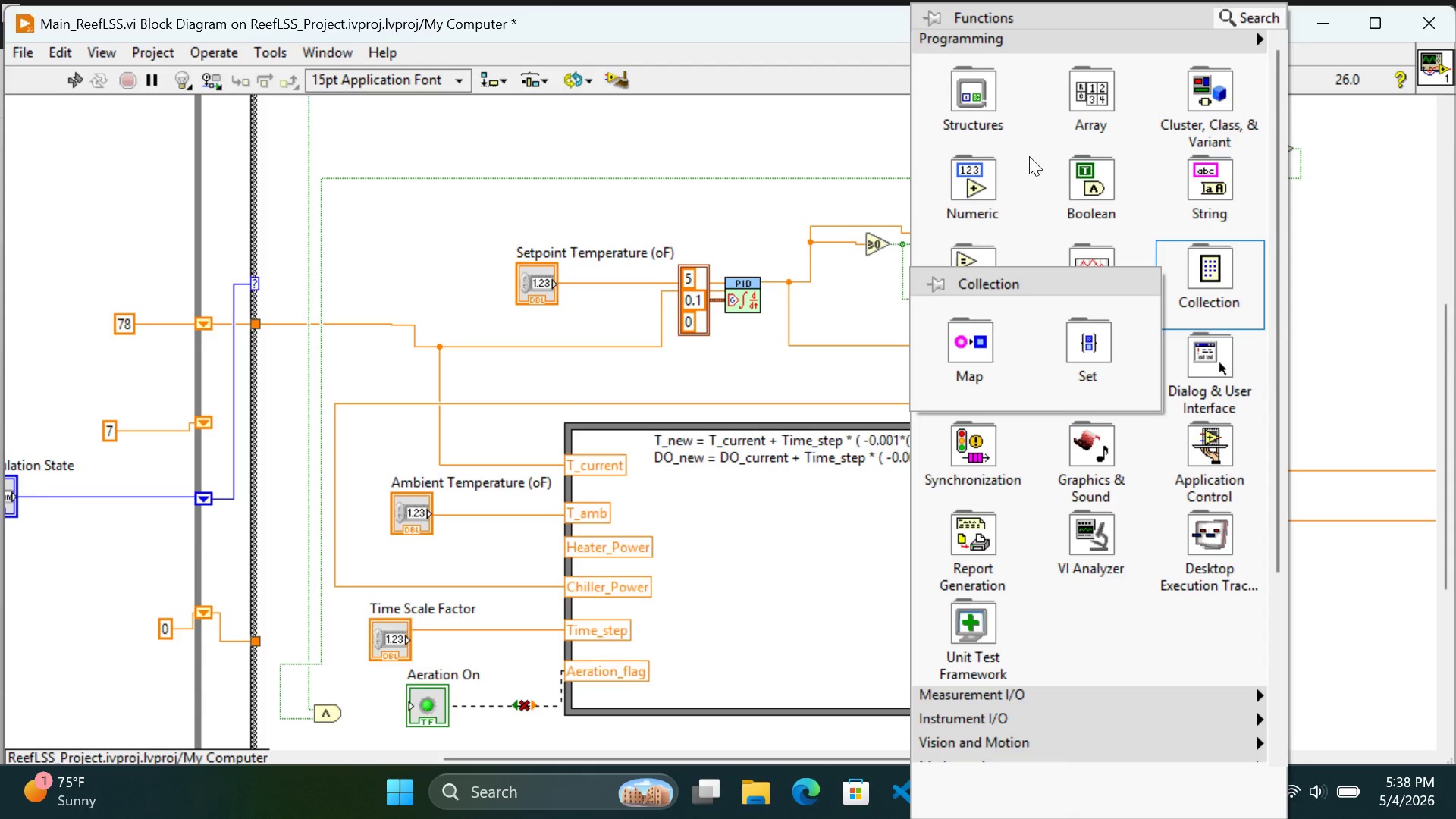 
mouse_move([958, 199])
 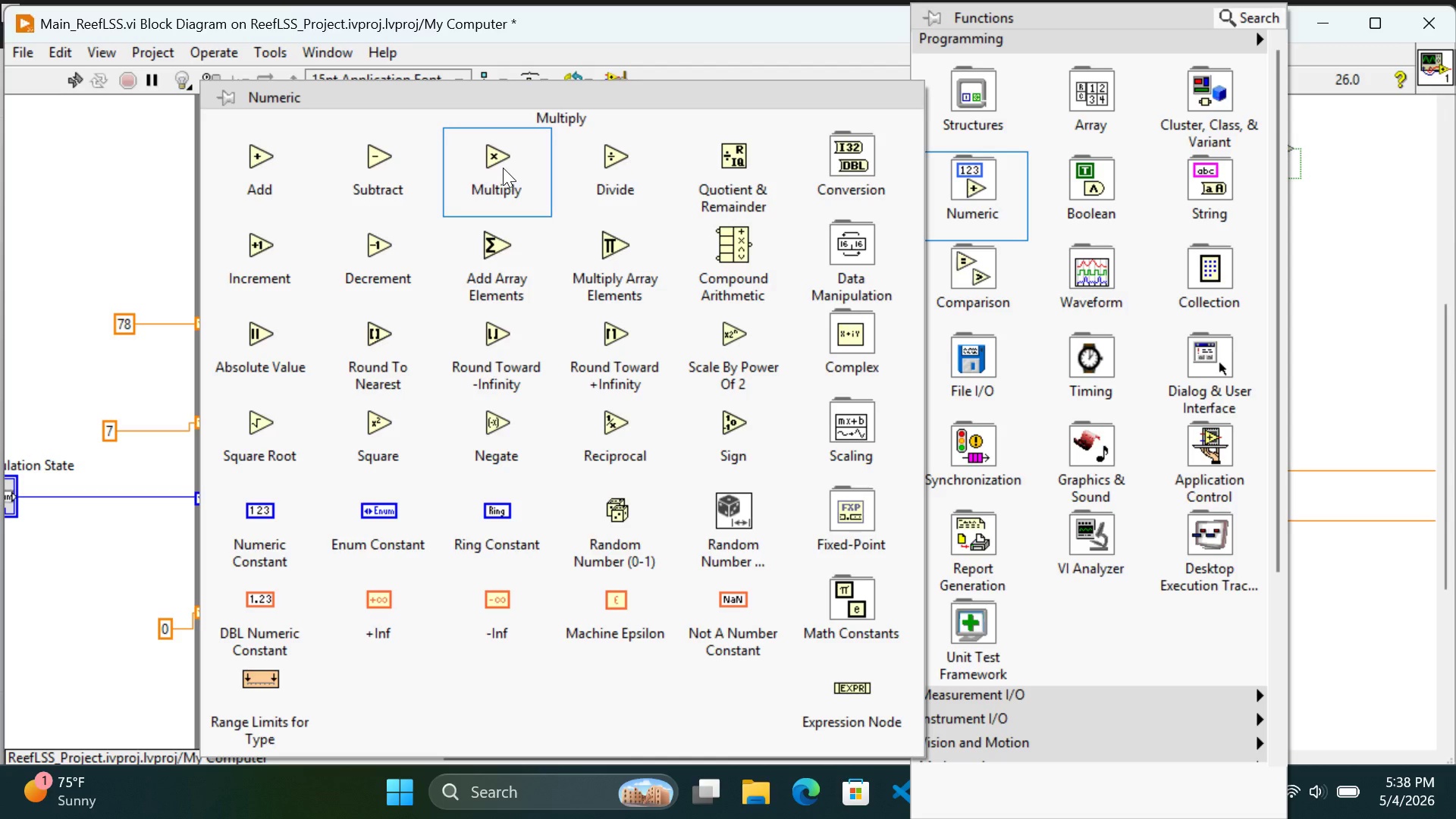 
left_click([494, 173])
 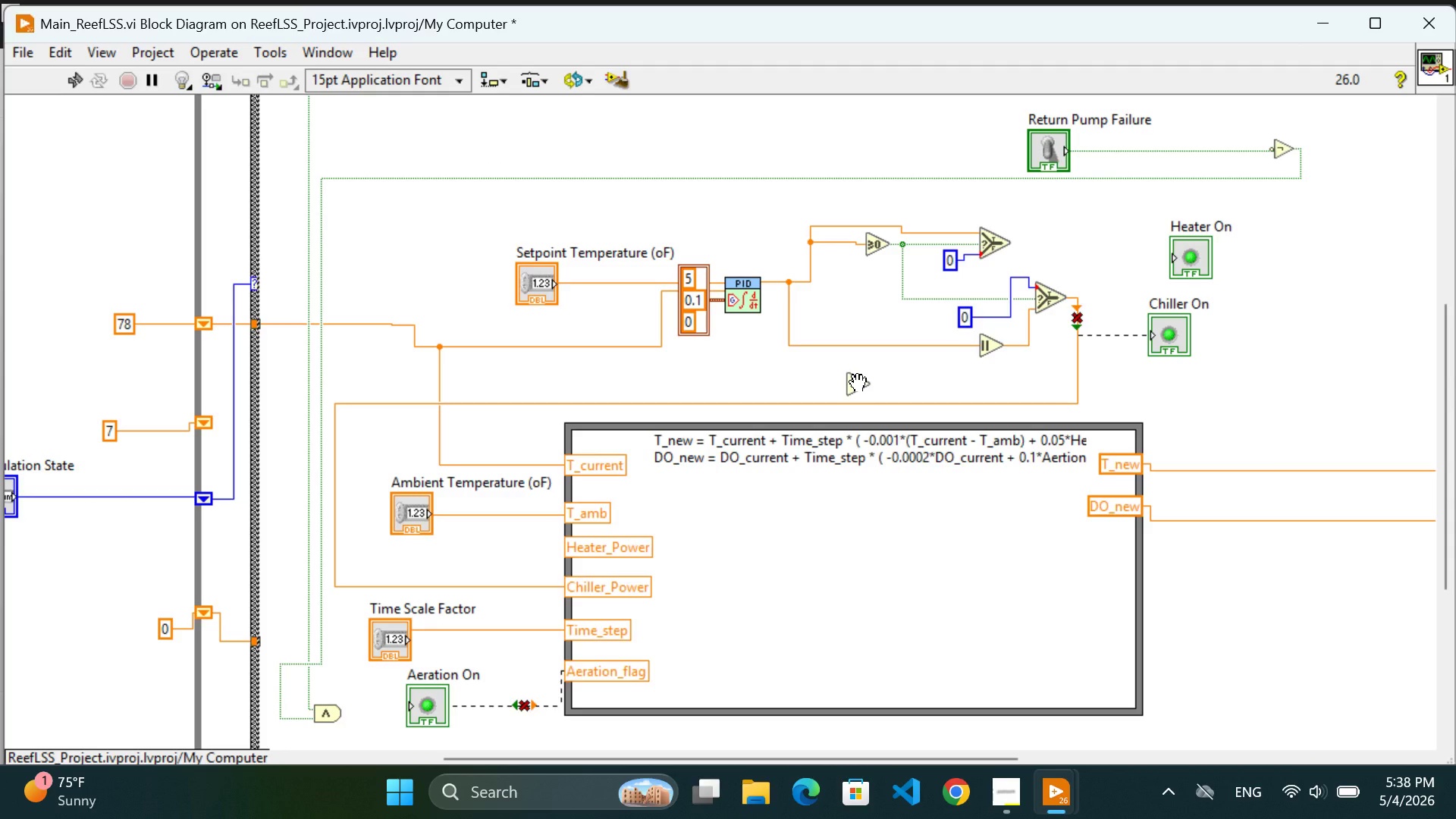 
wait(8.36)
 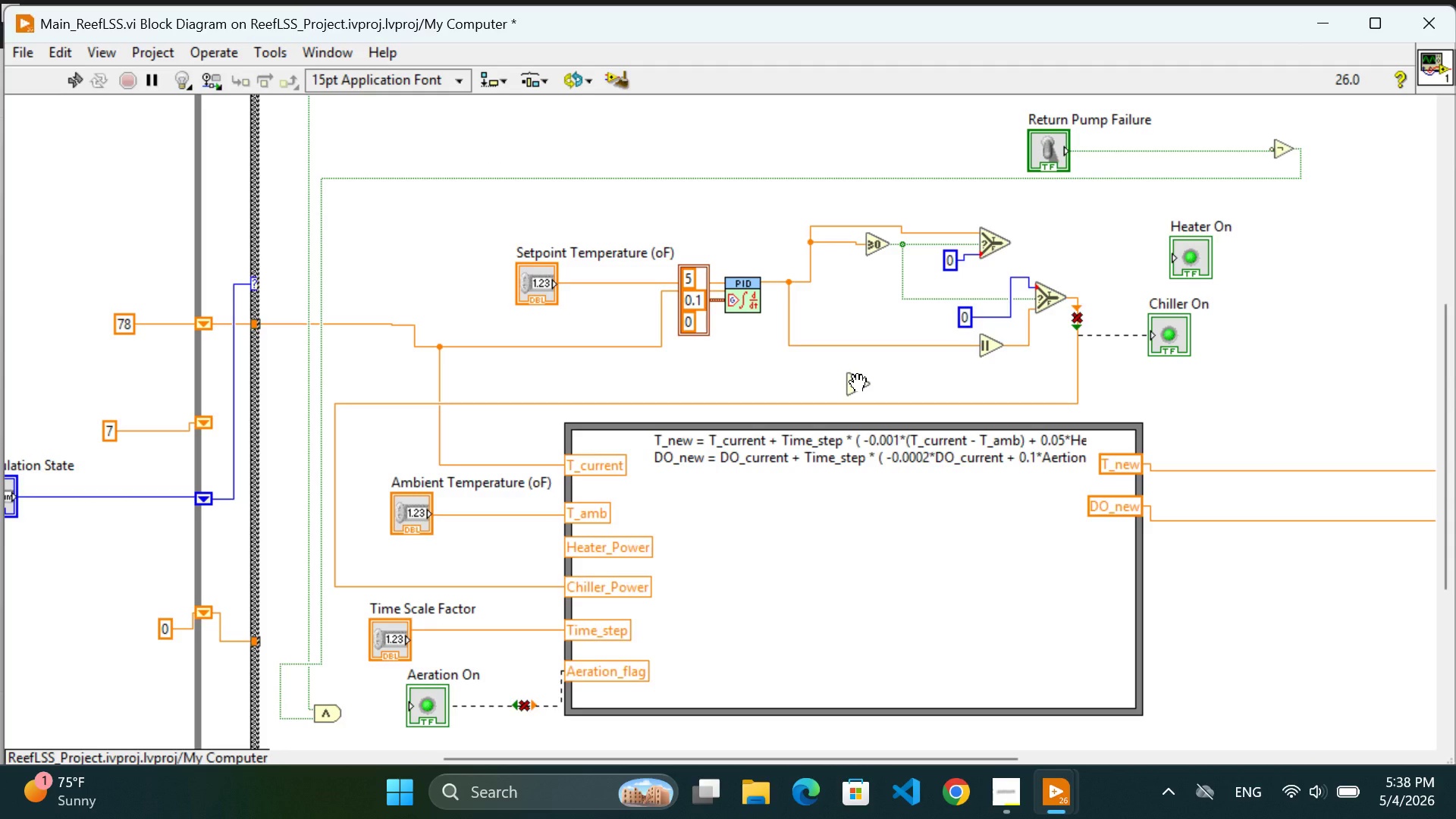 
left_click([1078, 245])
 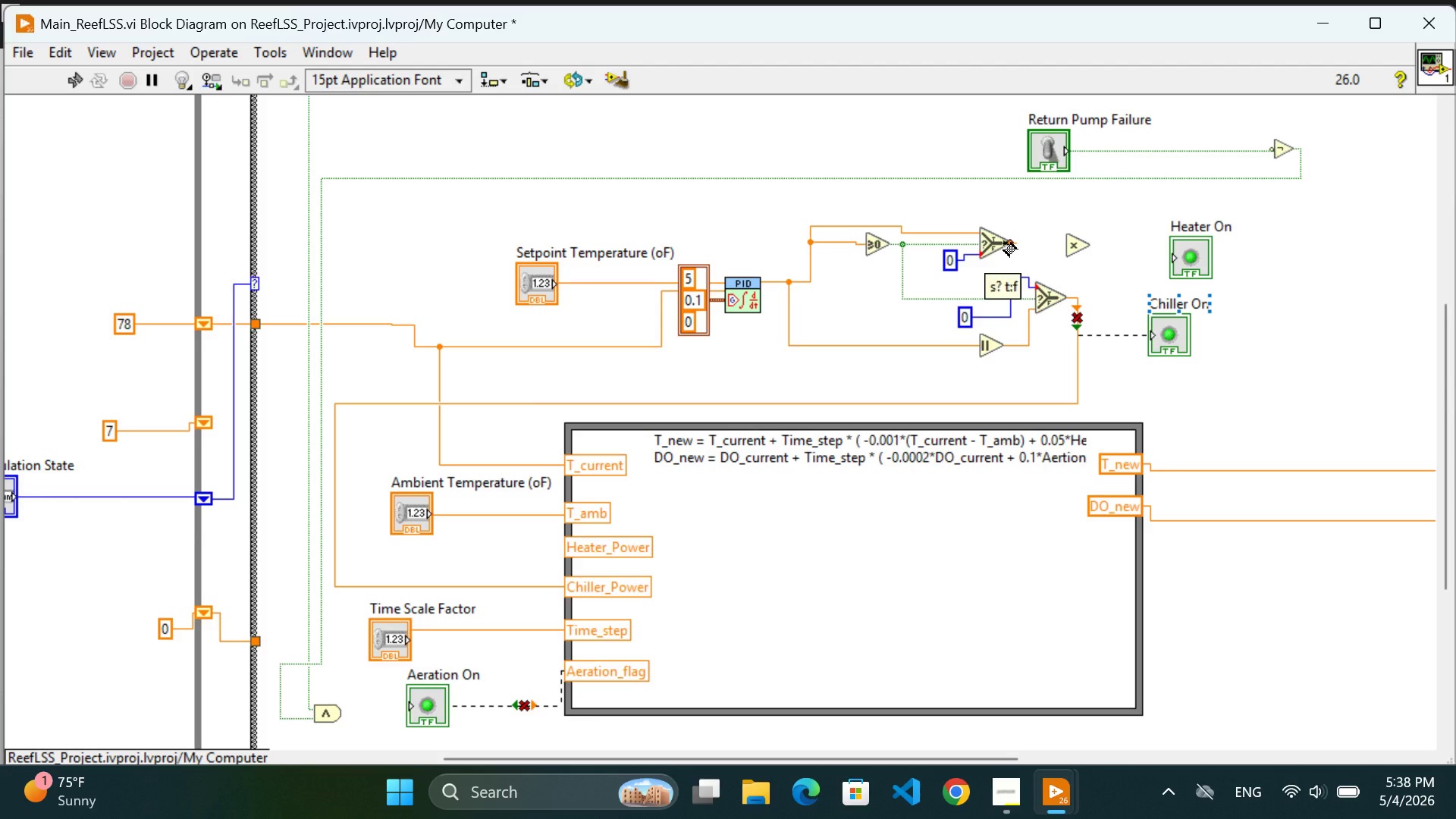 
wait(19.08)
 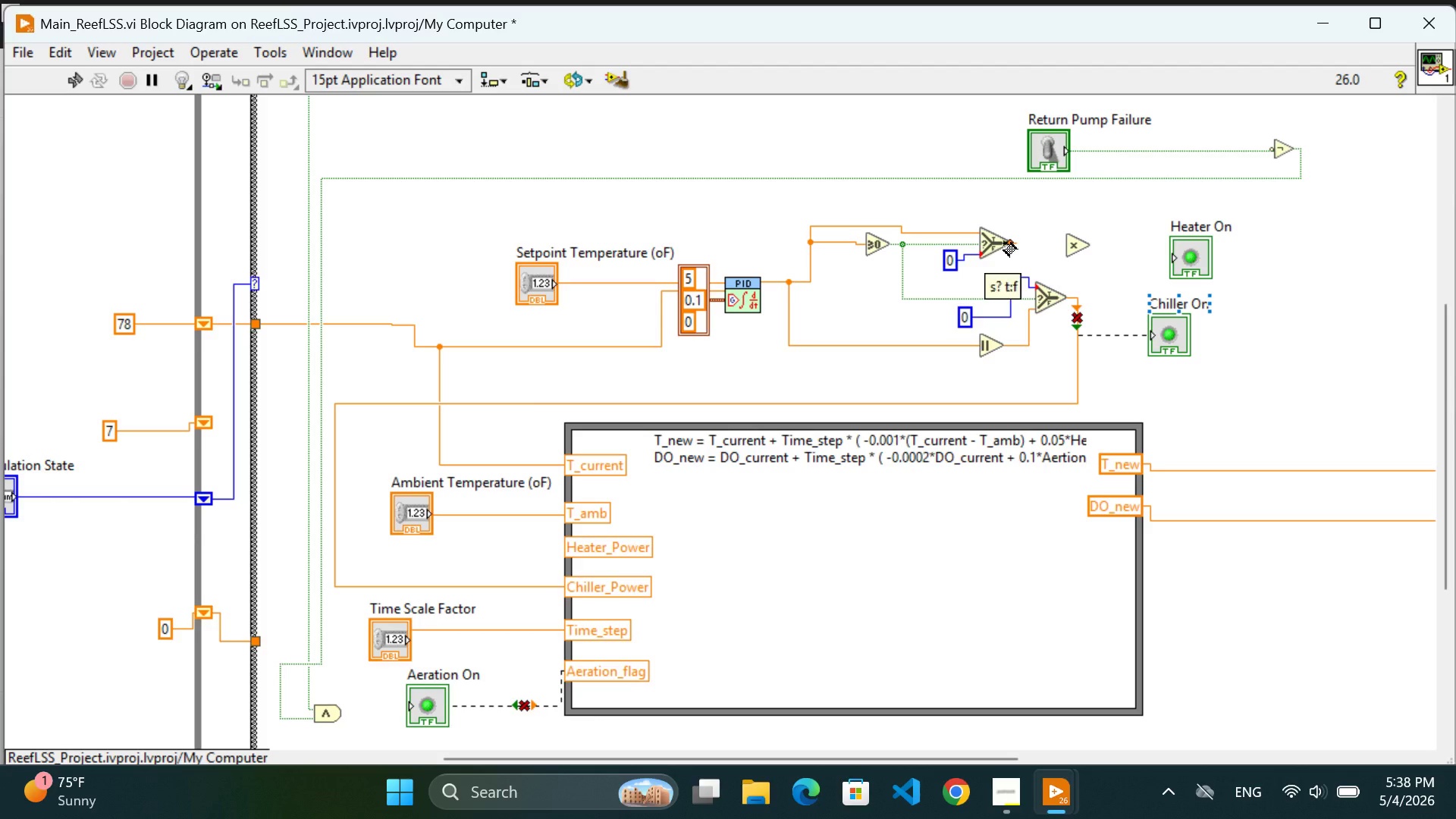 
left_click([1004, 243])
 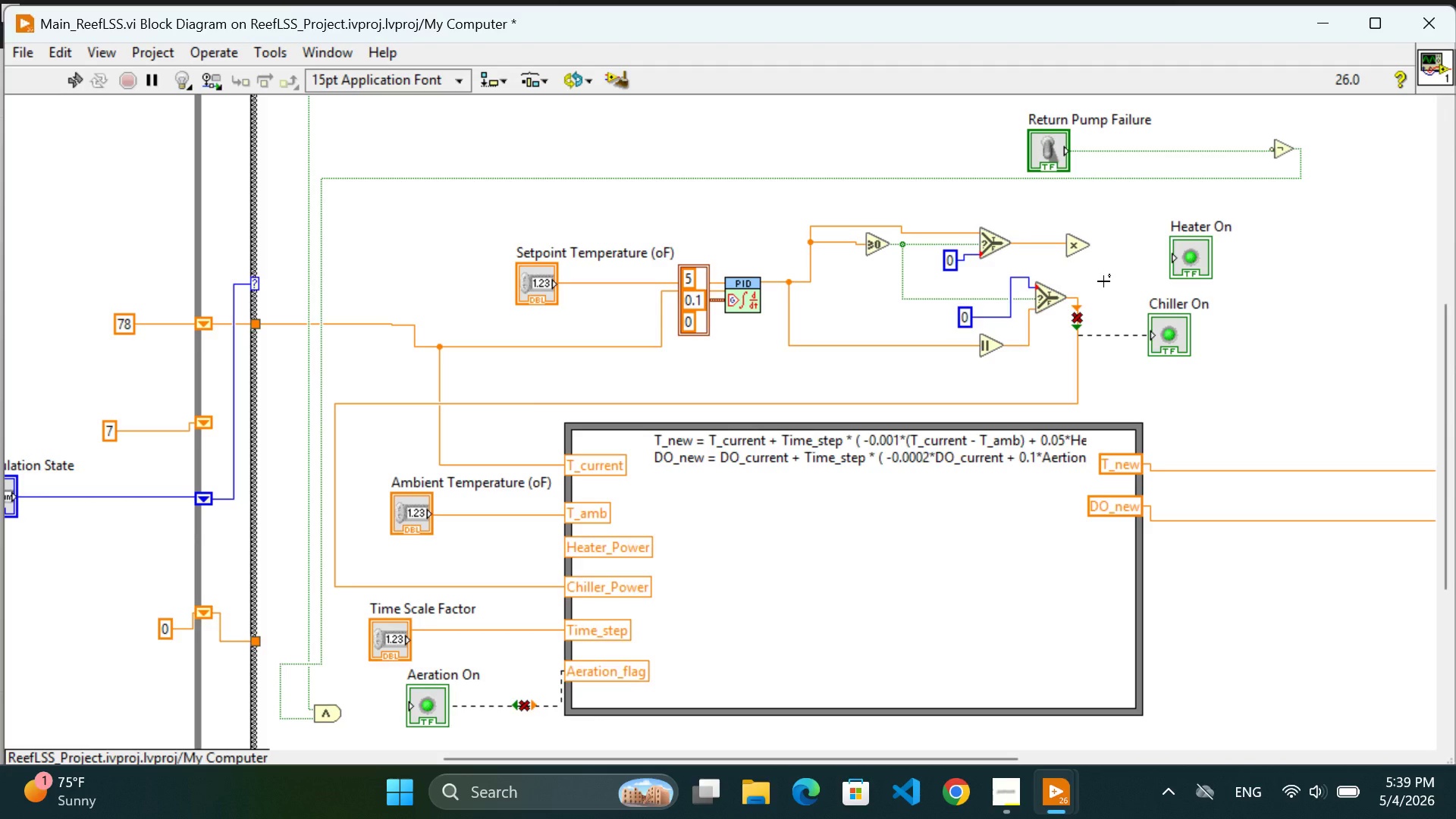 
wait(20.3)
 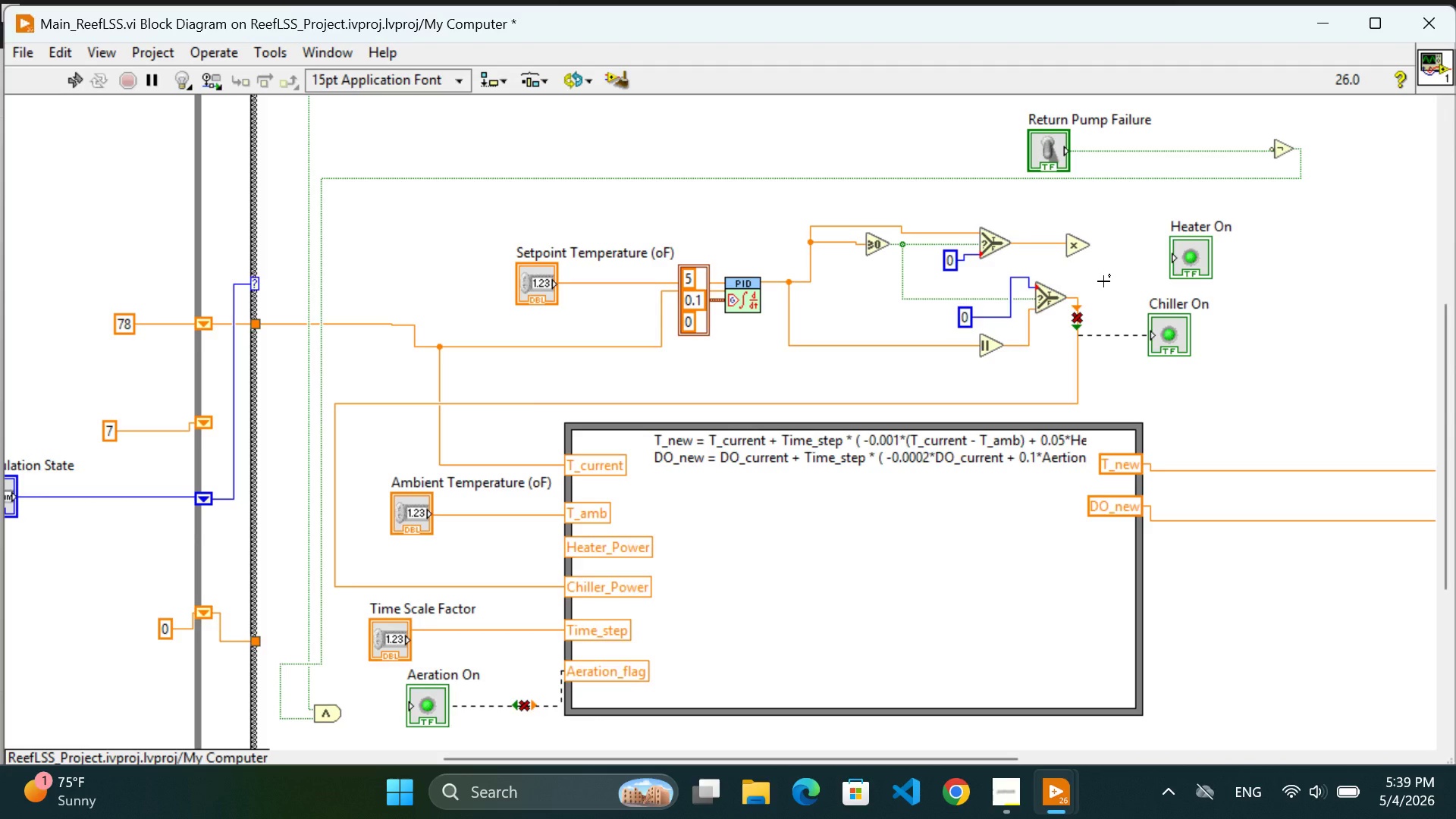 
scroll: coordinate [1365, 507], scroll_direction: up, amount: 5.0
 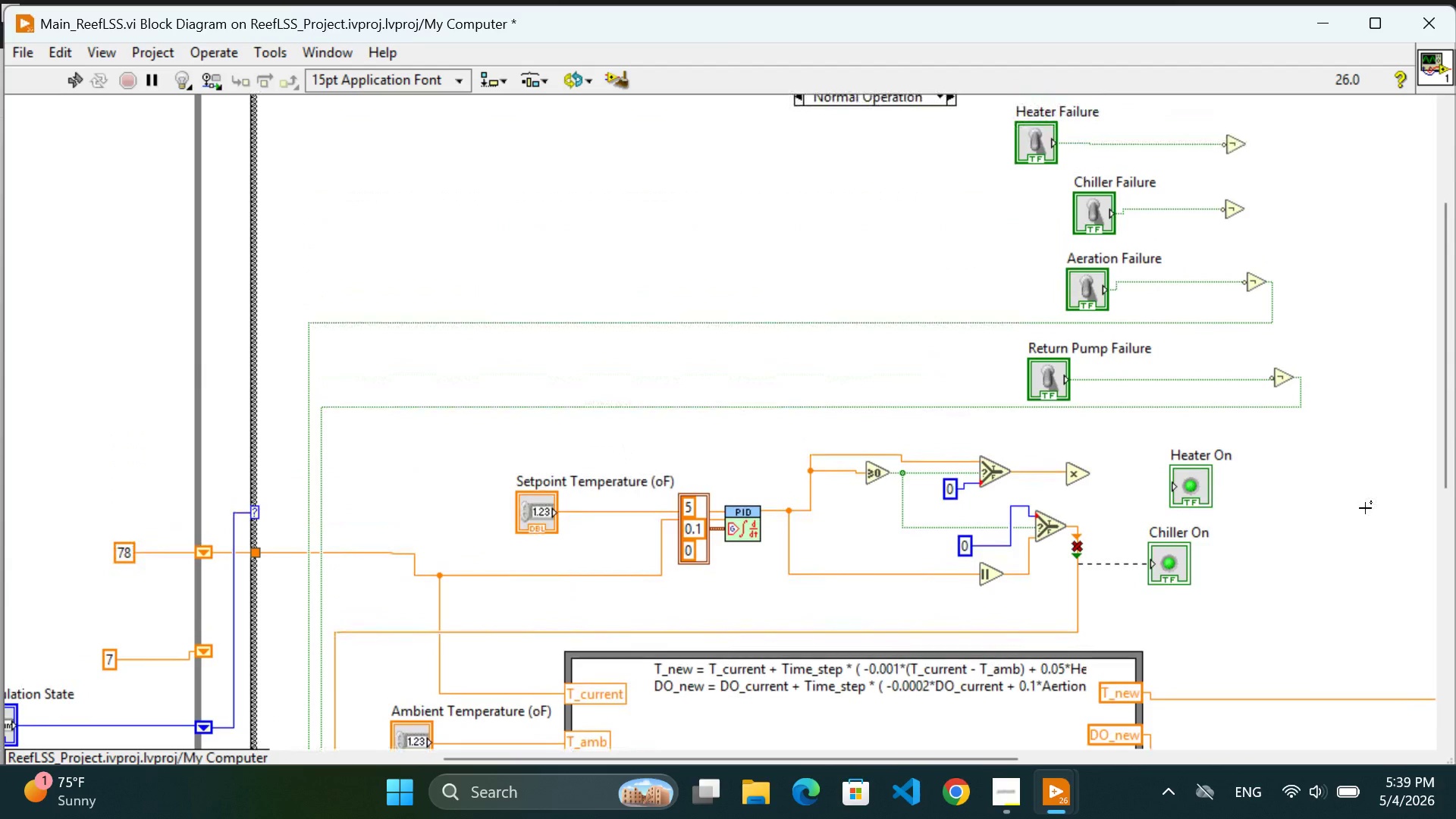 
wait(7.63)
 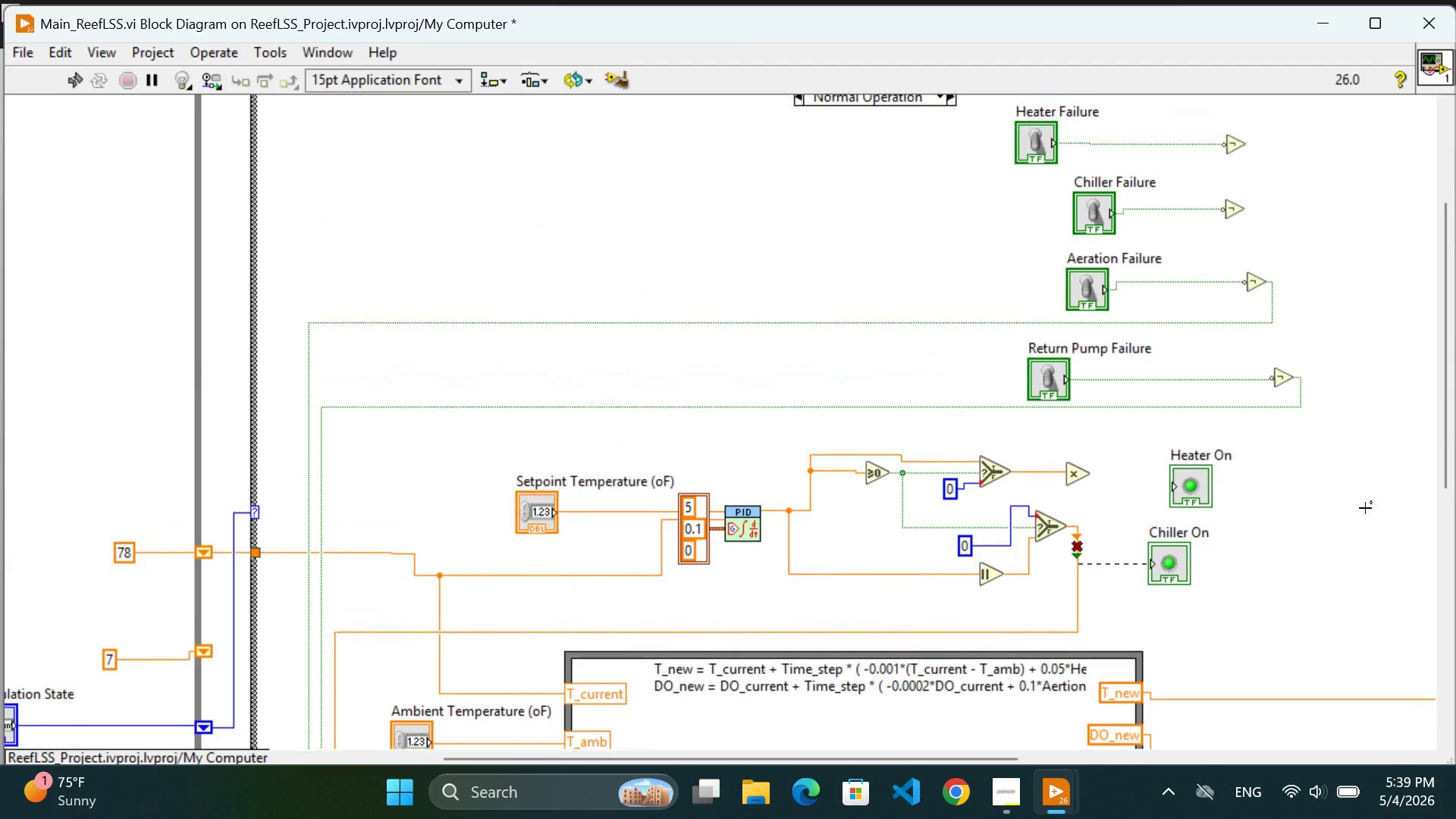 
scroll: coordinate [1365, 508], scroll_direction: down, amount: 4.0
 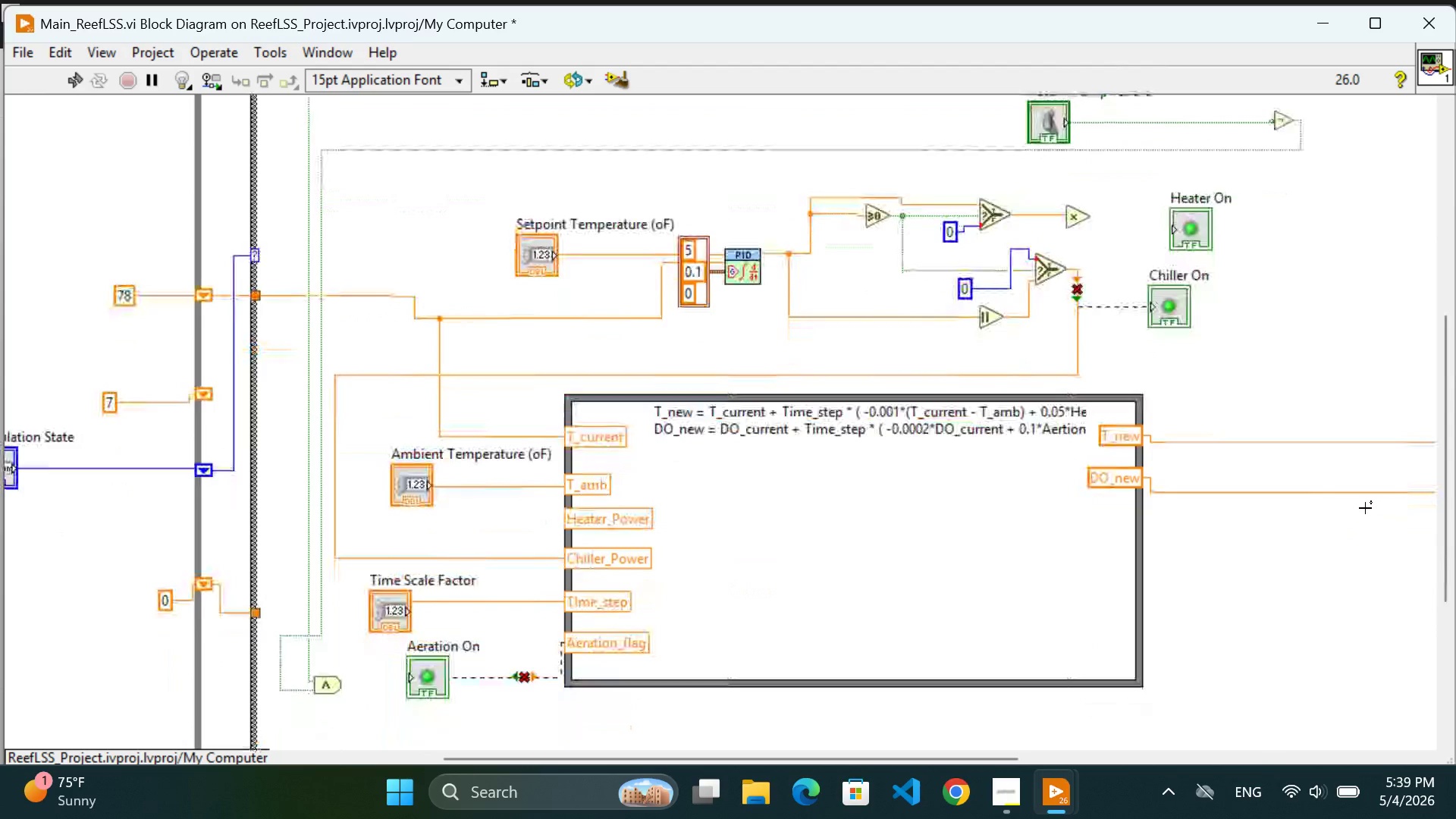 
scroll: coordinate [1365, 508], scroll_direction: up, amount: 8.0
 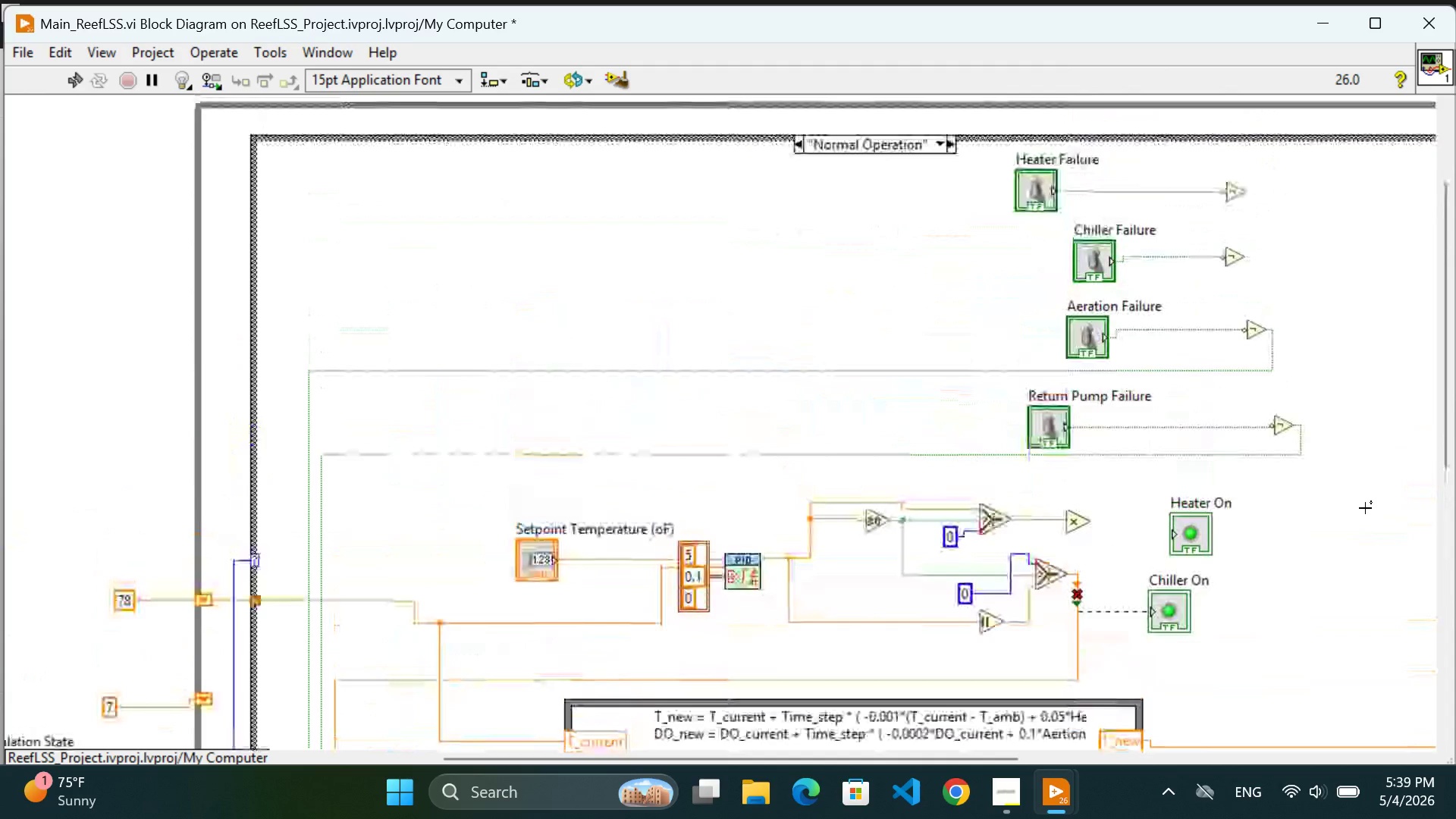 
scroll: coordinate [1365, 508], scroll_direction: down, amount: 1.0
 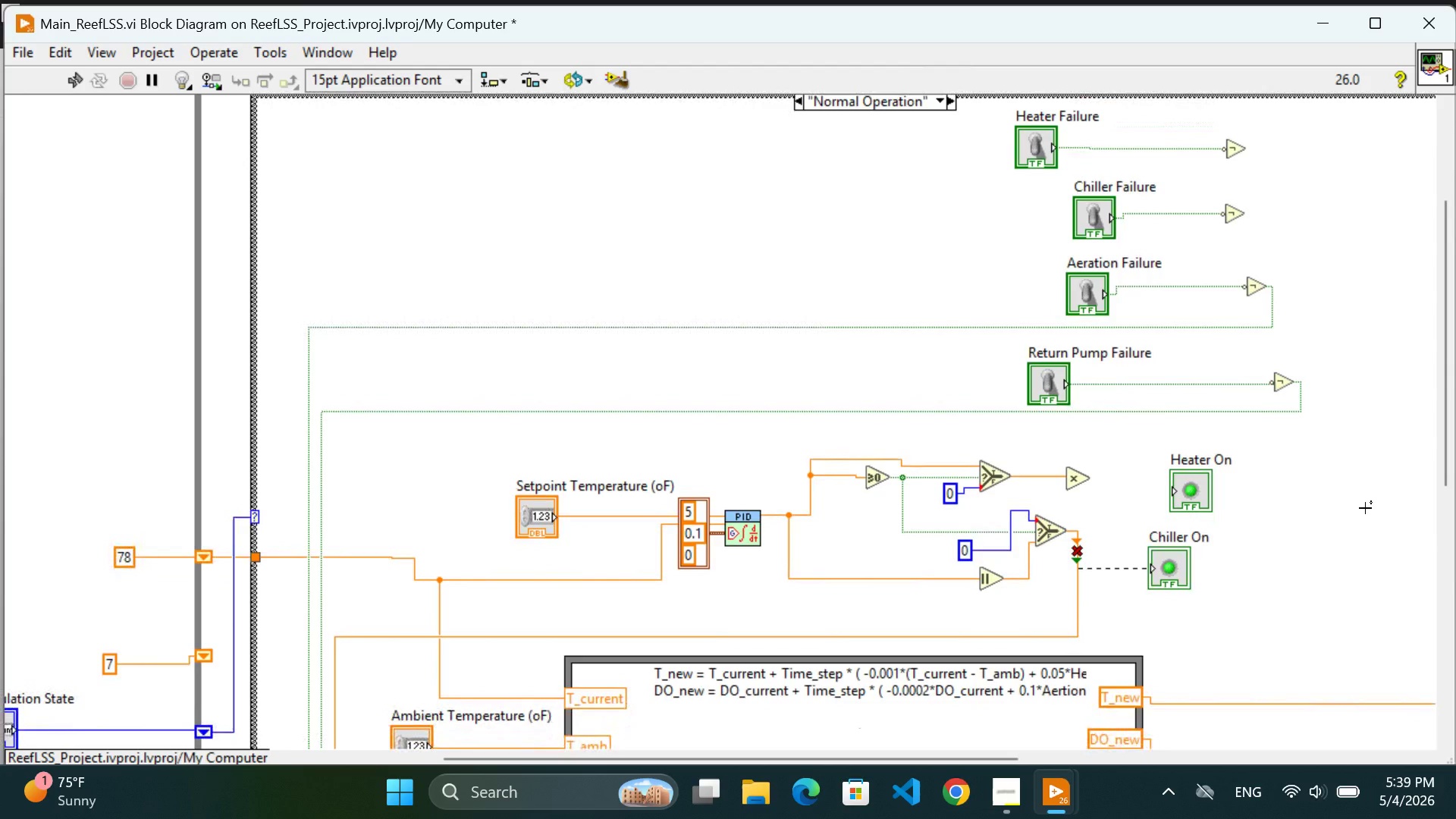 
scroll: coordinate [1365, 508], scroll_direction: up, amount: 1.0
 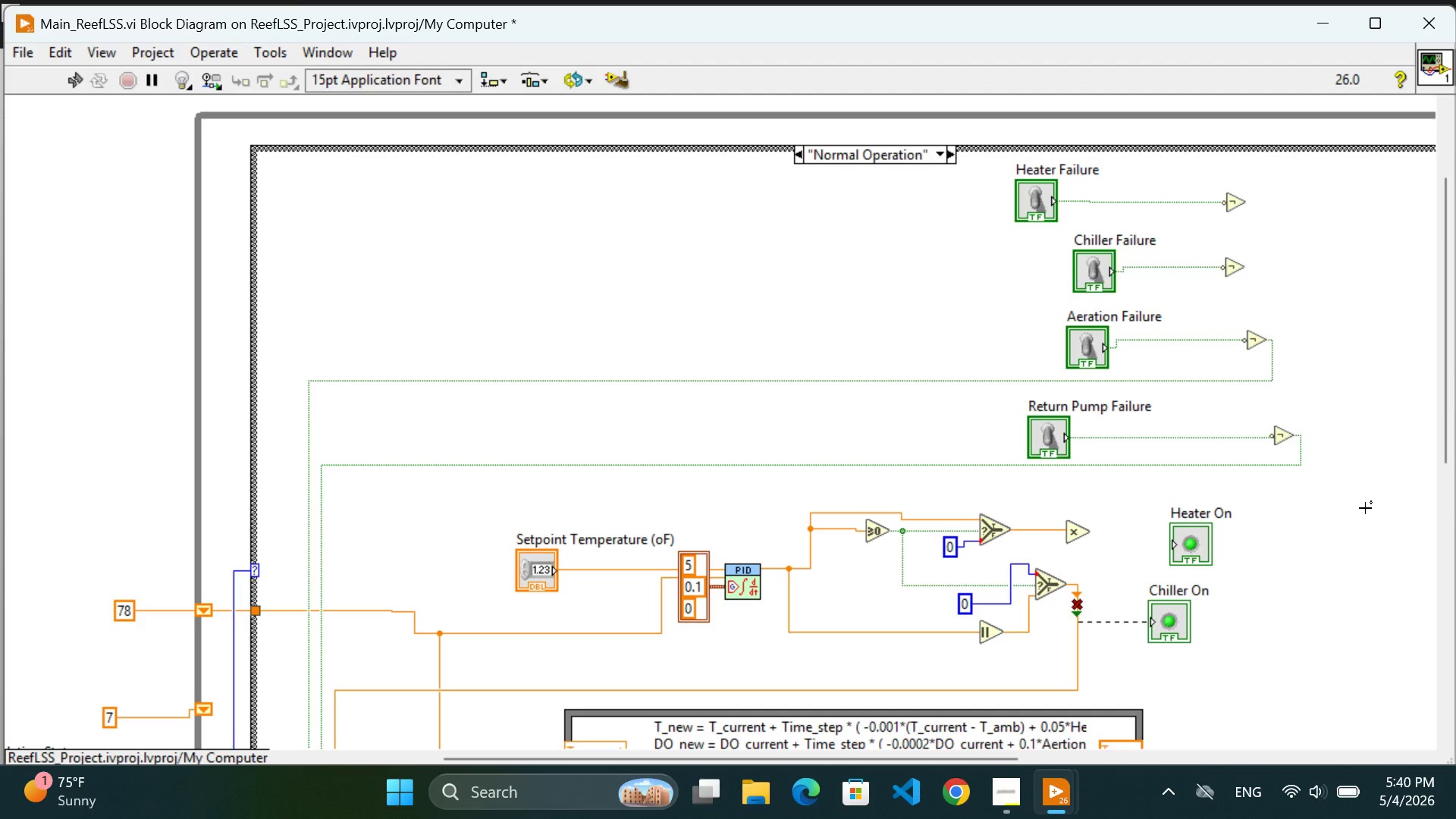 
wait(65.24)
 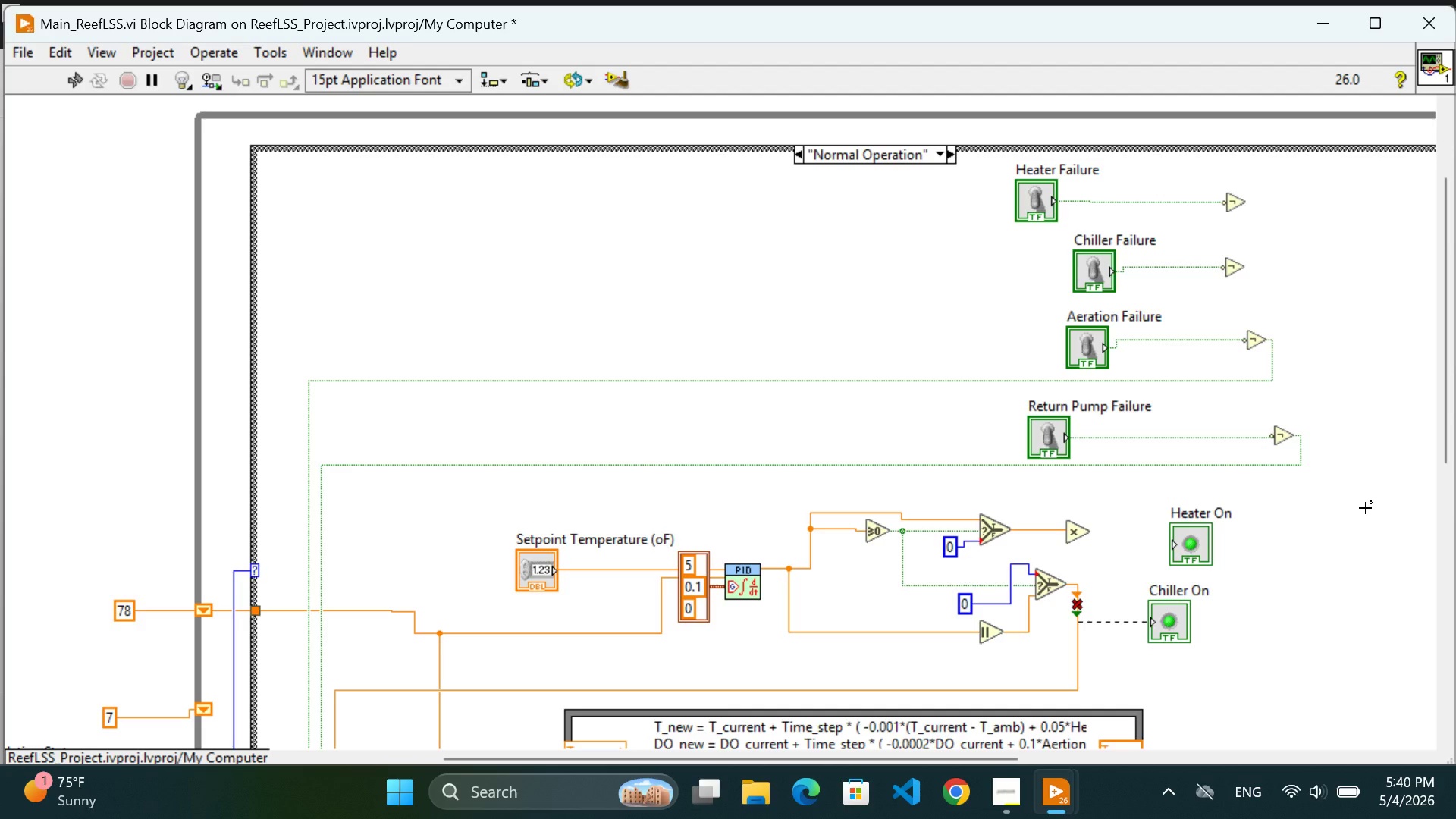 
scroll: coordinate [1365, 508], scroll_direction: up, amount: 2.0
 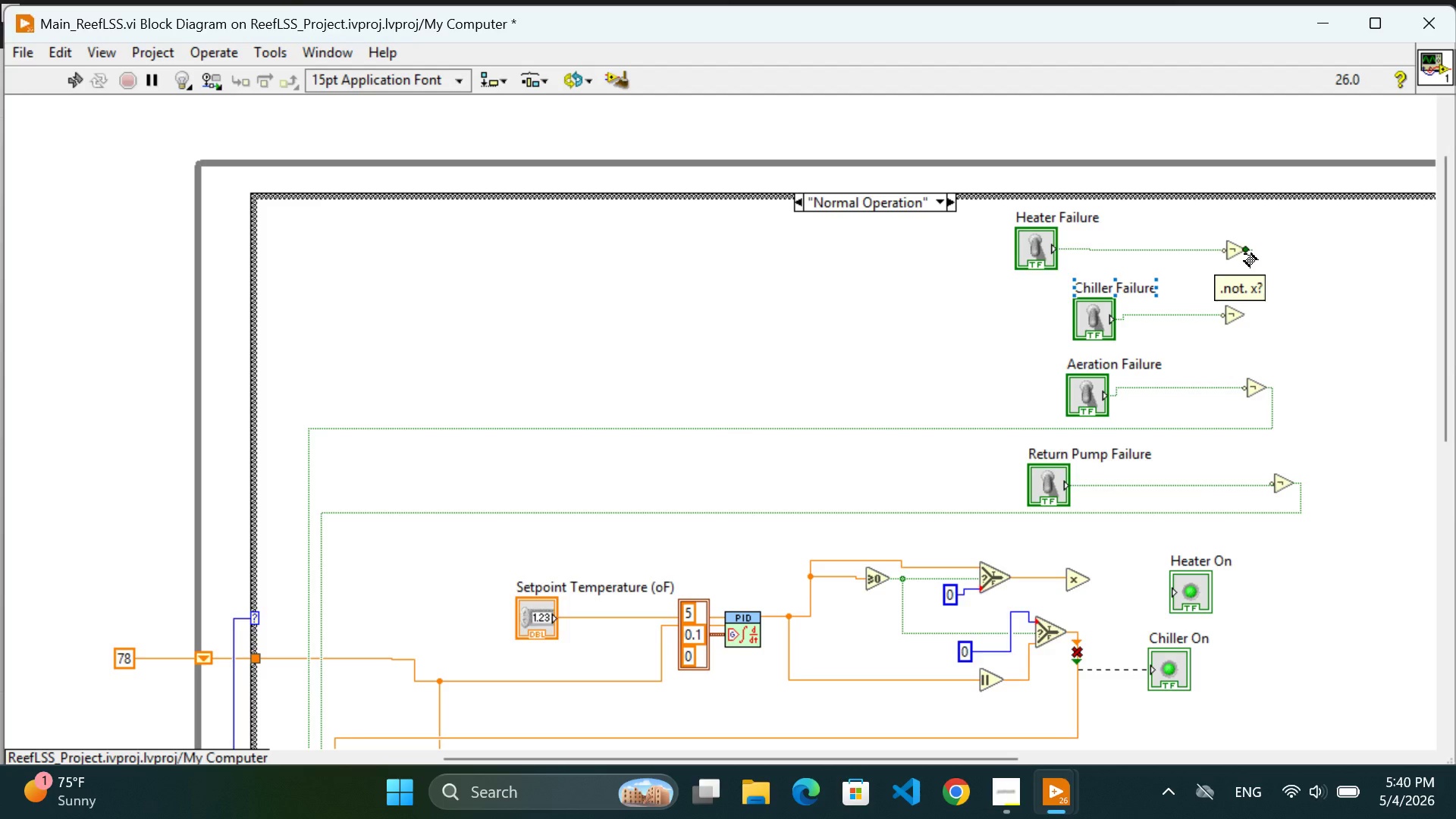 
wait(5.43)
 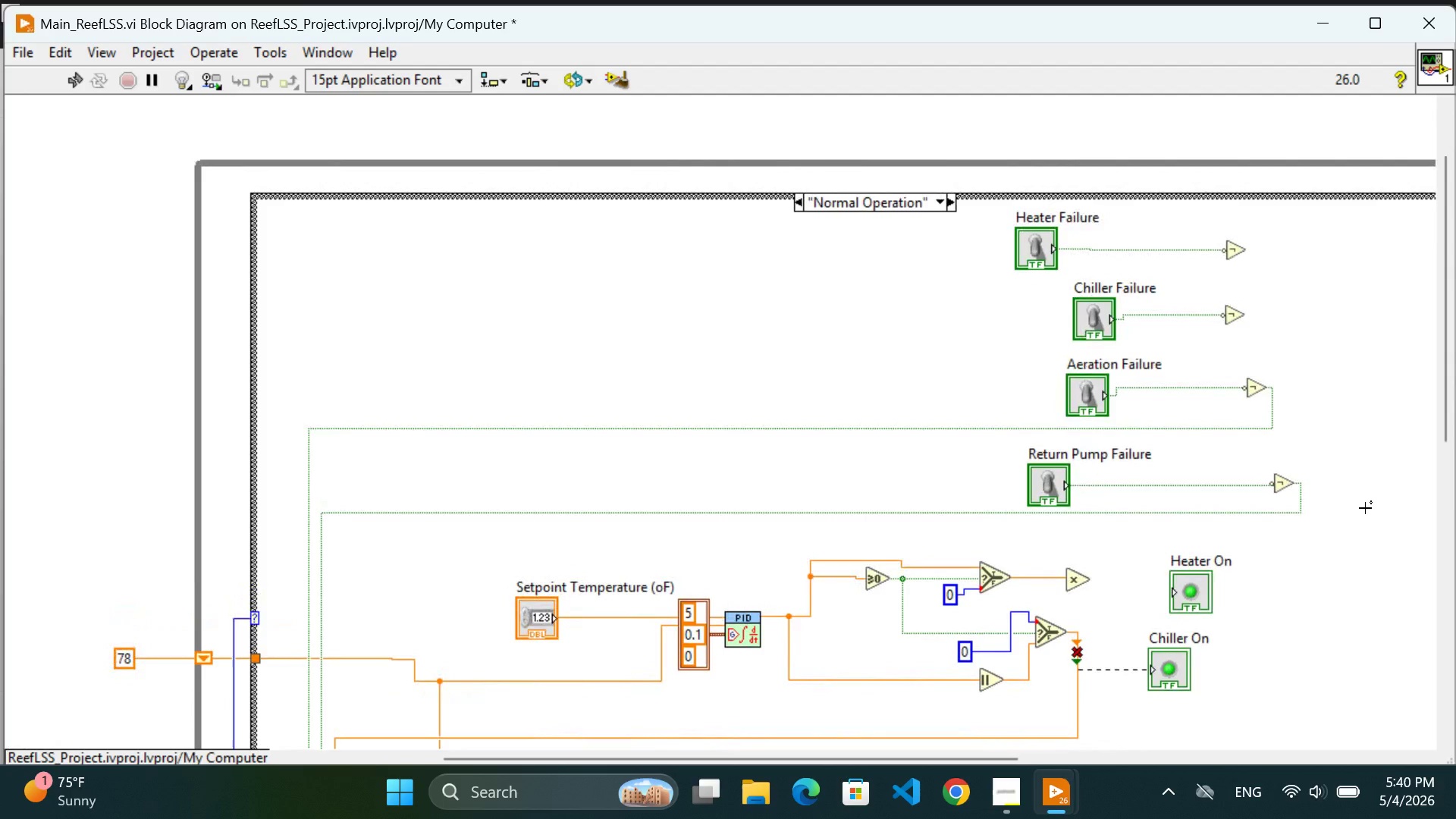 
left_click([1244, 254])
 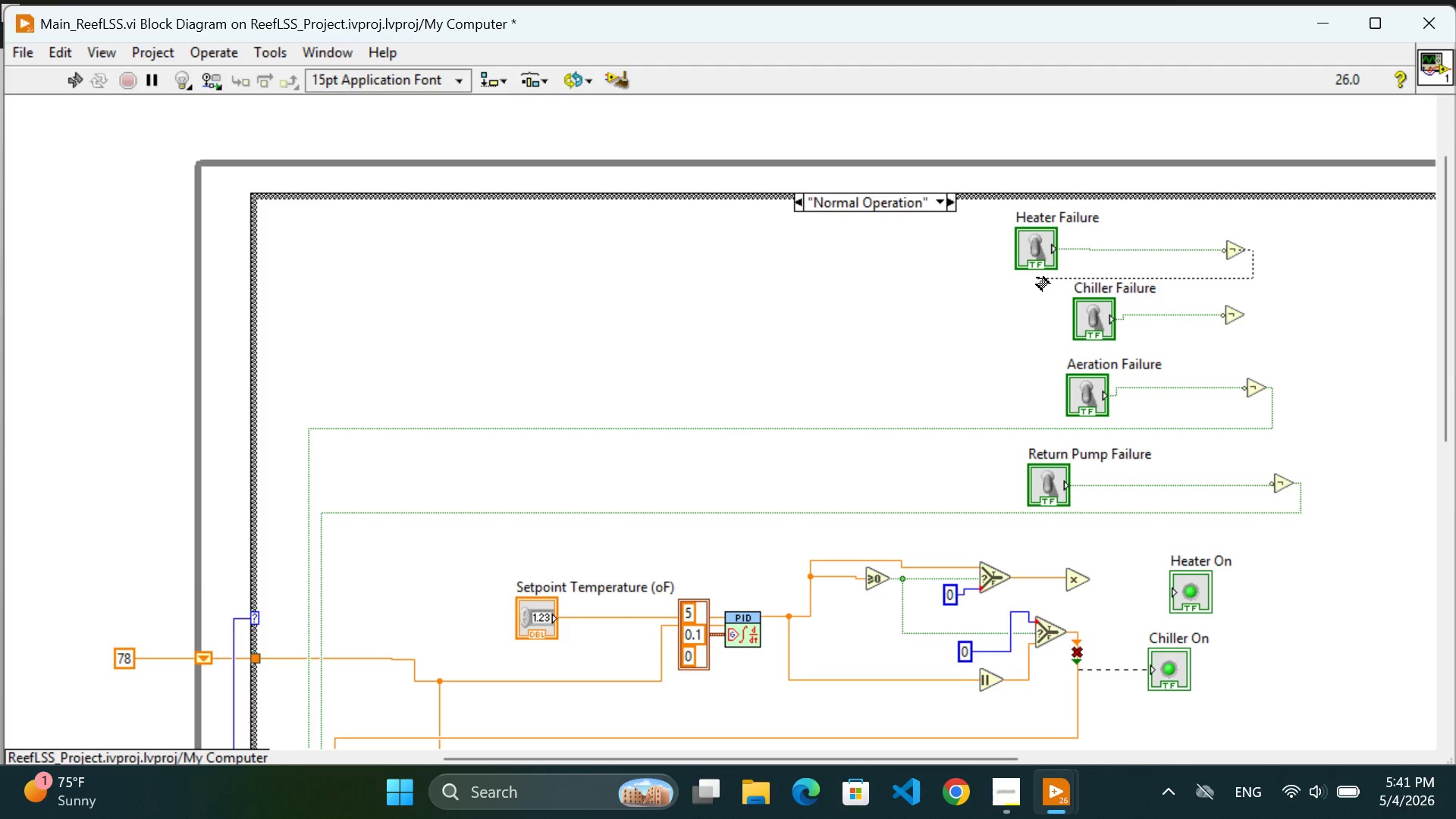 
wait(7.47)
 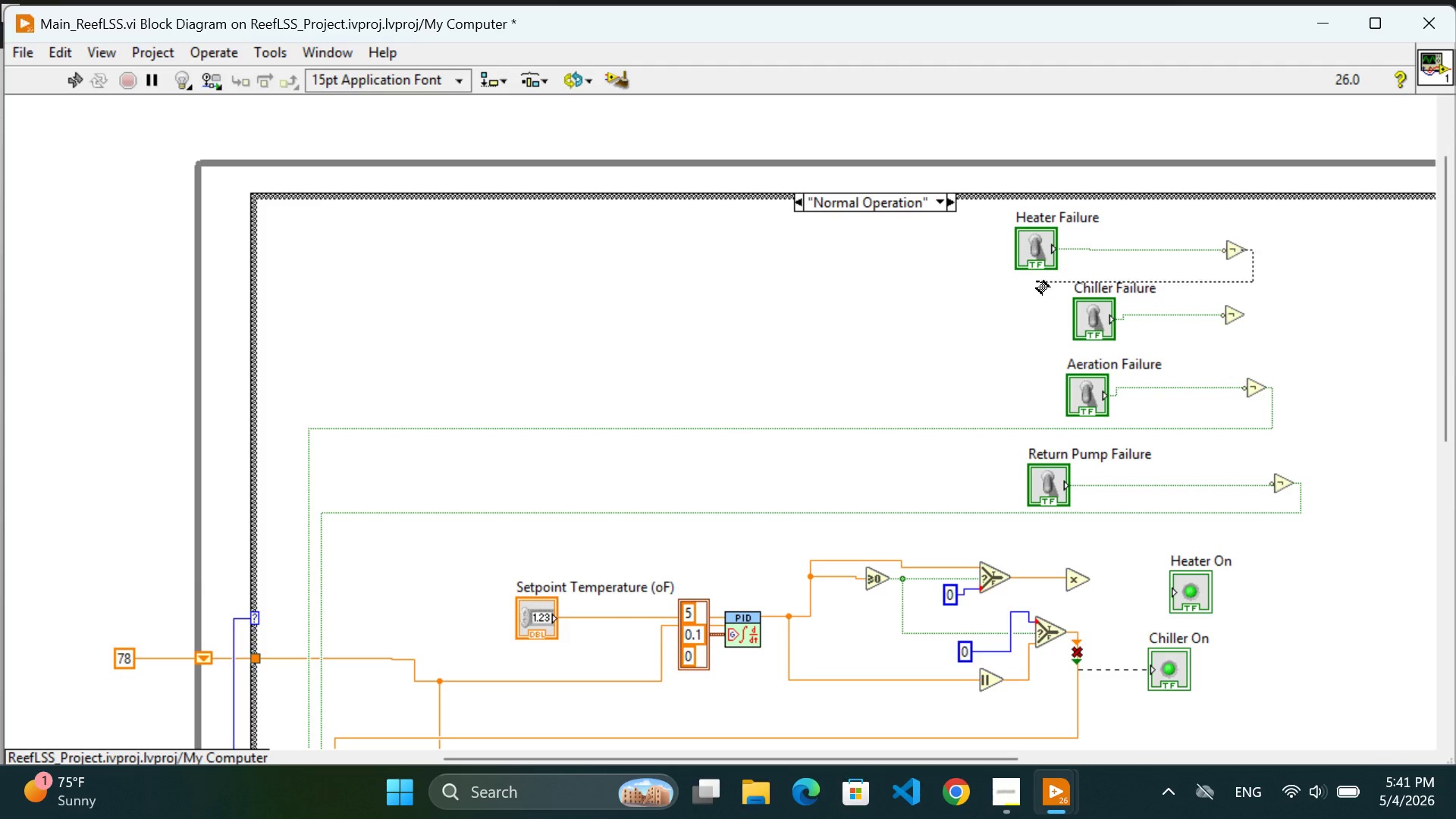 
left_click([1037, 278])
 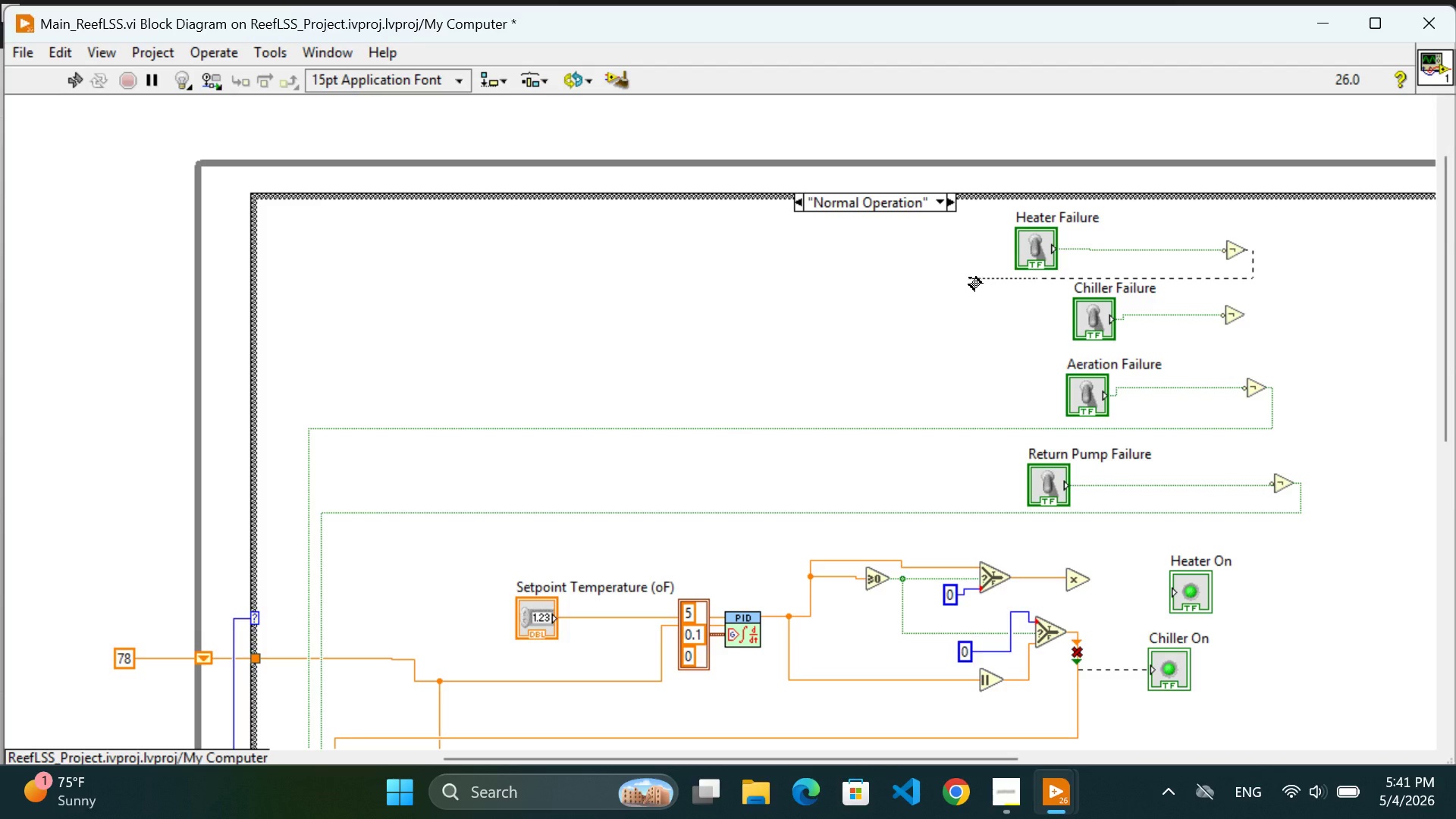 
left_click([969, 278])
 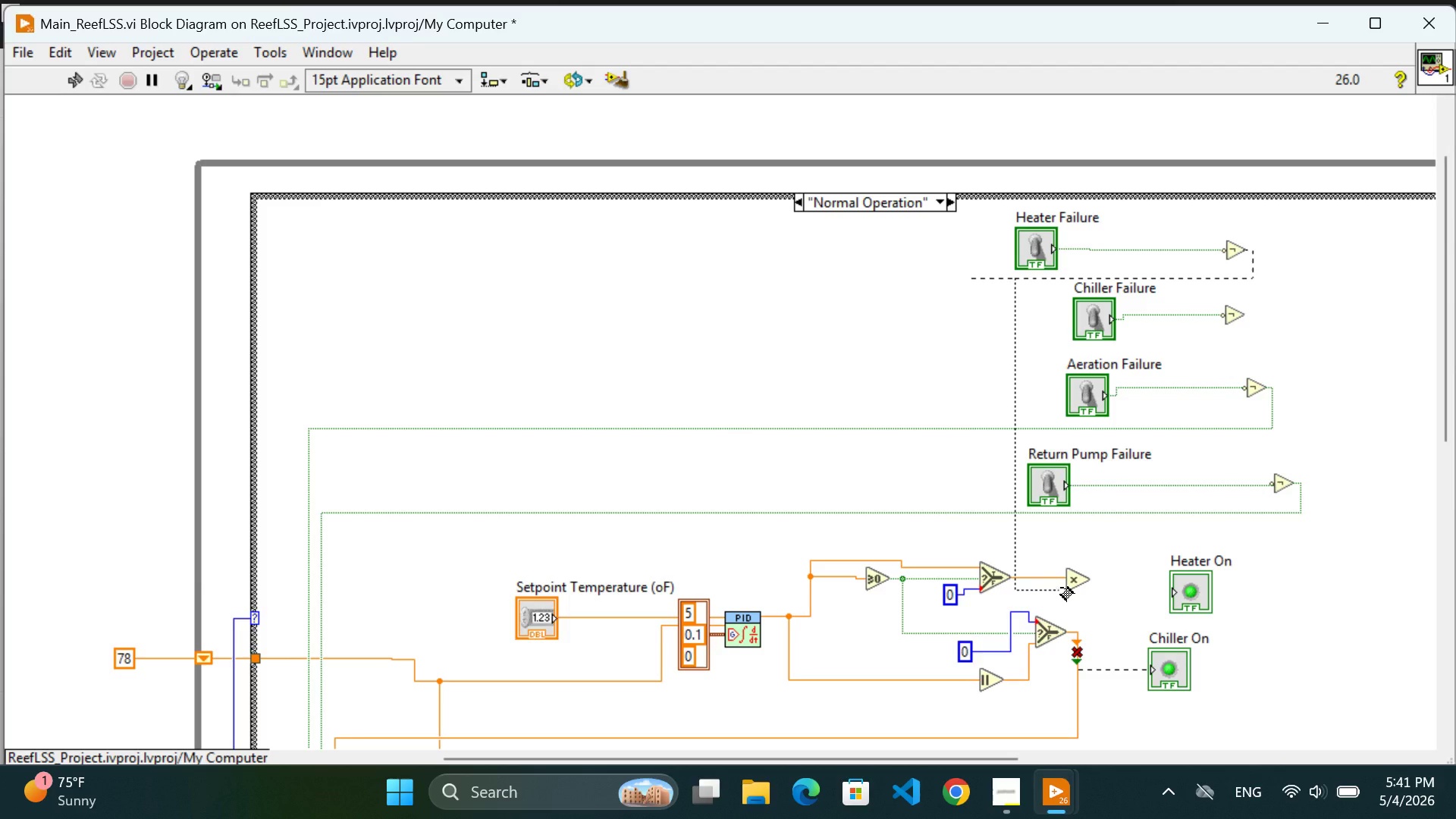 
left_click([1062, 587])
 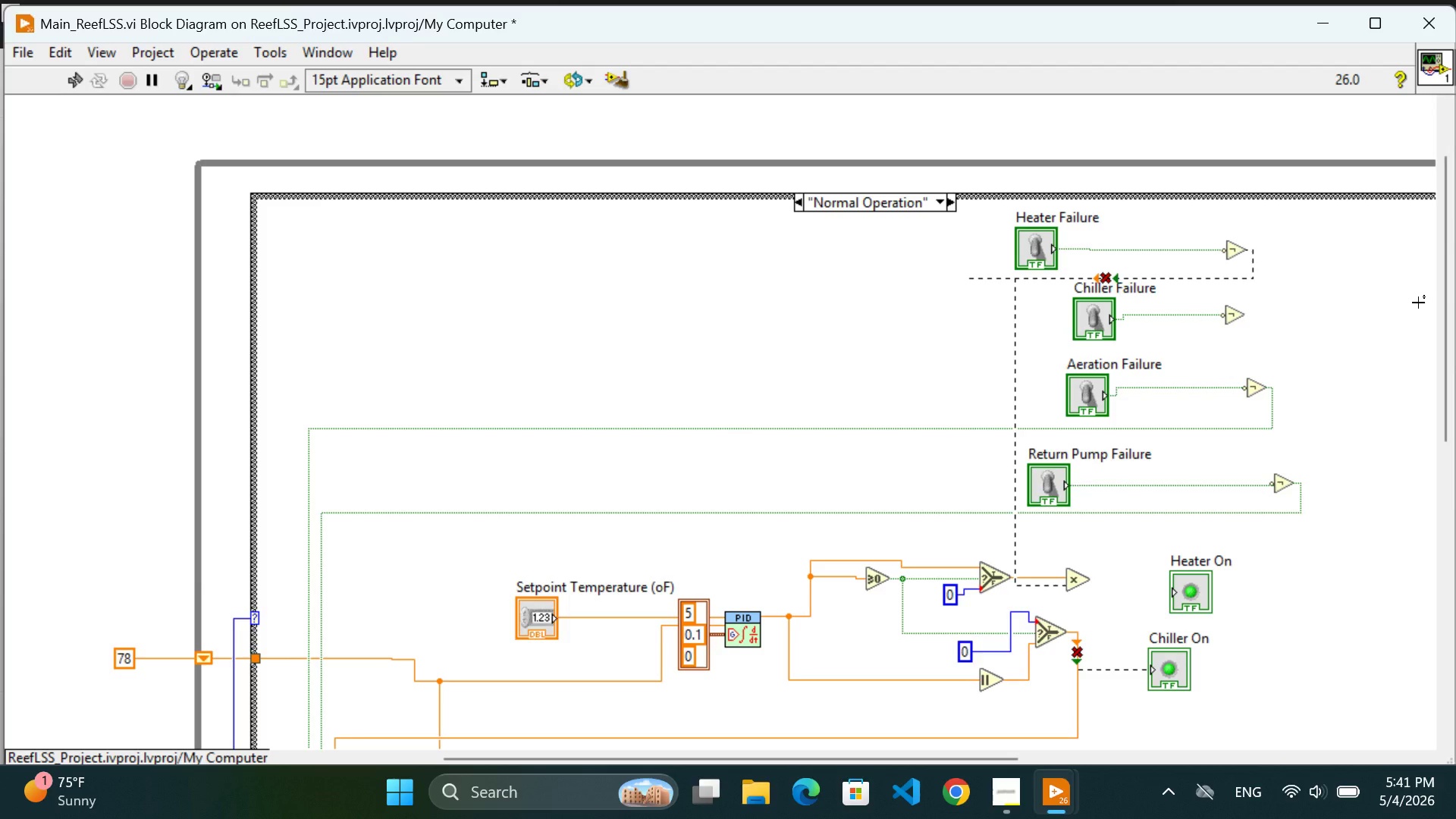 
left_click([1340, 349])
 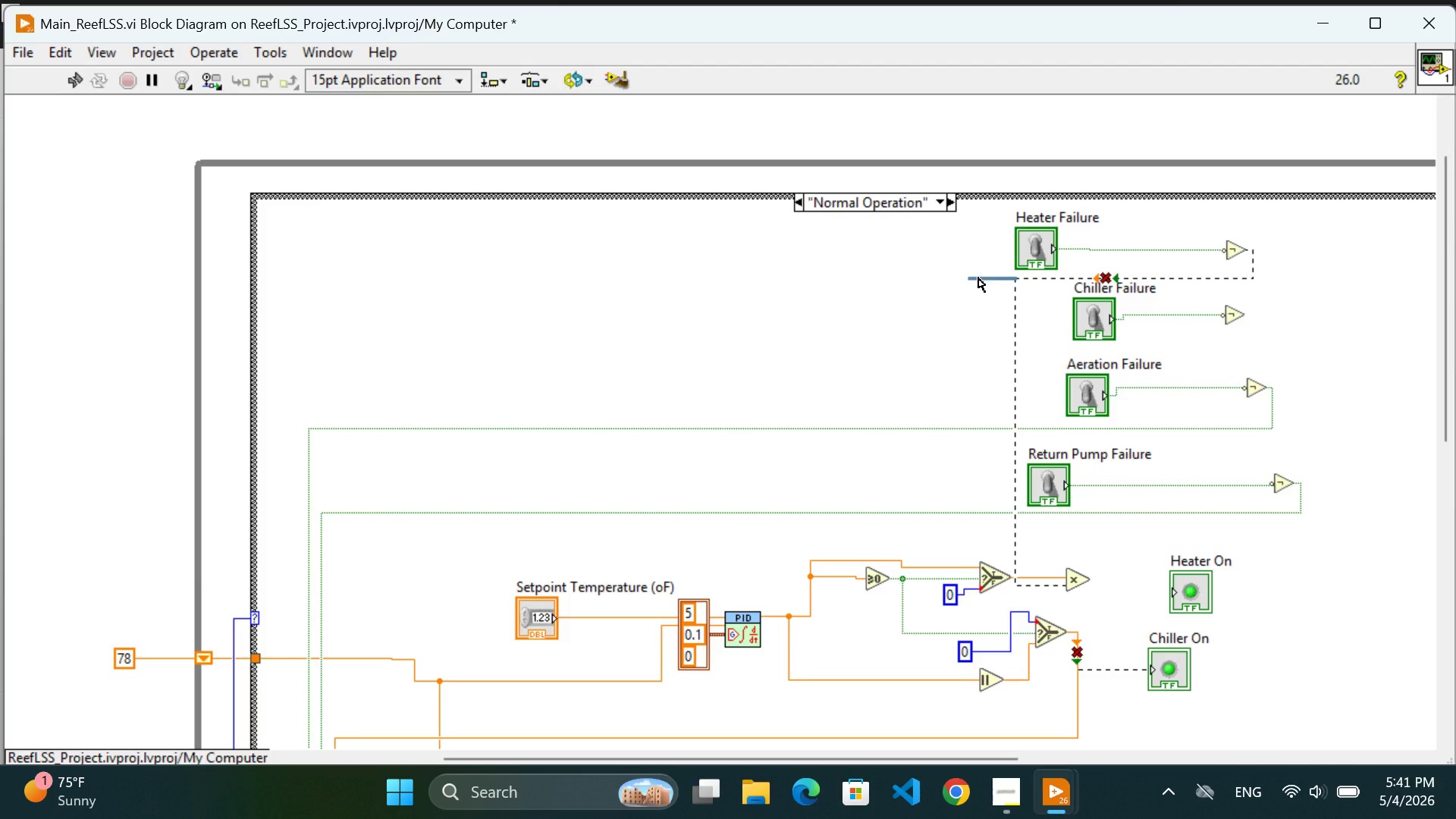 
left_click([978, 278])
 